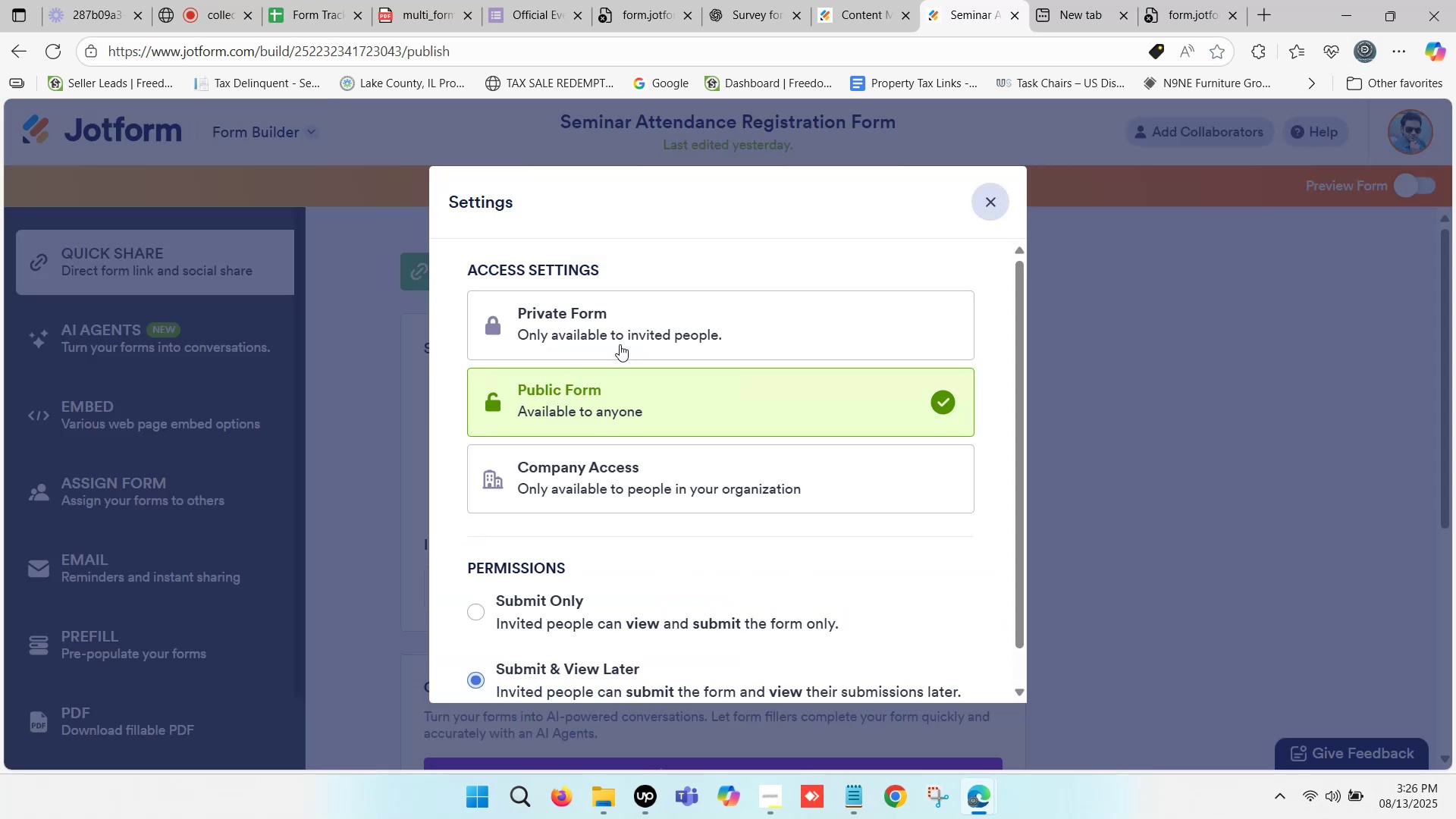 
scroll: coordinate [608, 362], scroll_direction: down, amount: 1.0
 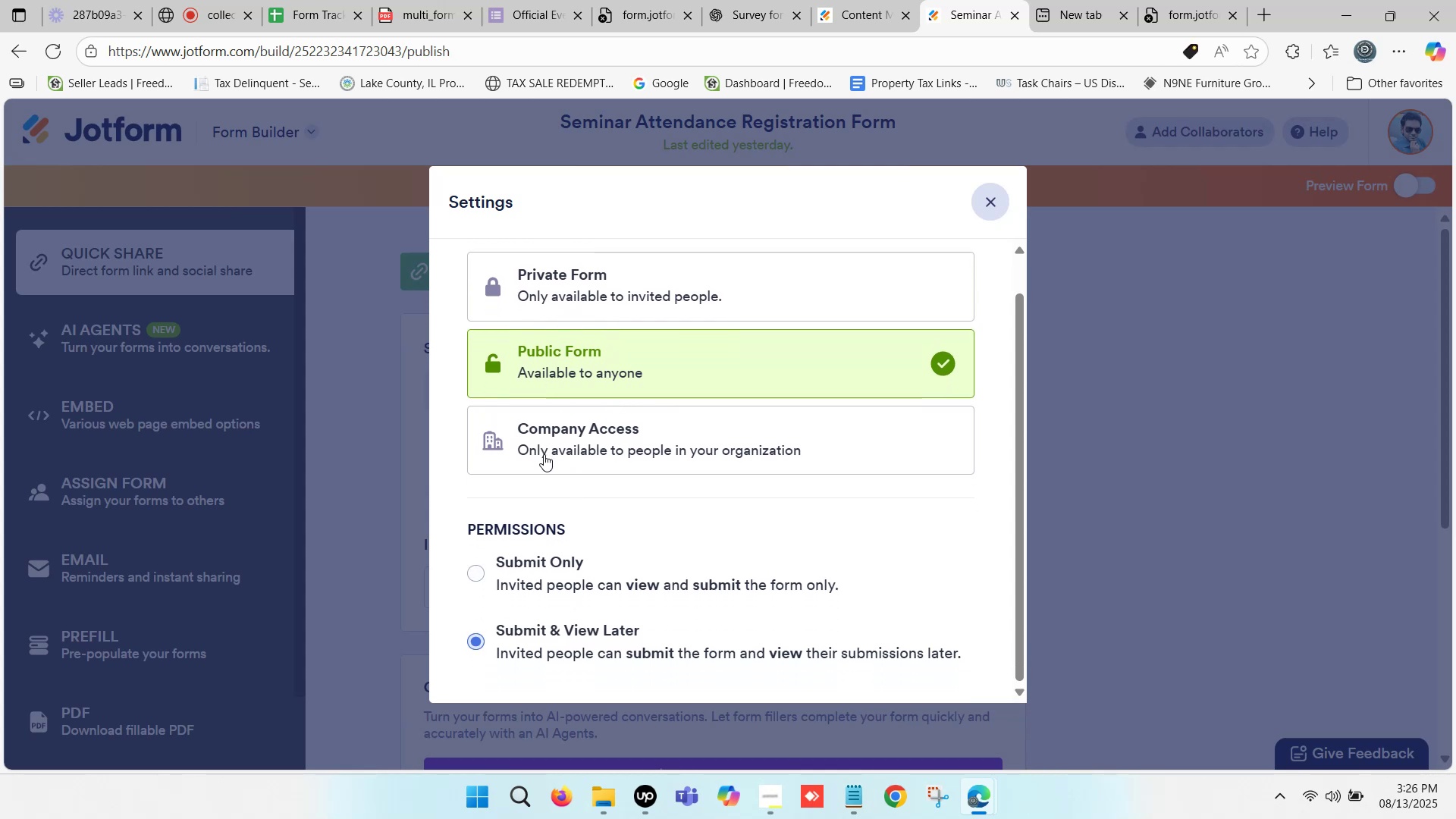 
wait(9.47)
 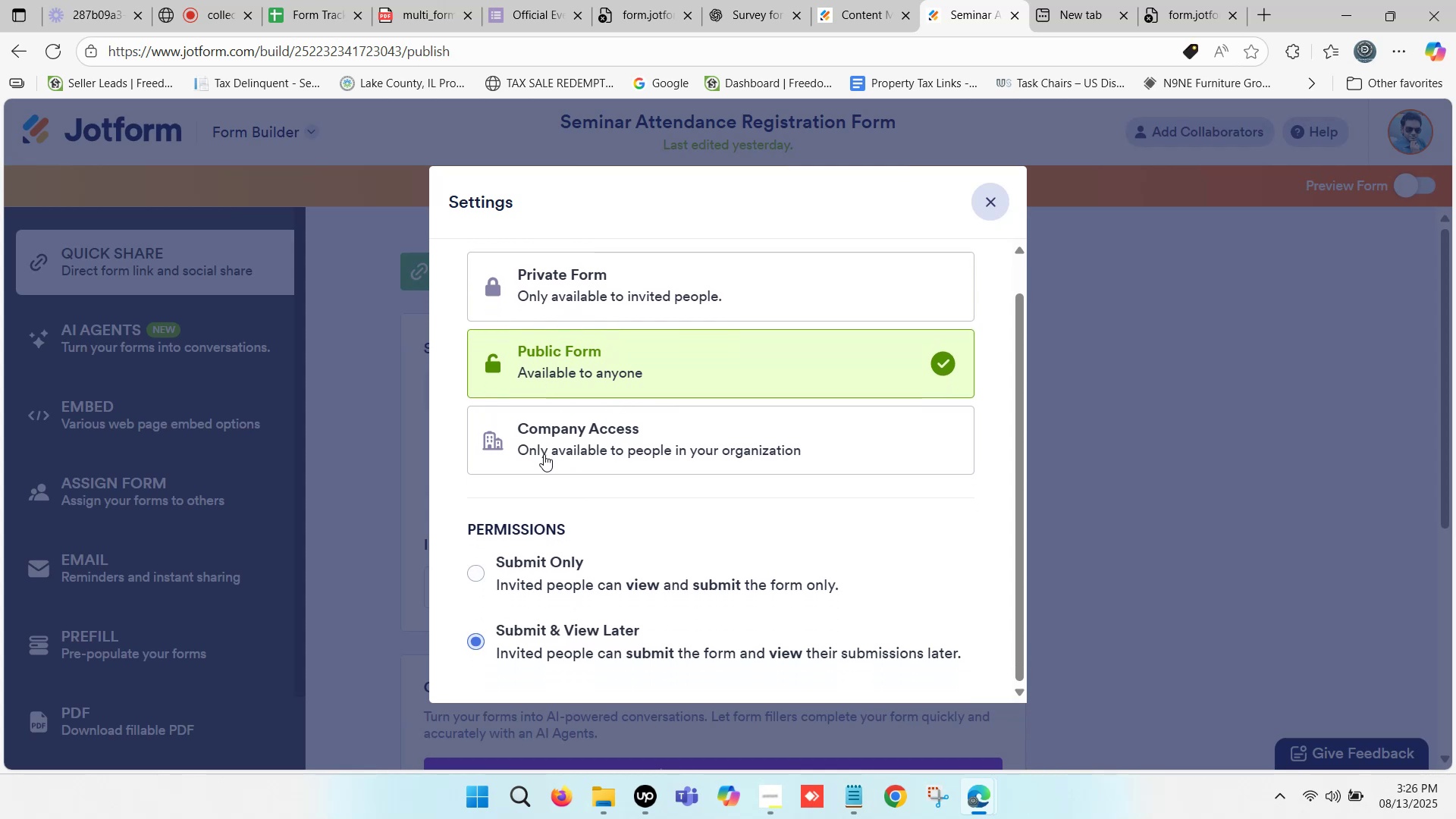 
left_click([984, 194])
 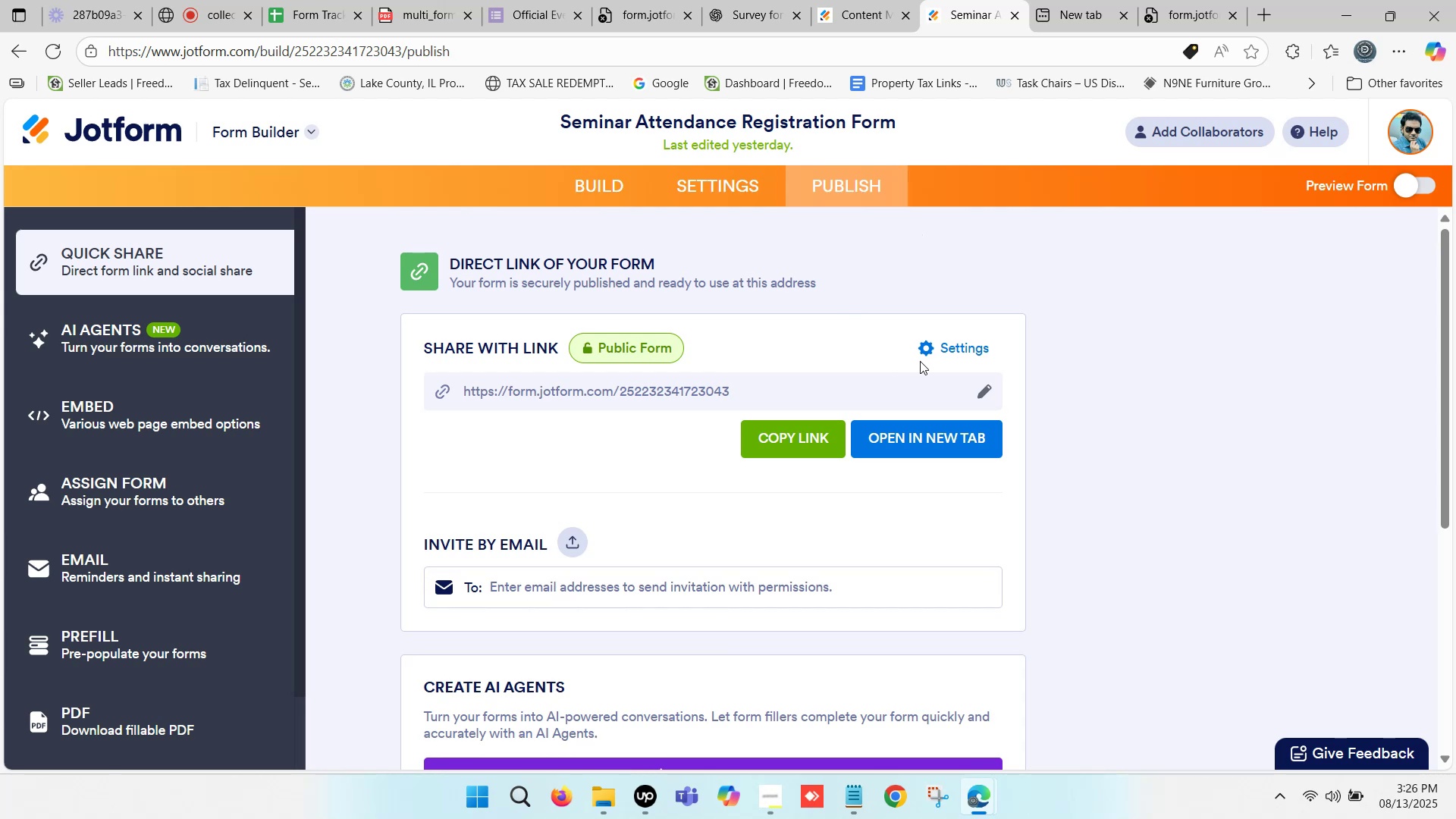 
left_click([958, 341])
 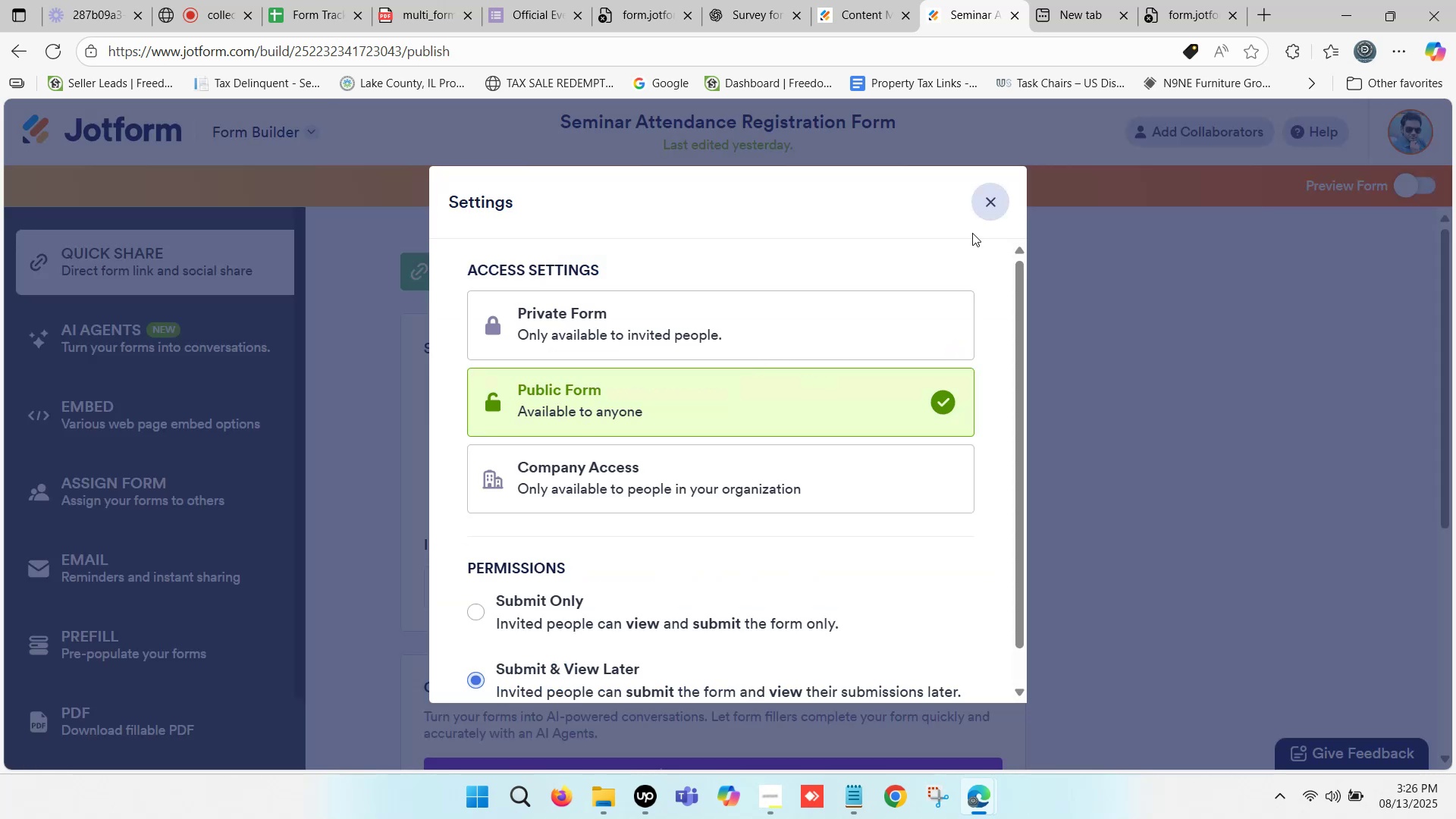 
left_click([992, 199])
 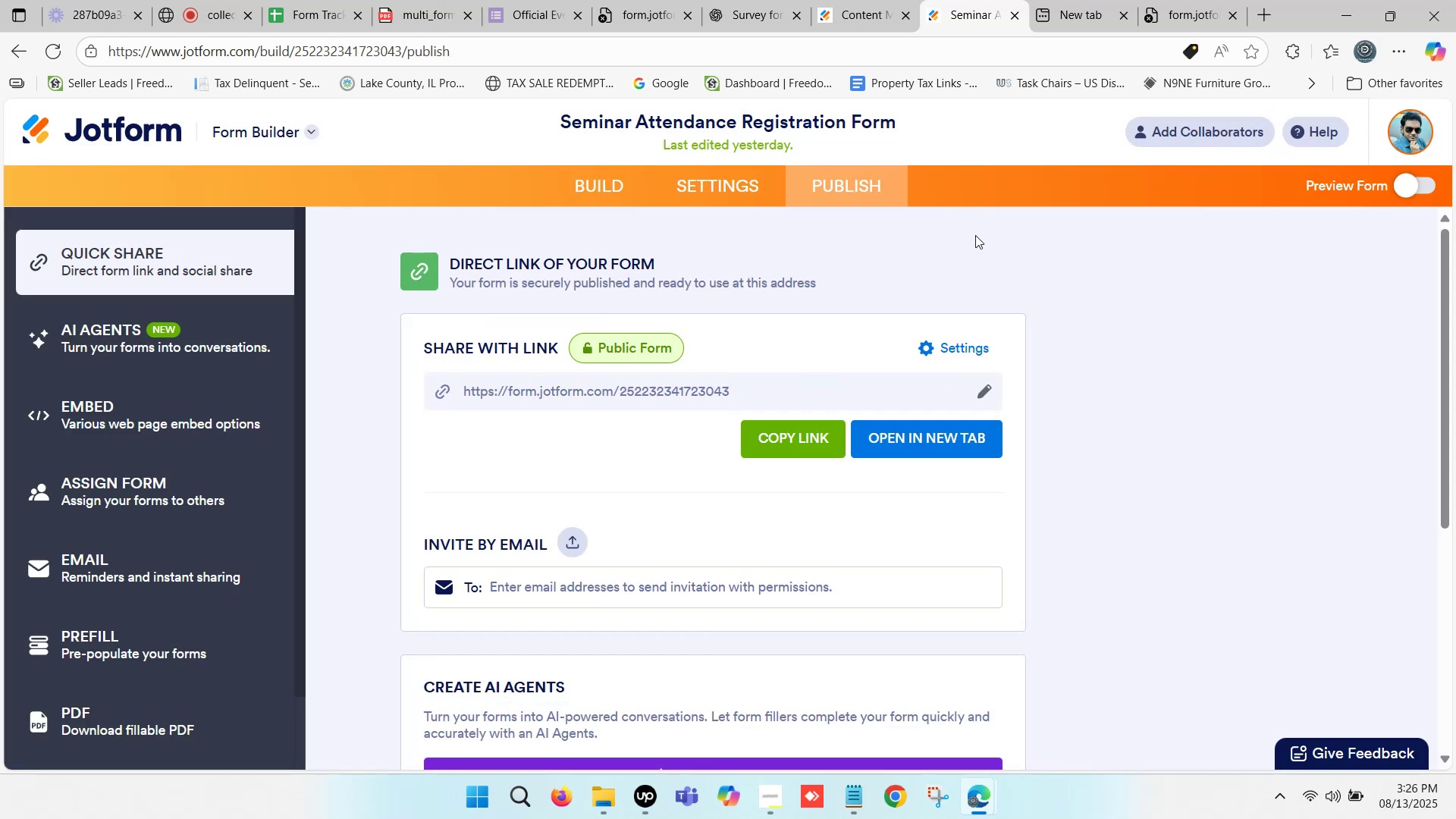 
scroll: coordinate [713, 356], scroll_direction: down, amount: 7.0
 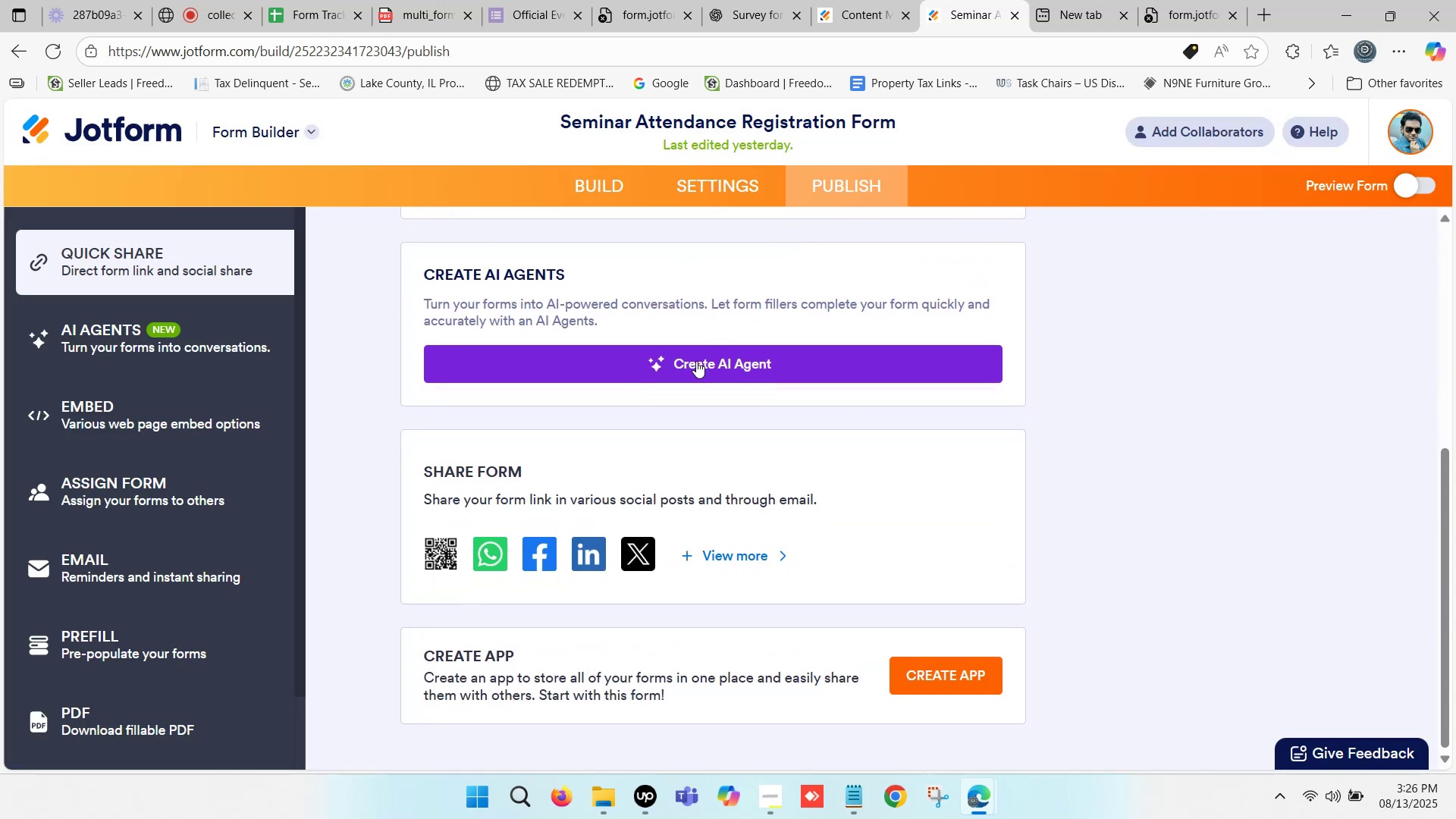 
scroll: coordinate [643, 362], scroll_direction: up, amount: 5.0
 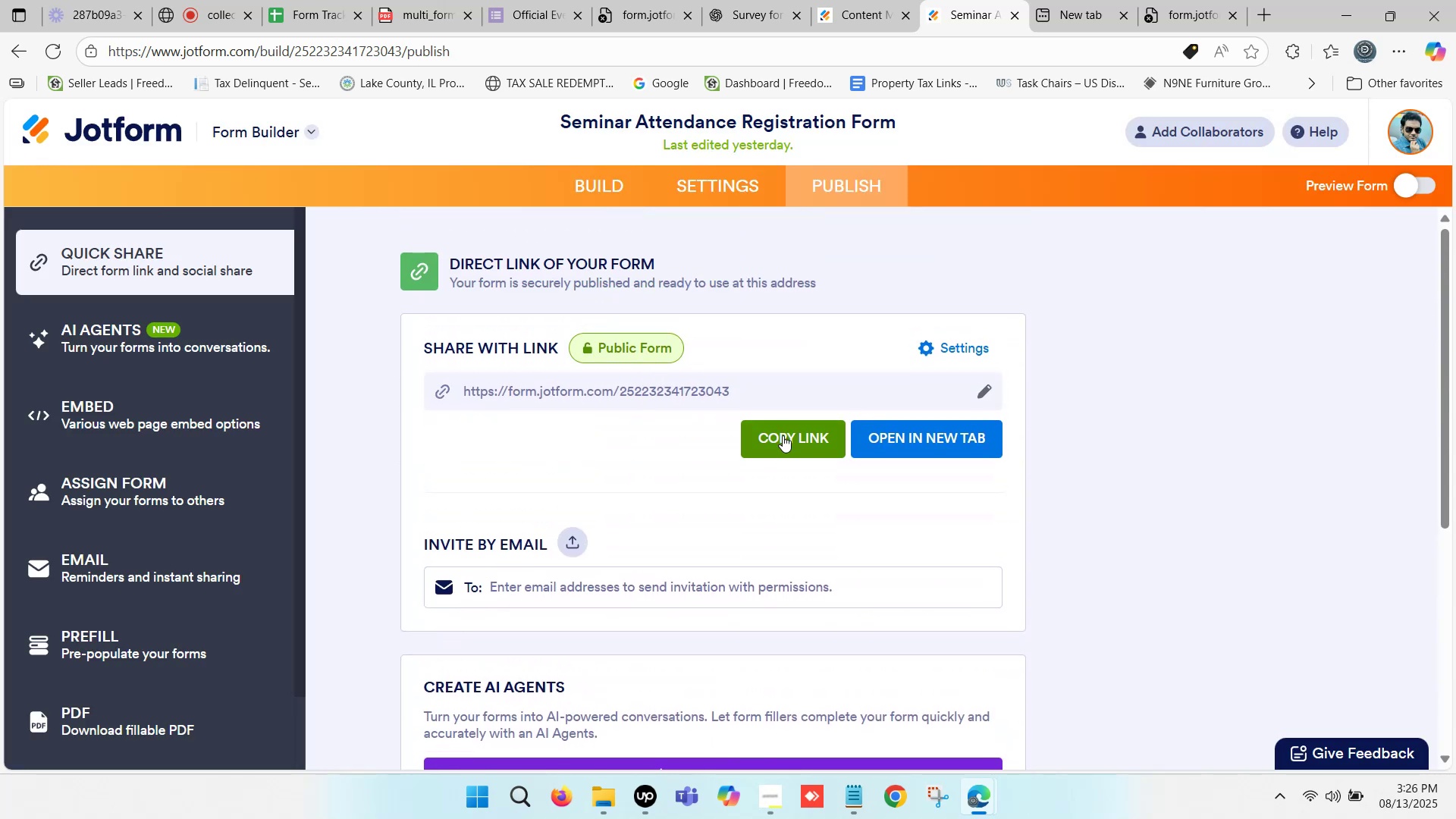 
left_click([783, 437])
 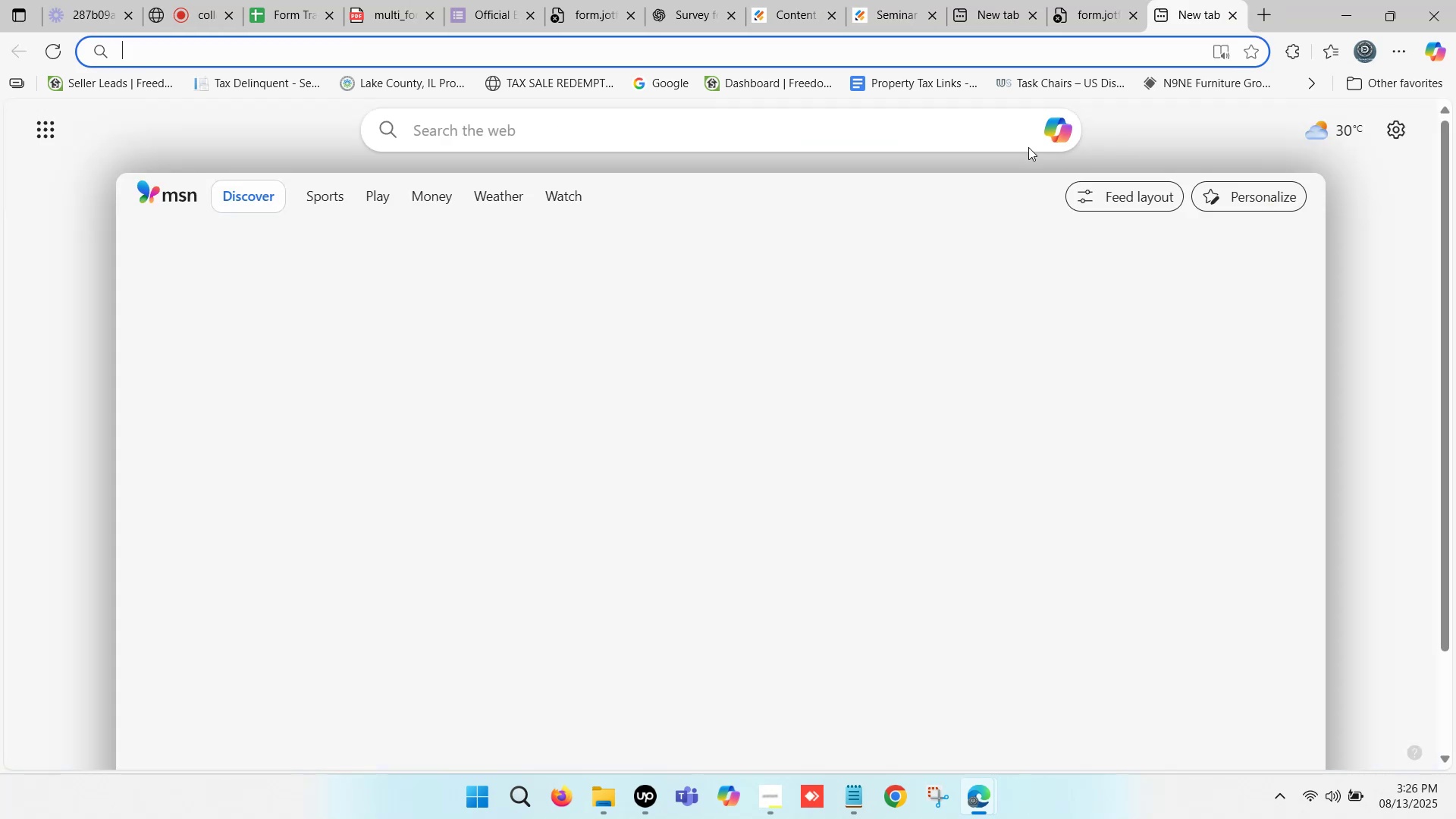 
key(Control+V)
 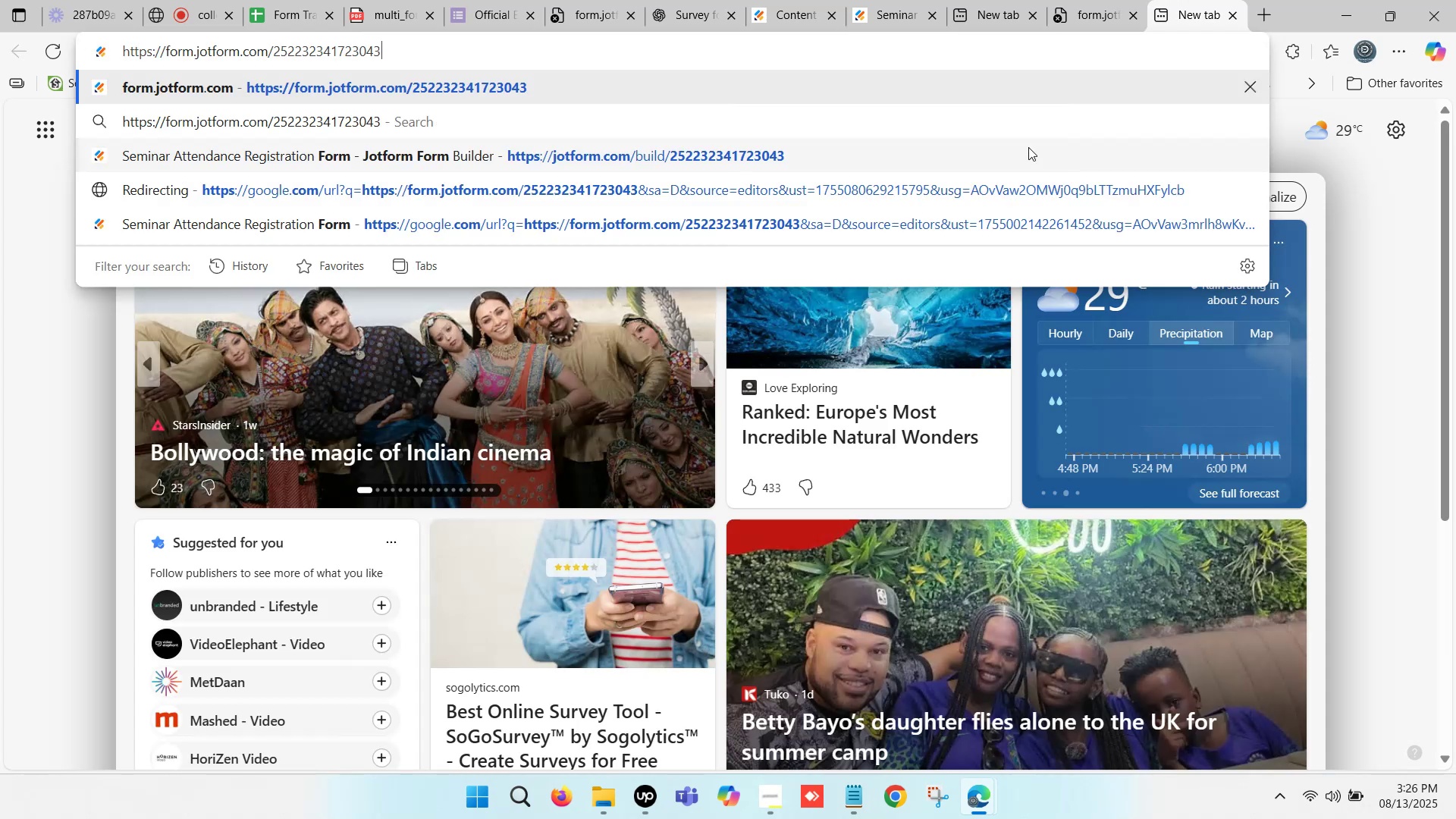 
key(Enter)
 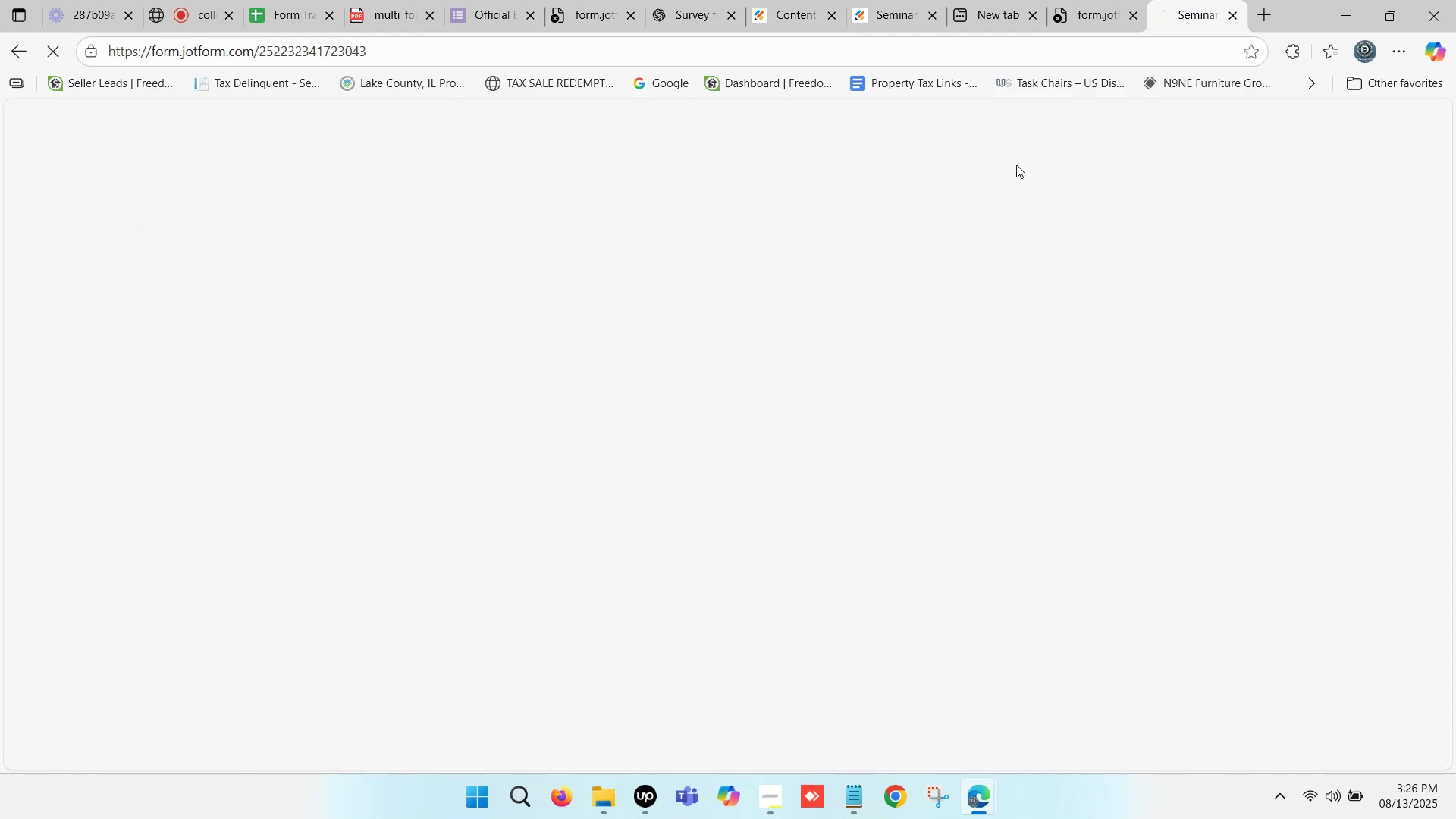 
wait(5.62)
 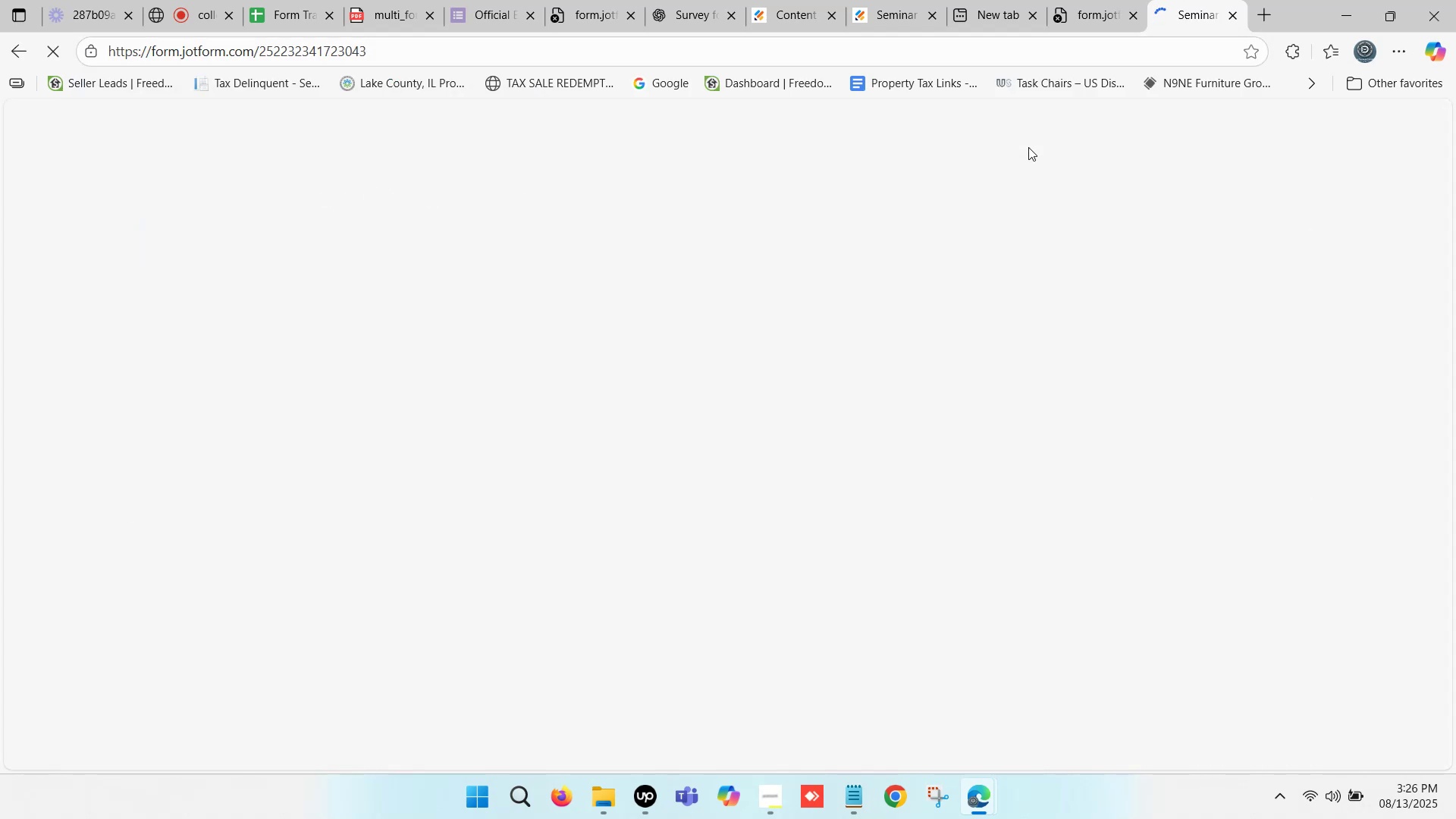 
scroll: coordinate [631, 317], scroll_direction: down, amount: 28.0
 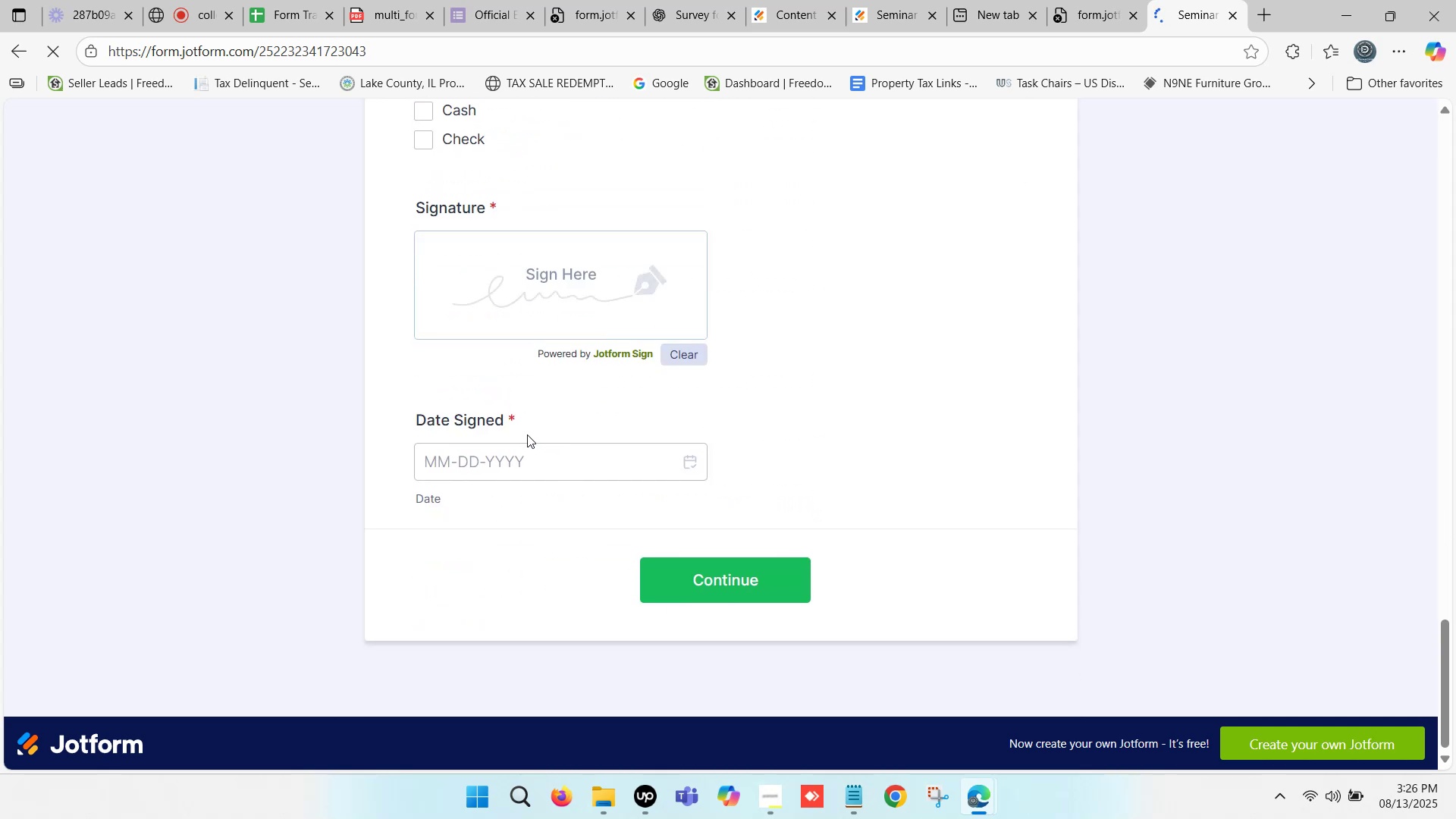 
left_click([526, 443])
 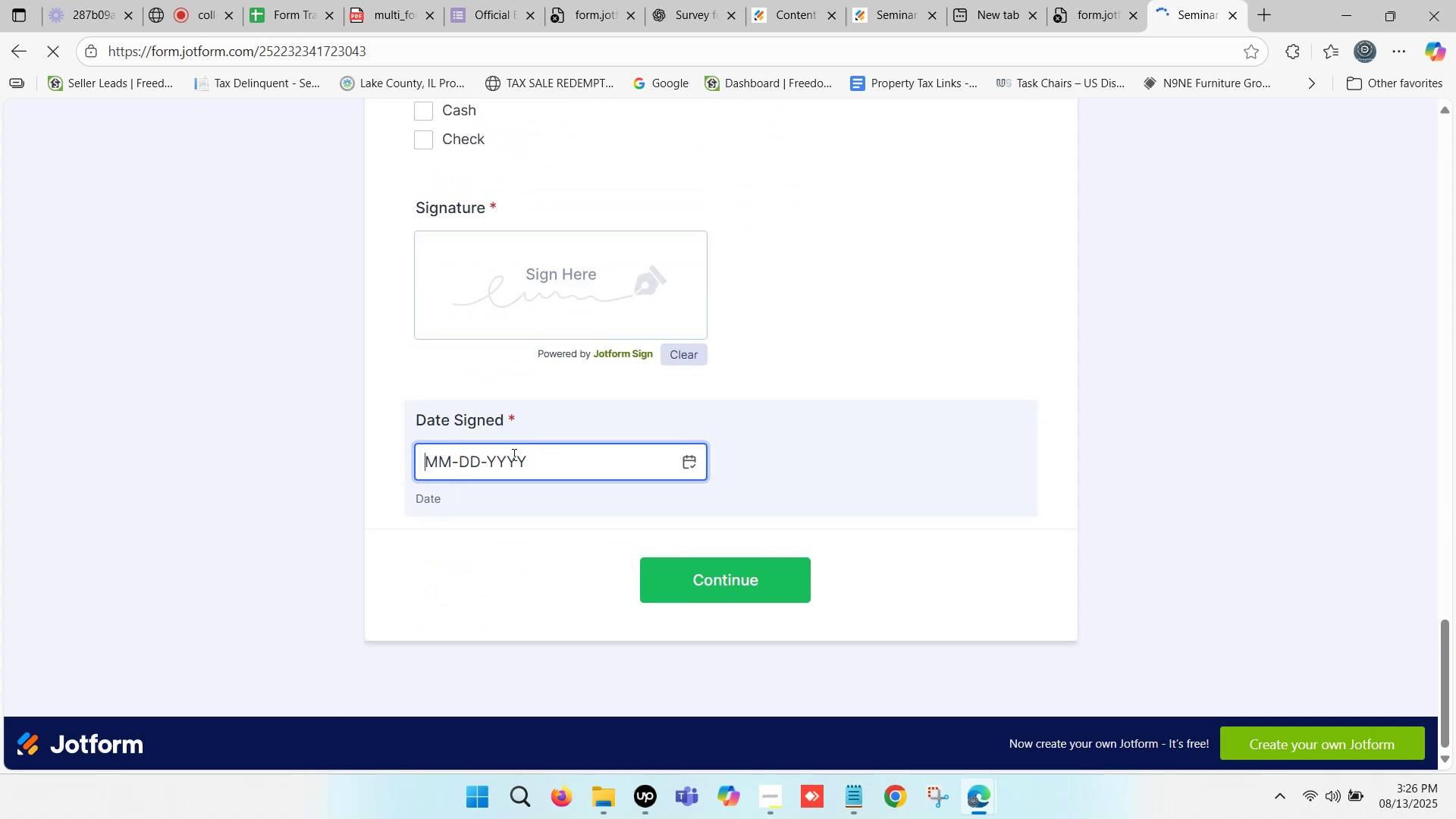 
scroll: coordinate [521, 360], scroll_direction: up, amount: 23.0
 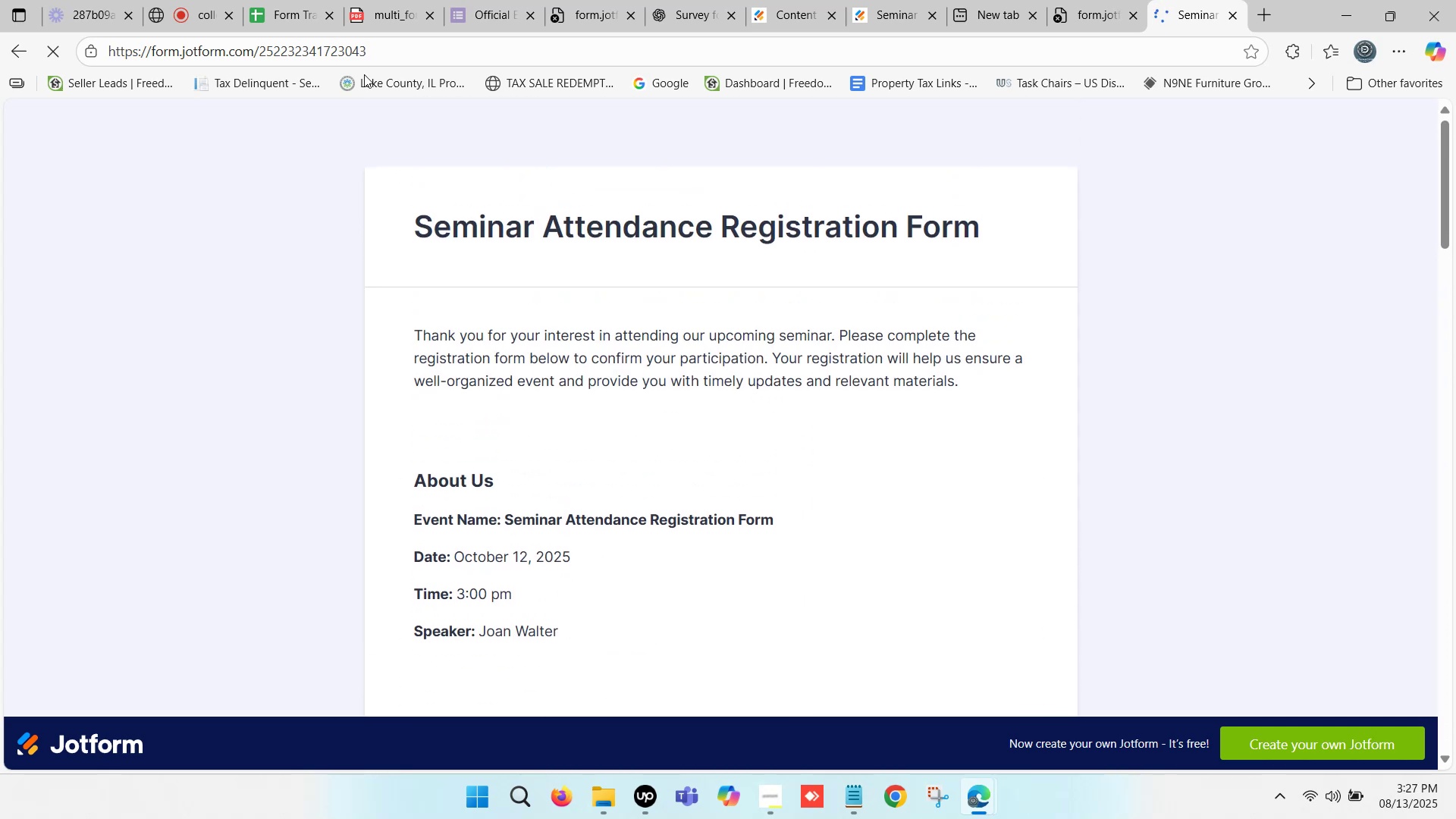 
left_click([398, 47])
 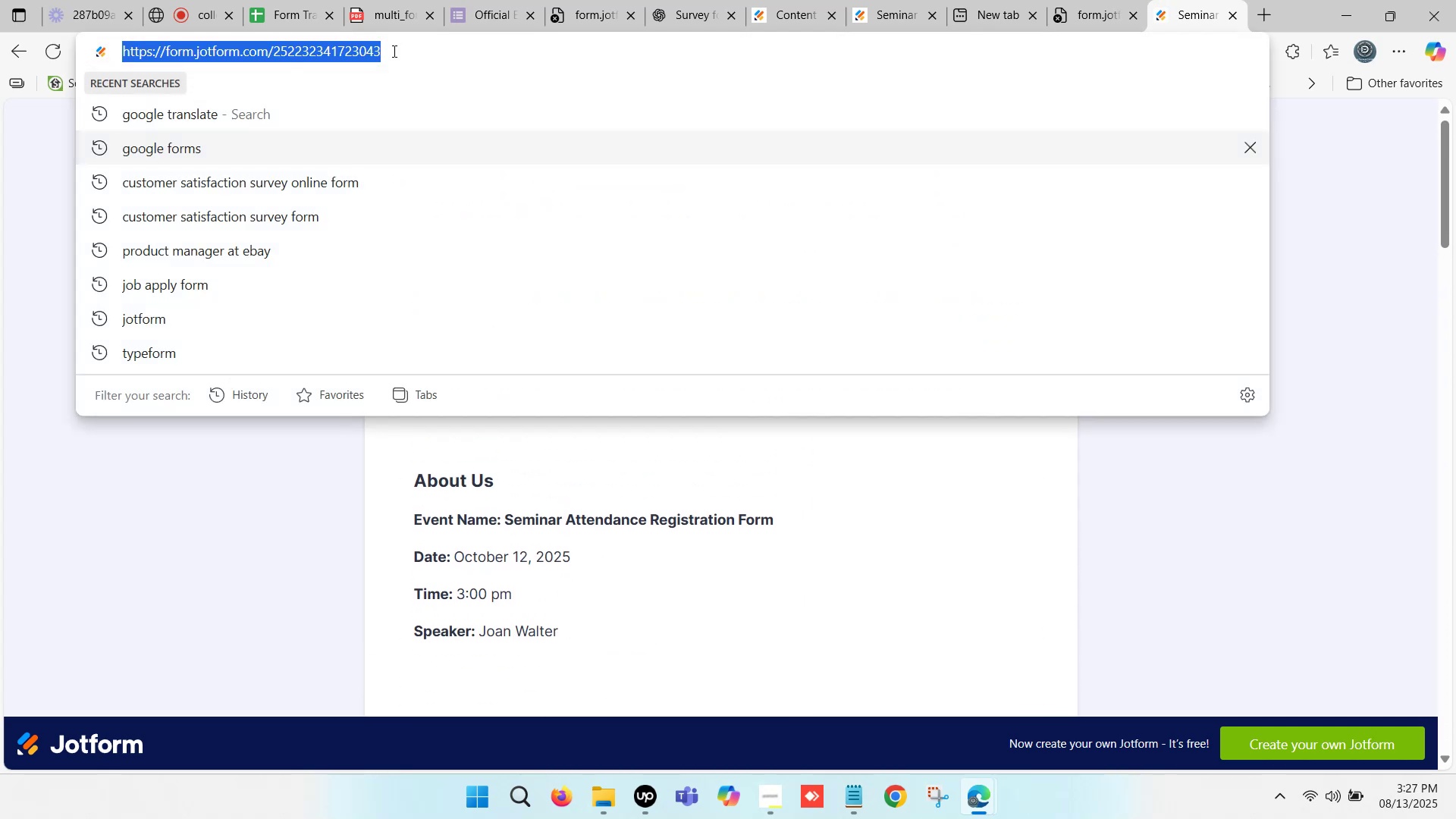 
key(Control+C)
 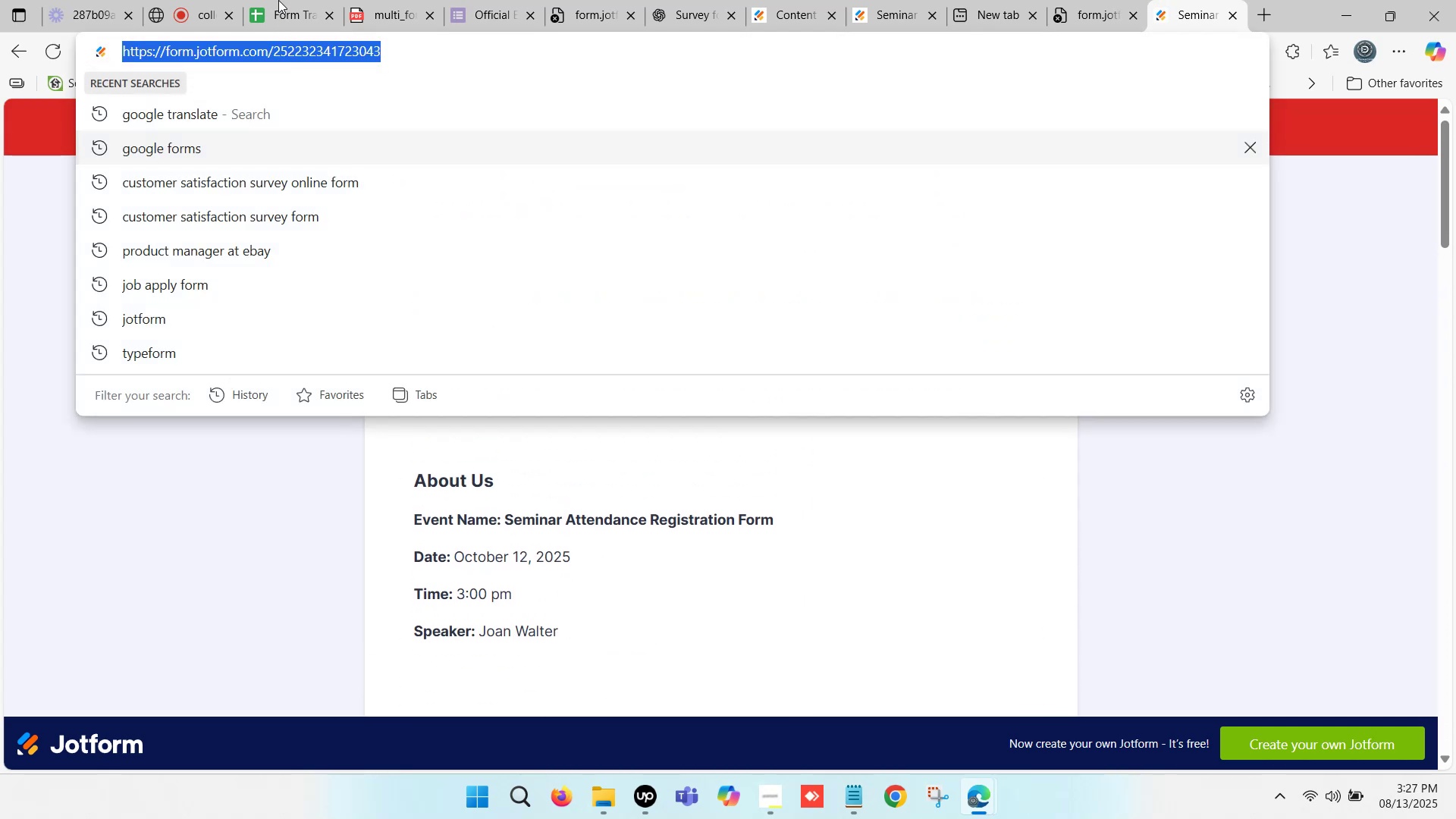 
left_click([278, 0])
 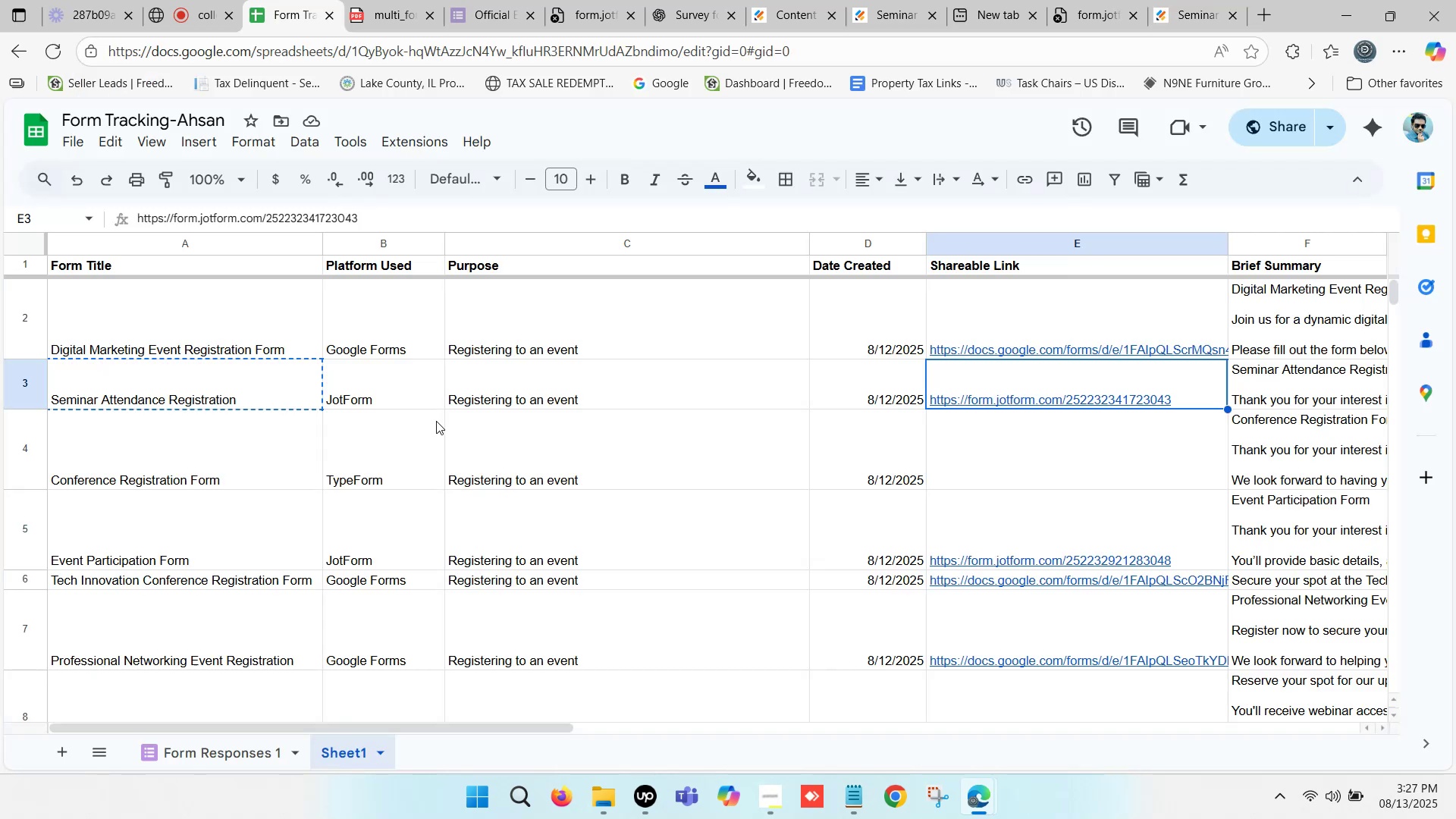 
key(Control+F)
 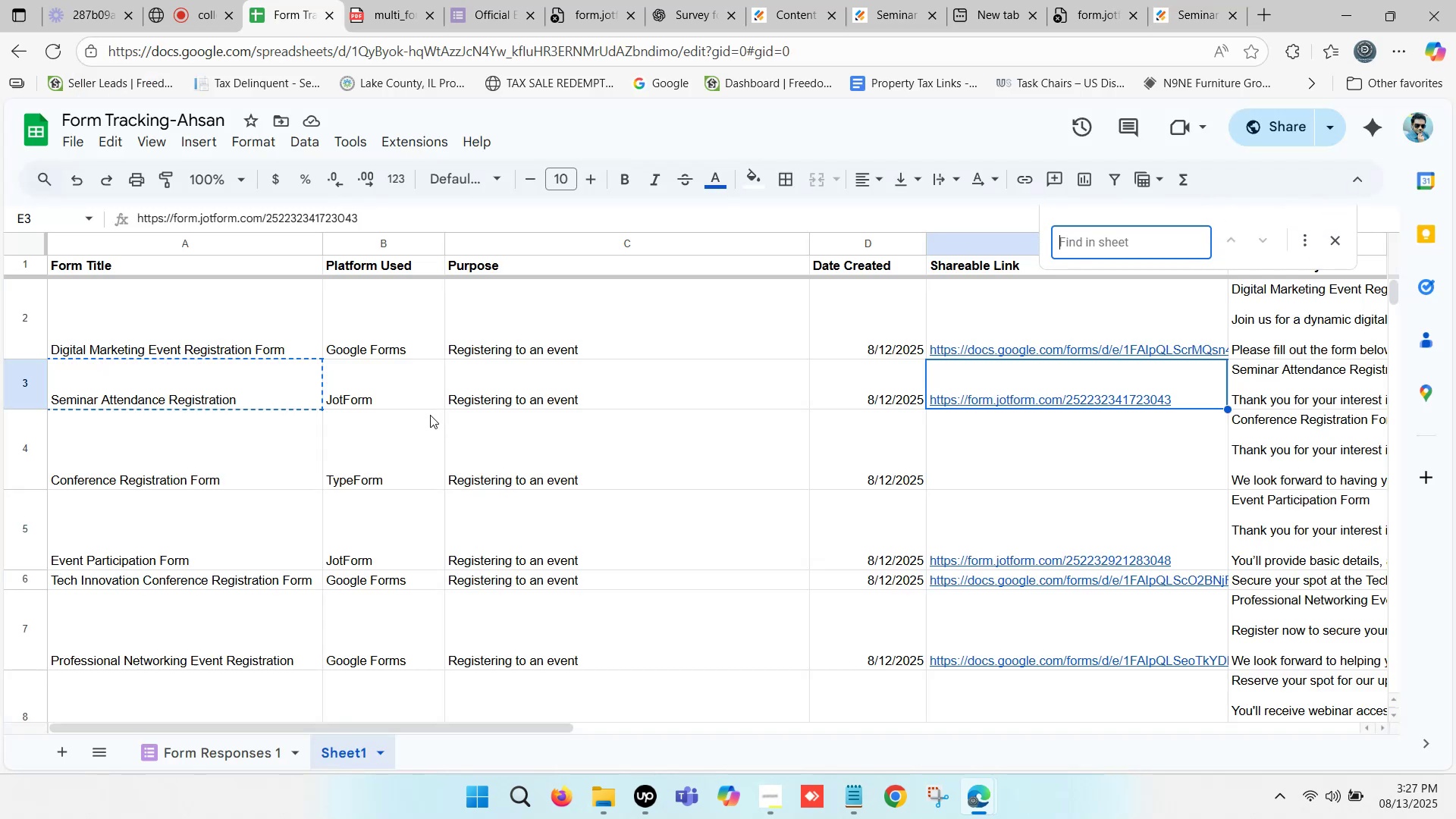 
key(Control+V)
 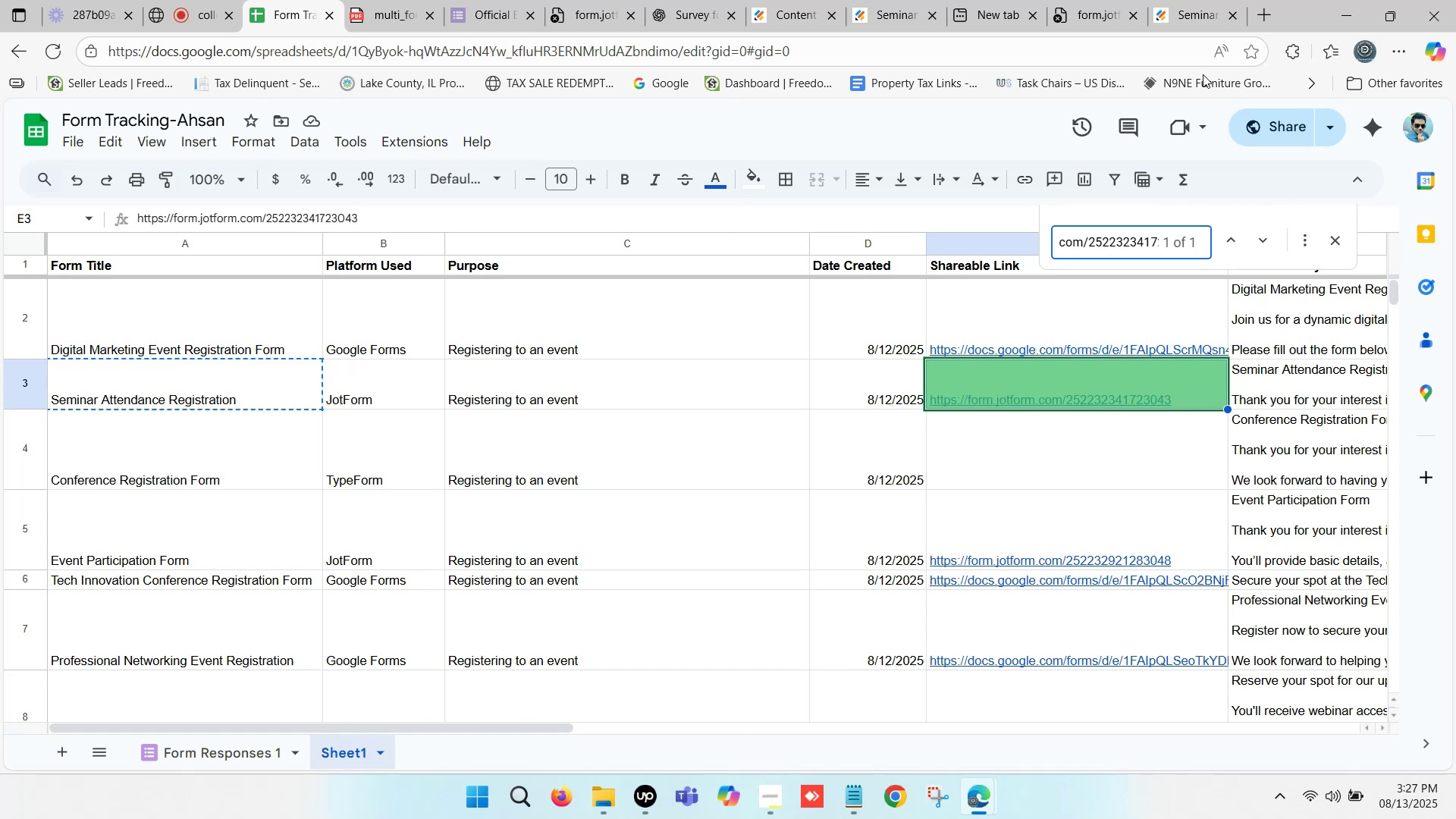 
left_click([1178, 0])
 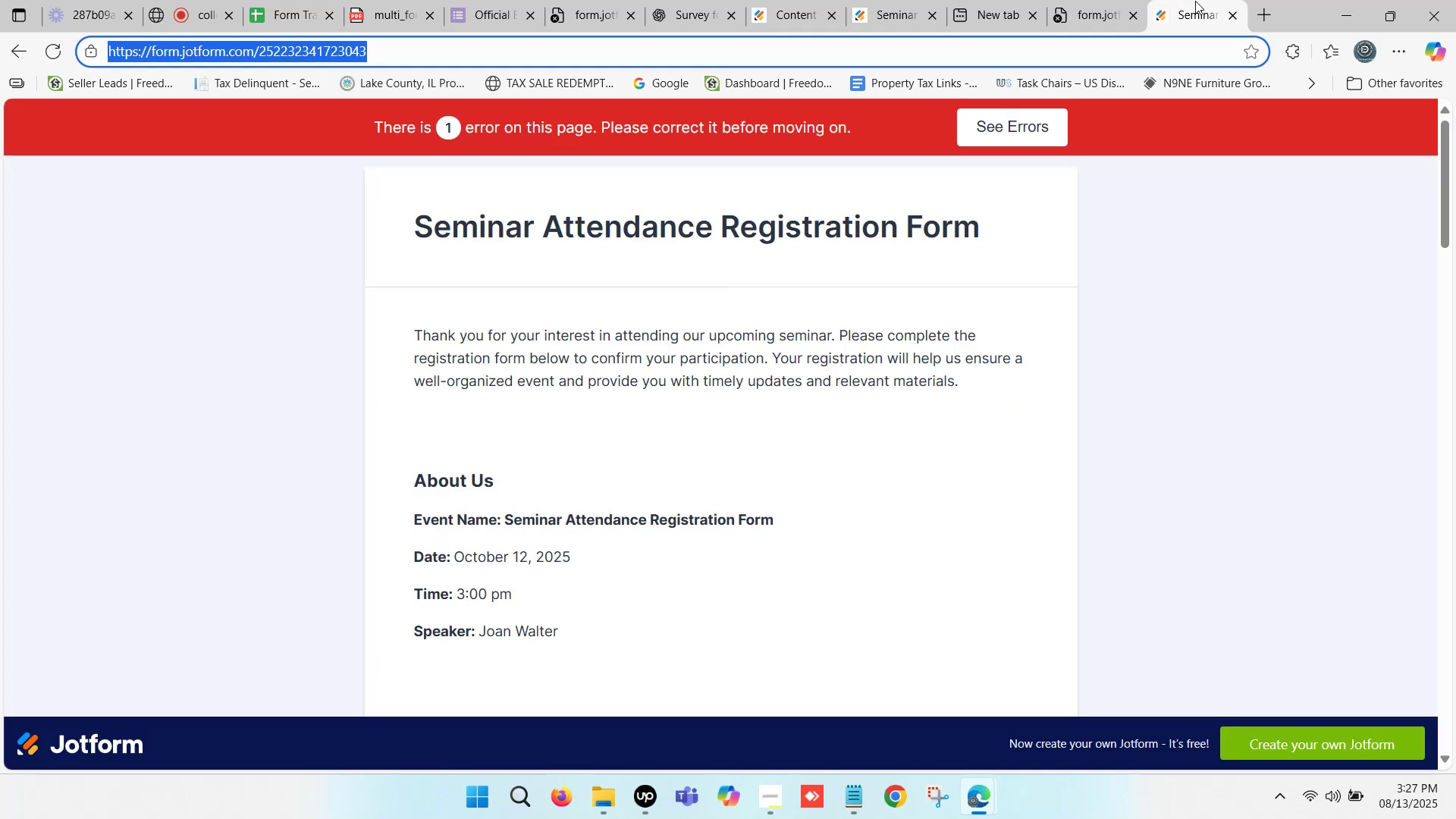 
scroll: coordinate [863, 308], scroll_direction: down, amount: 3.0
 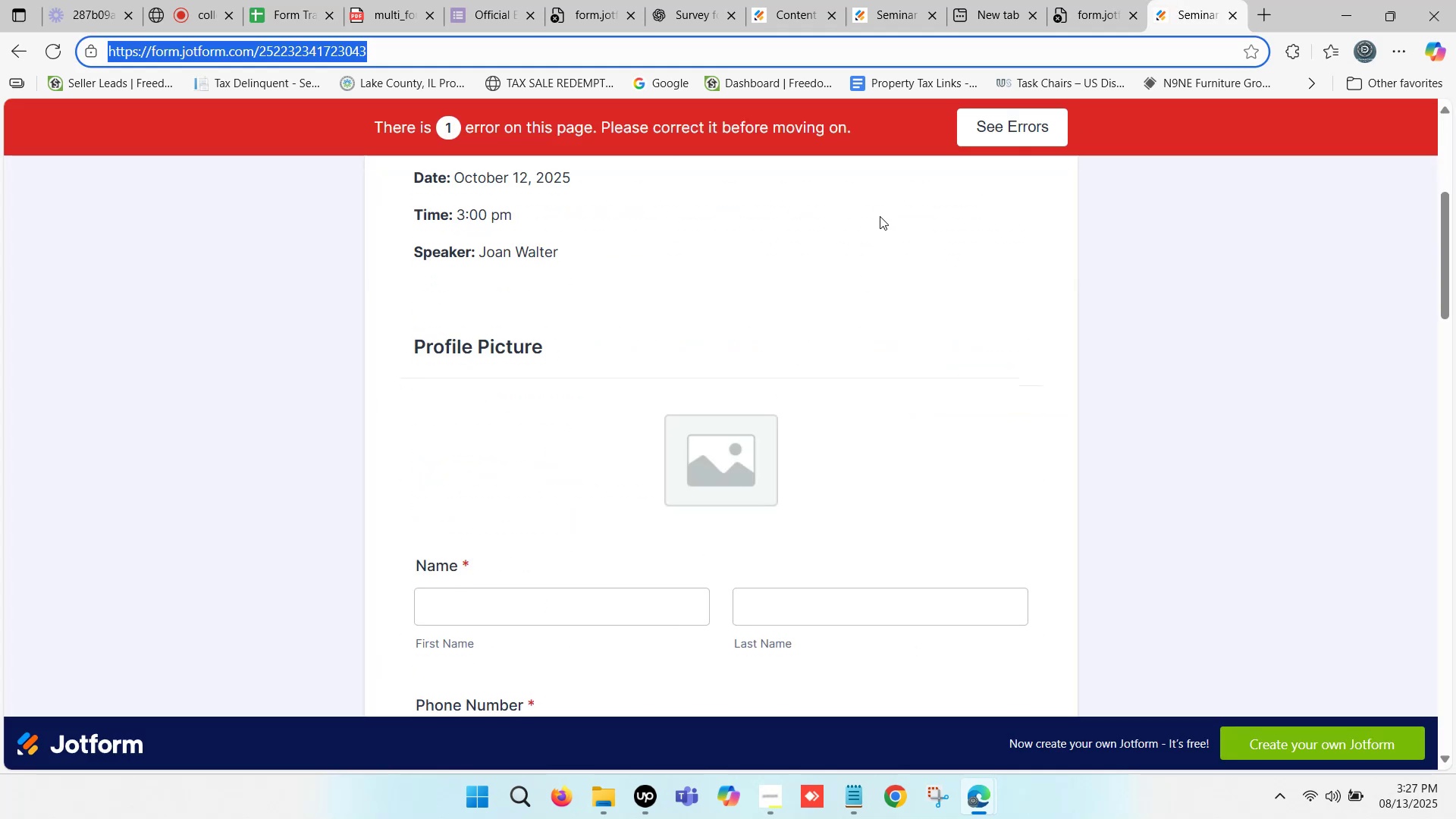 
scroll: coordinate [851, 204], scroll_direction: up, amount: 3.0
 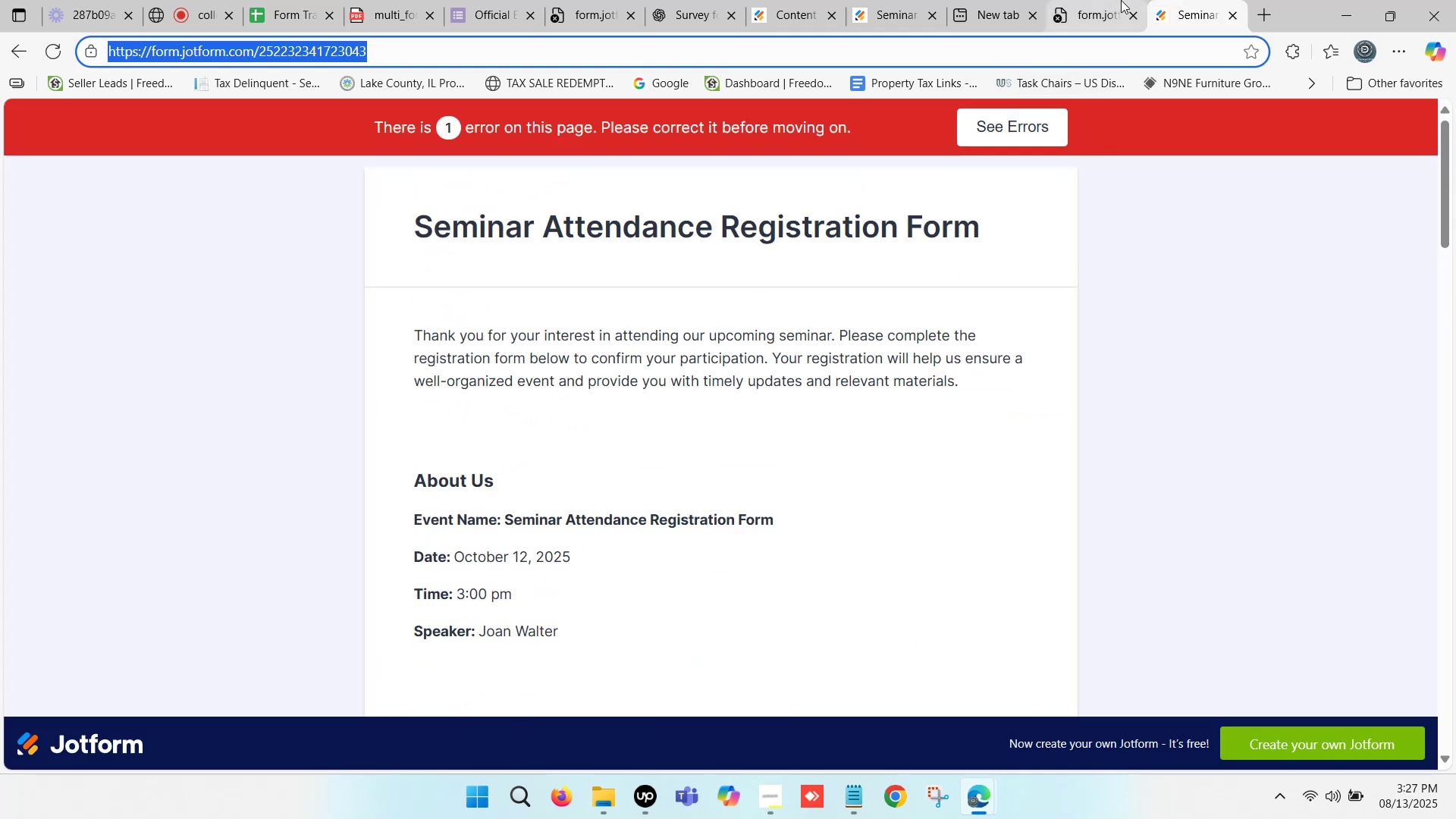 
left_click([1216, 0])
 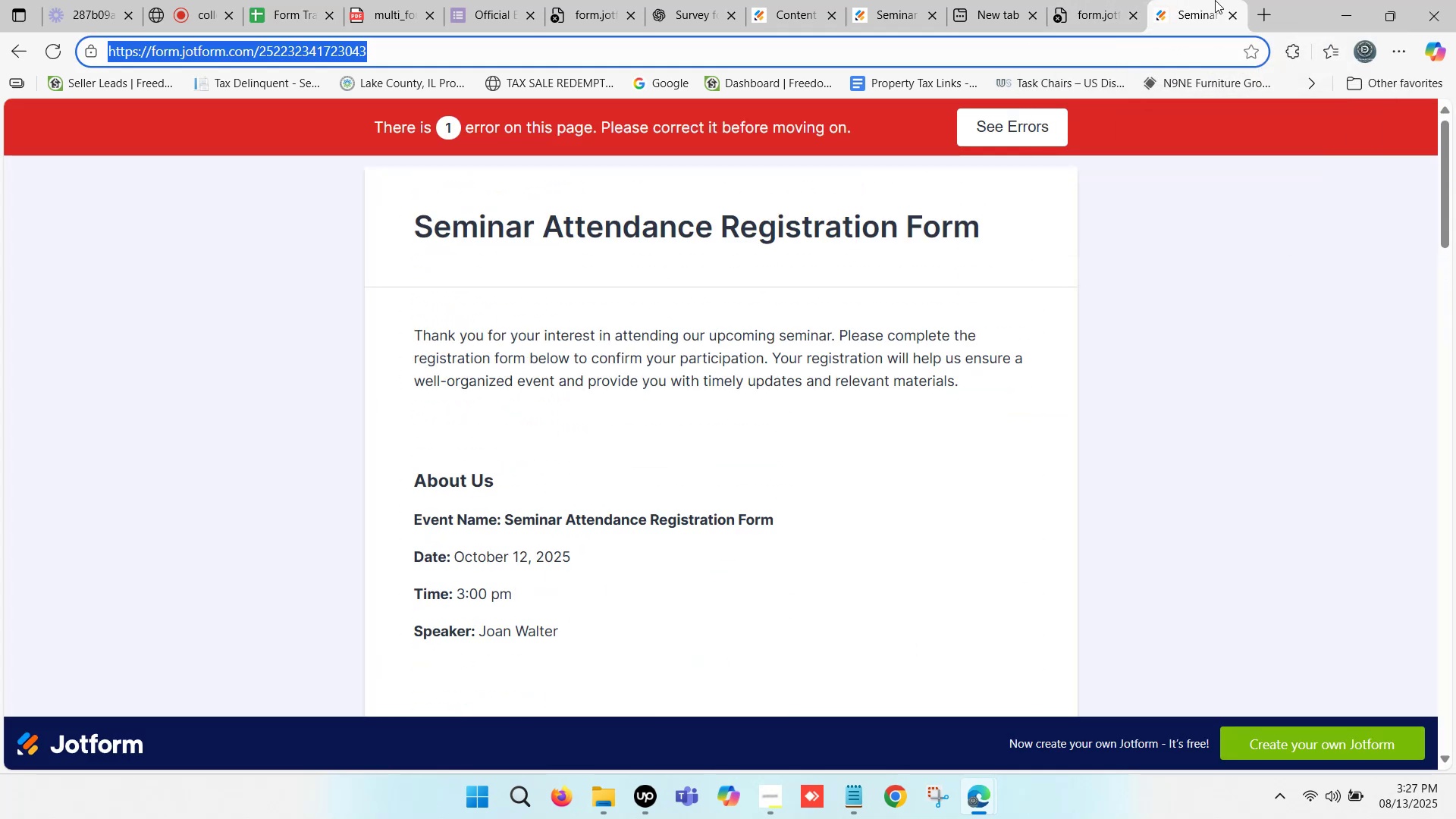 
left_click_drag(start_coordinate=[1215, 0], to_coordinate=[614, 0])
 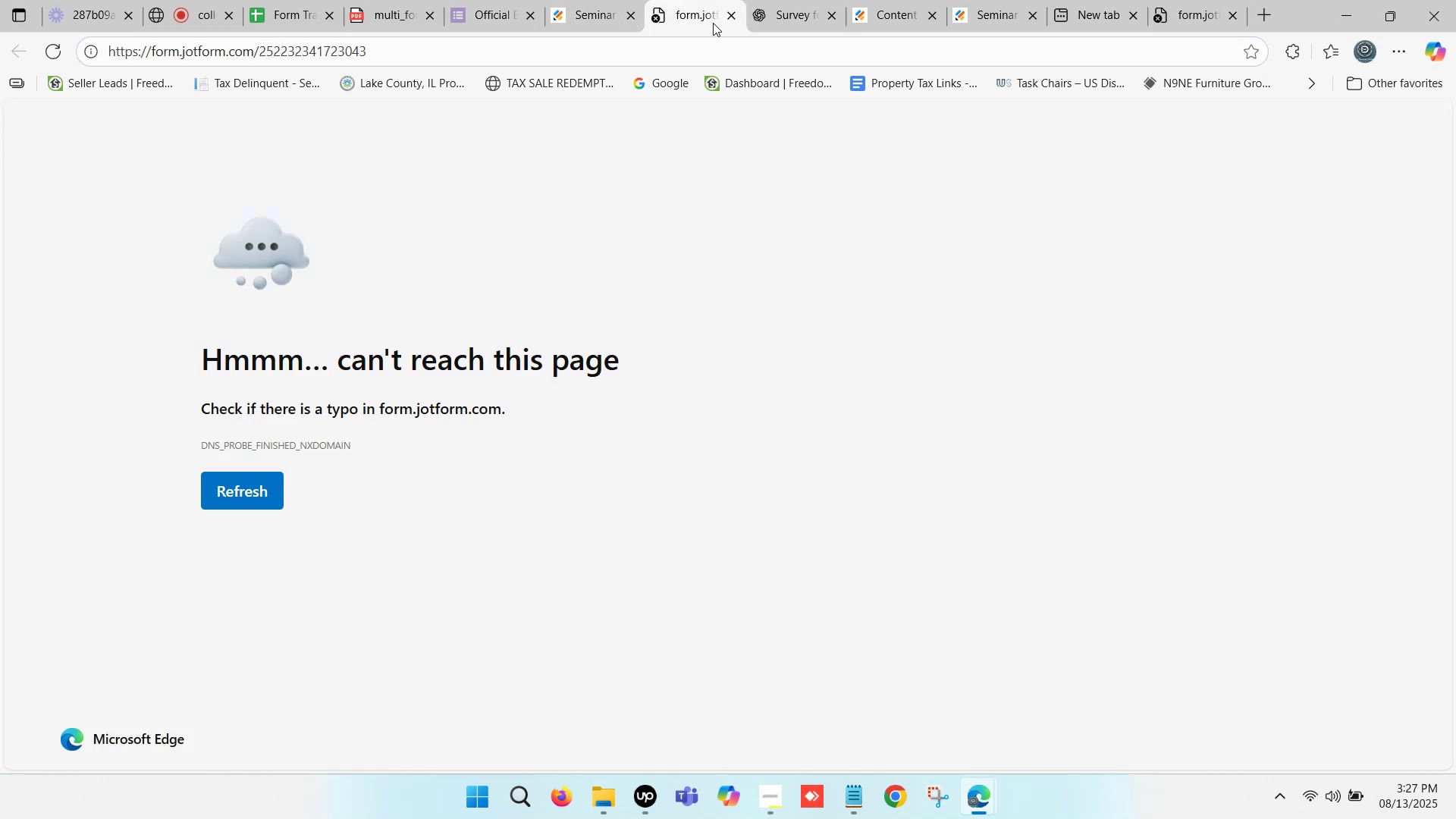 
left_click([733, 14])
 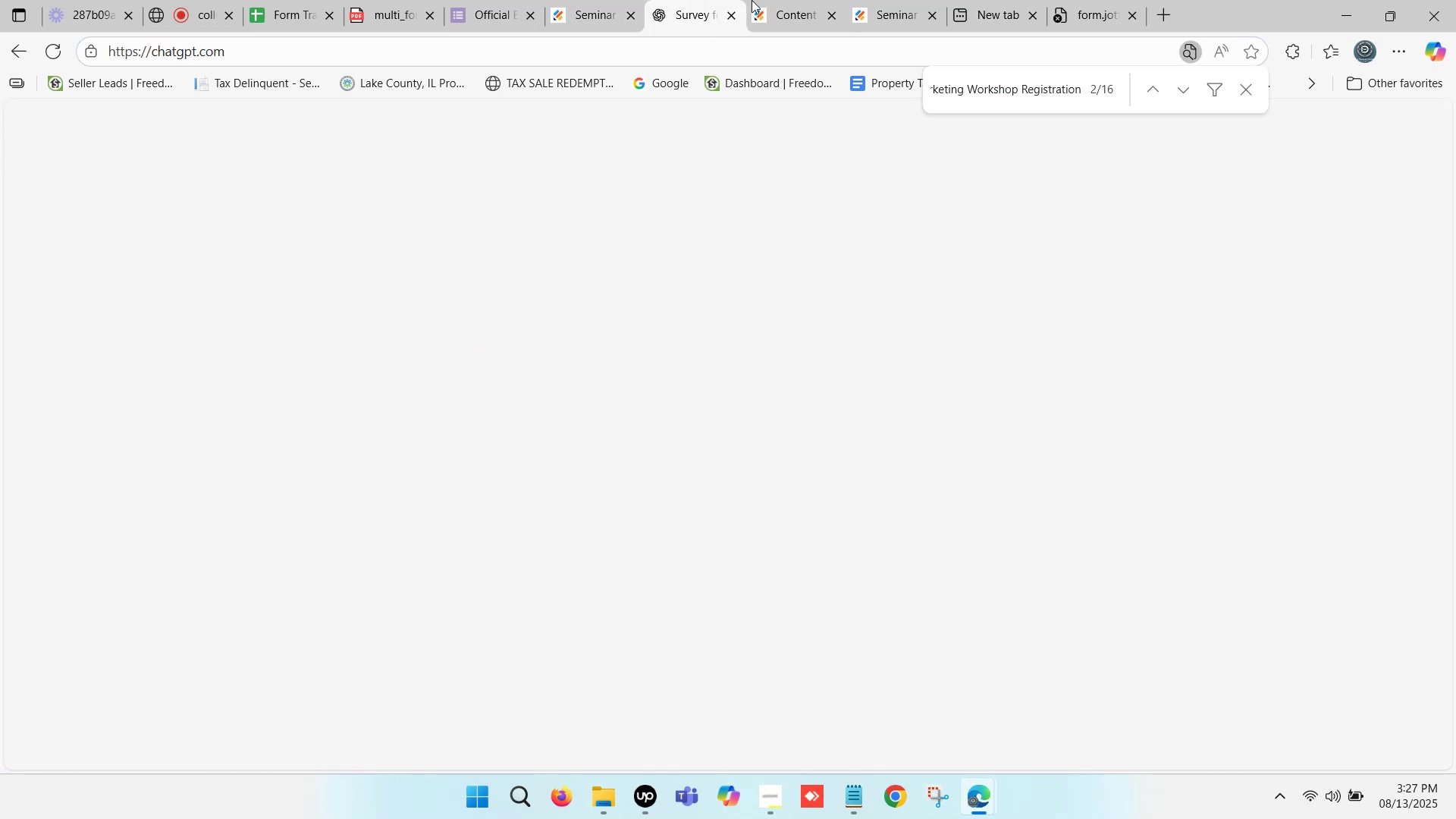 
left_click([769, 0])
 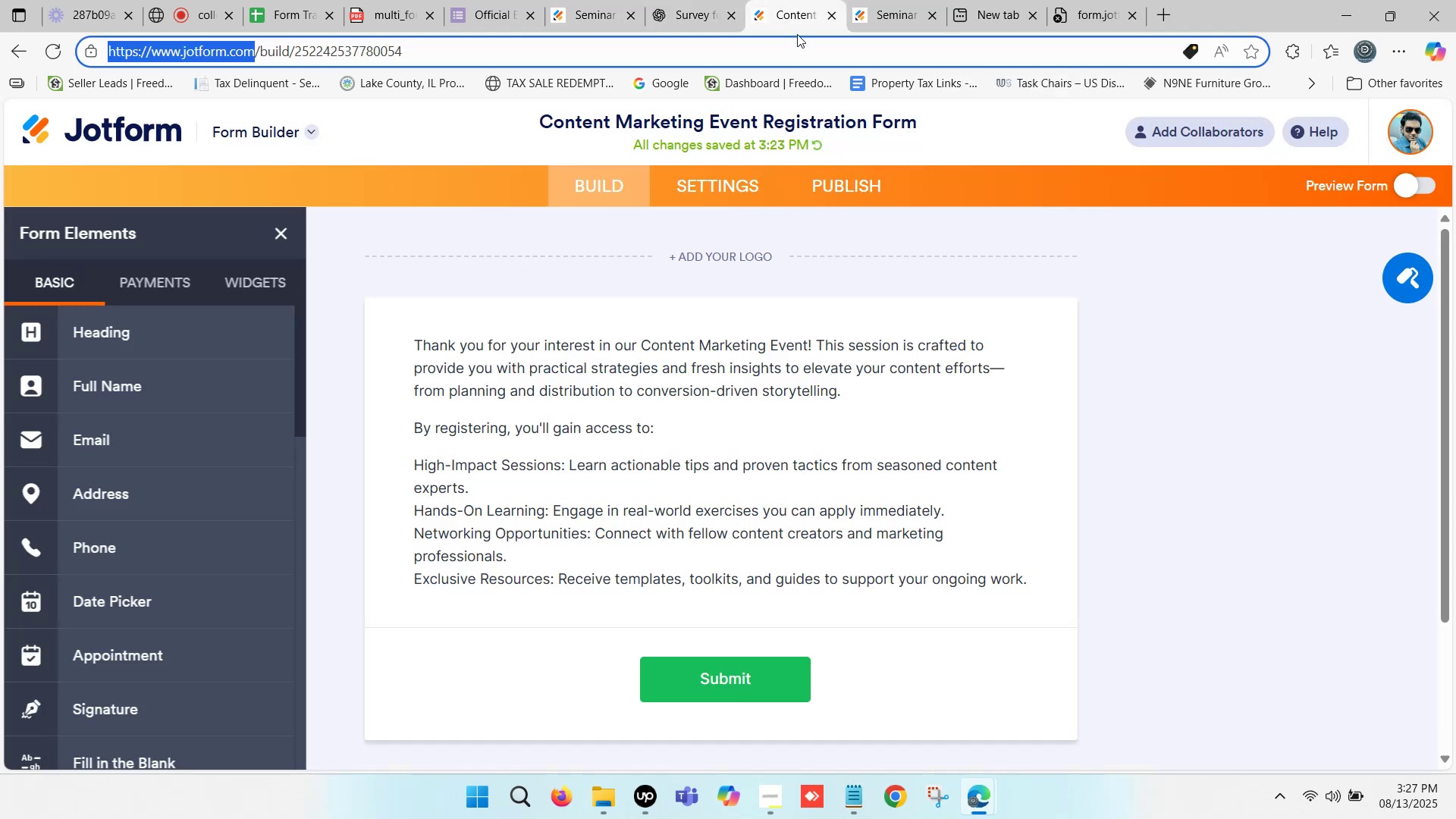 
left_click([894, 0])
 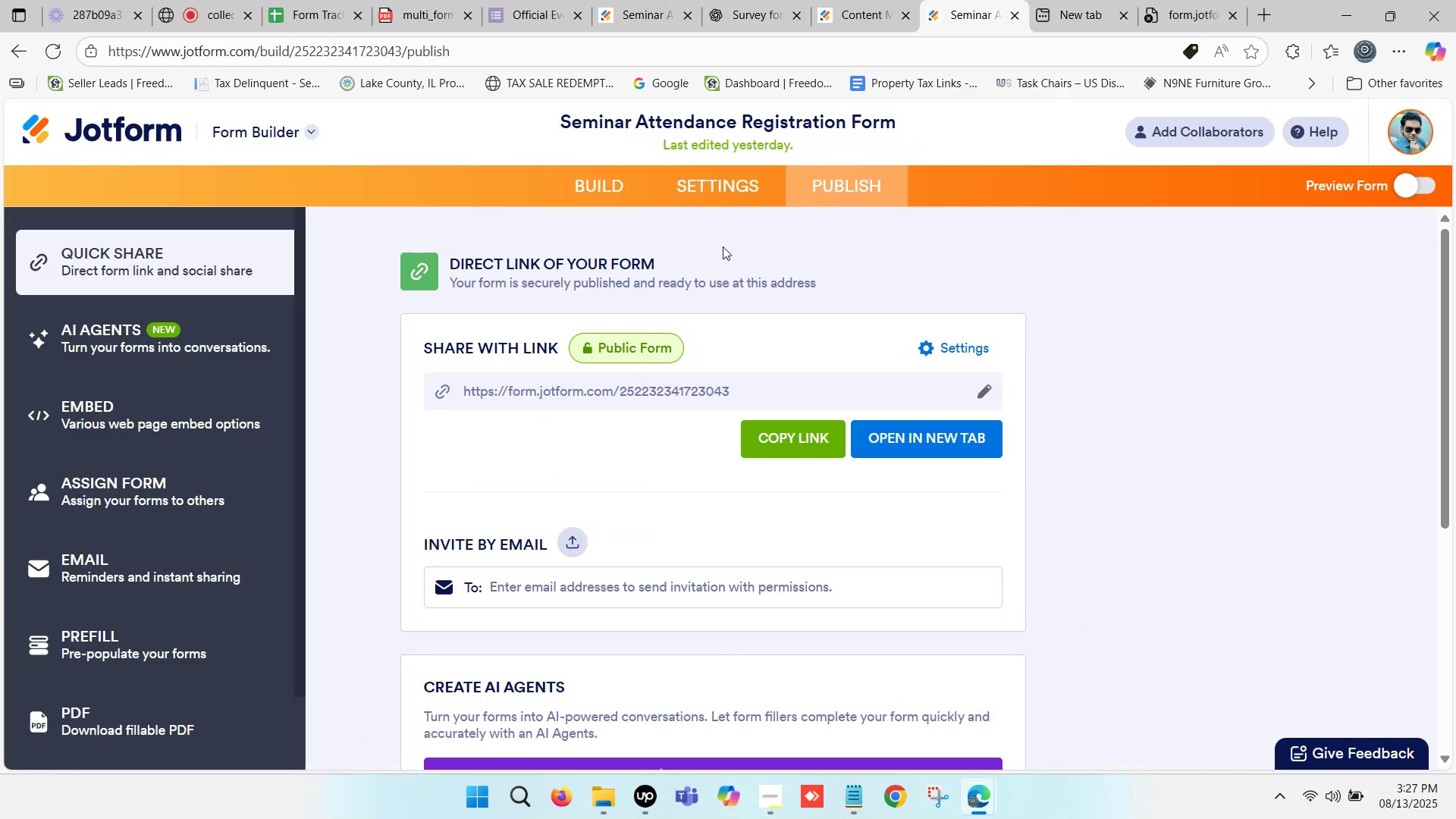 
left_click([598, 184])
 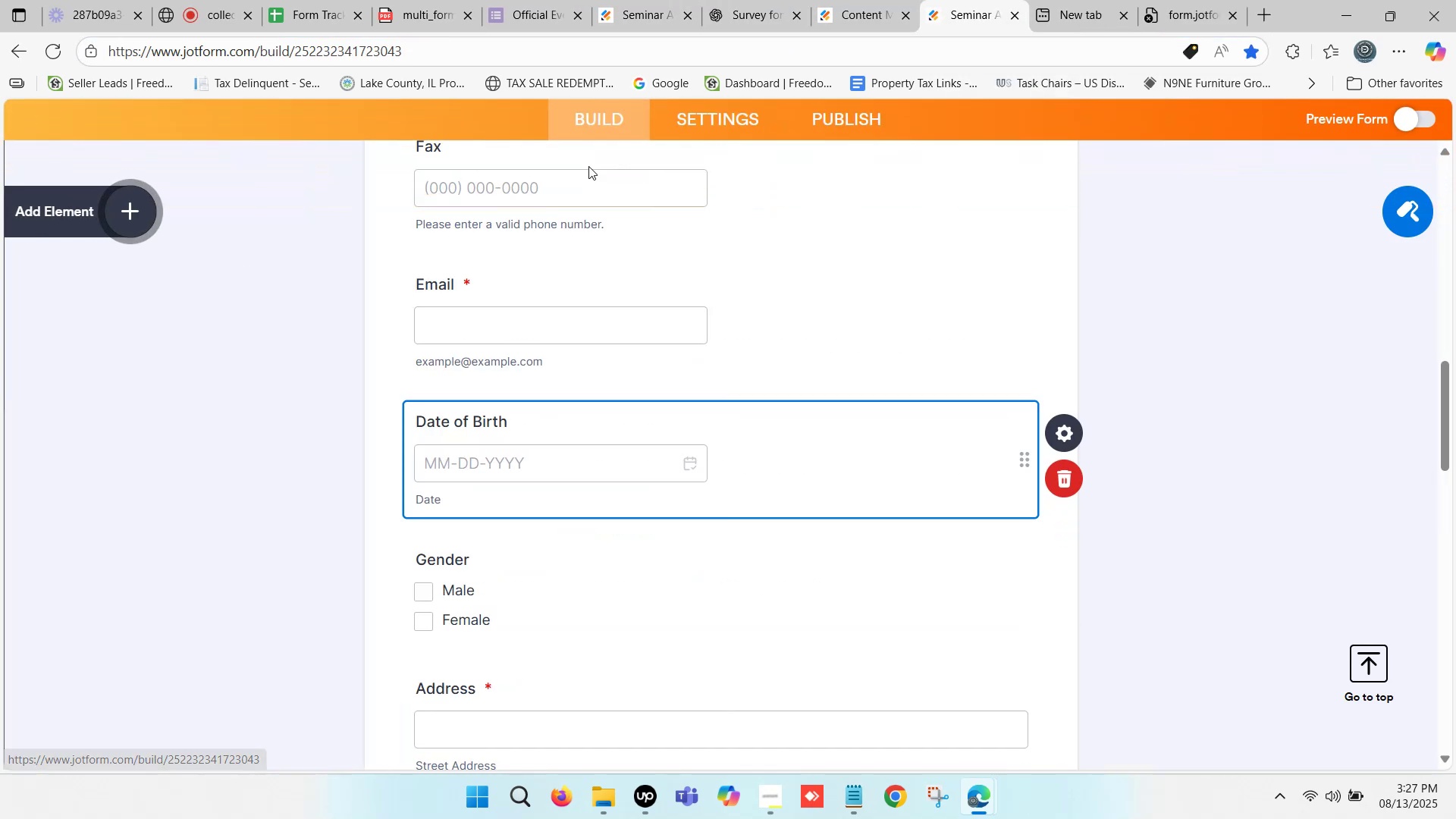 
scroll: coordinate [512, 329], scroll_direction: up, amount: 9.0
 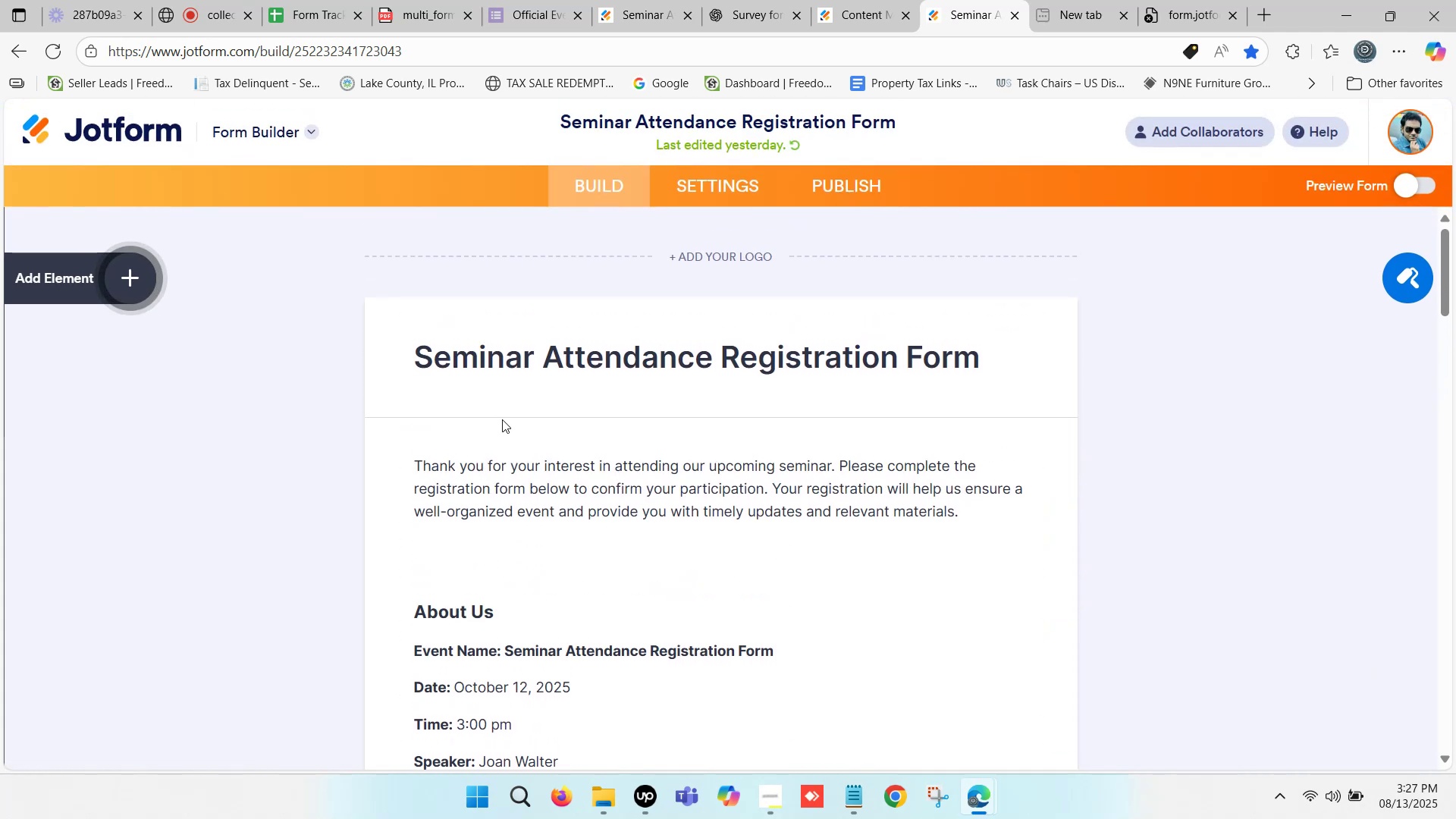 
left_click([510, 460])
 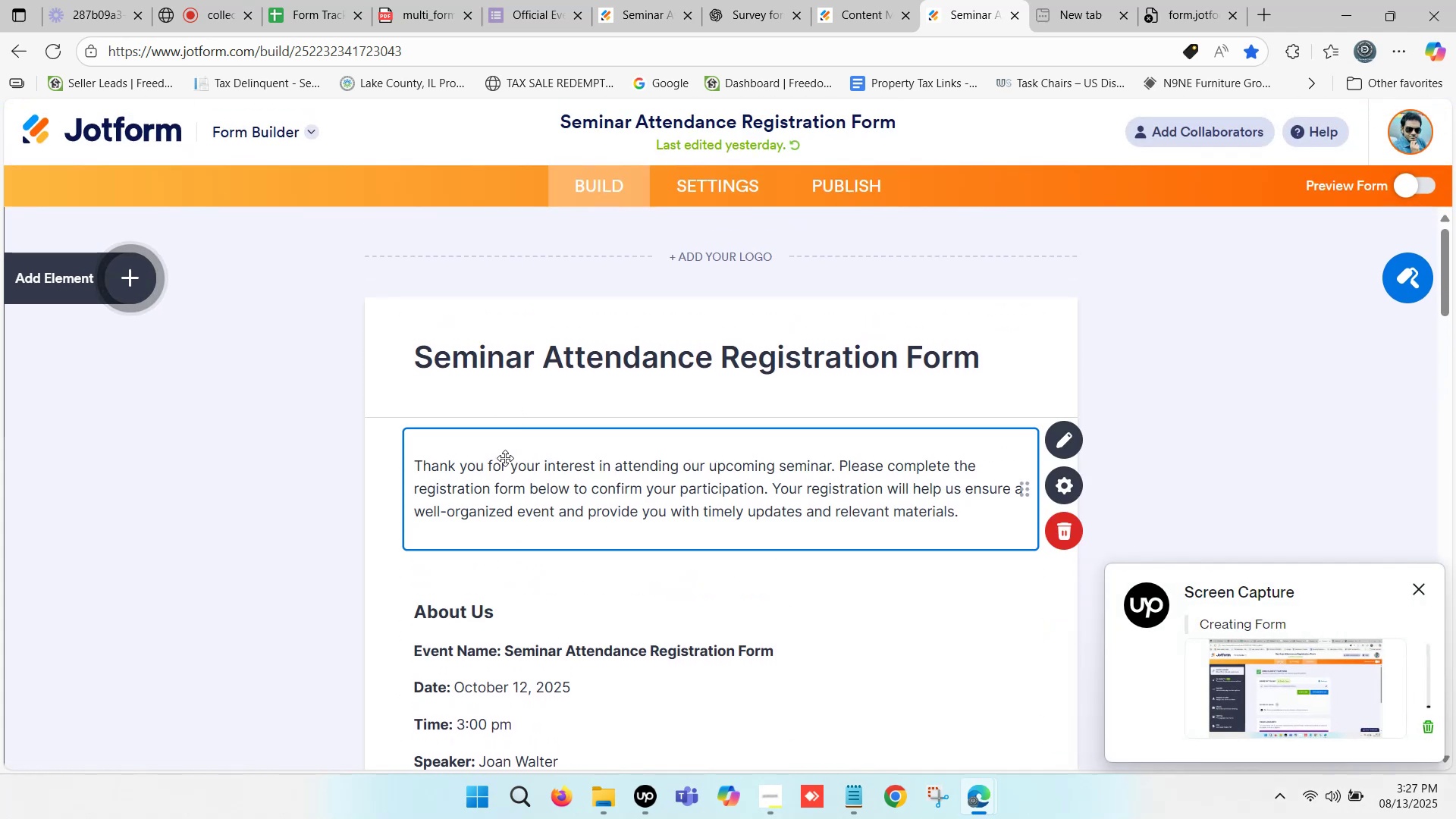 
left_click([504, 480])
 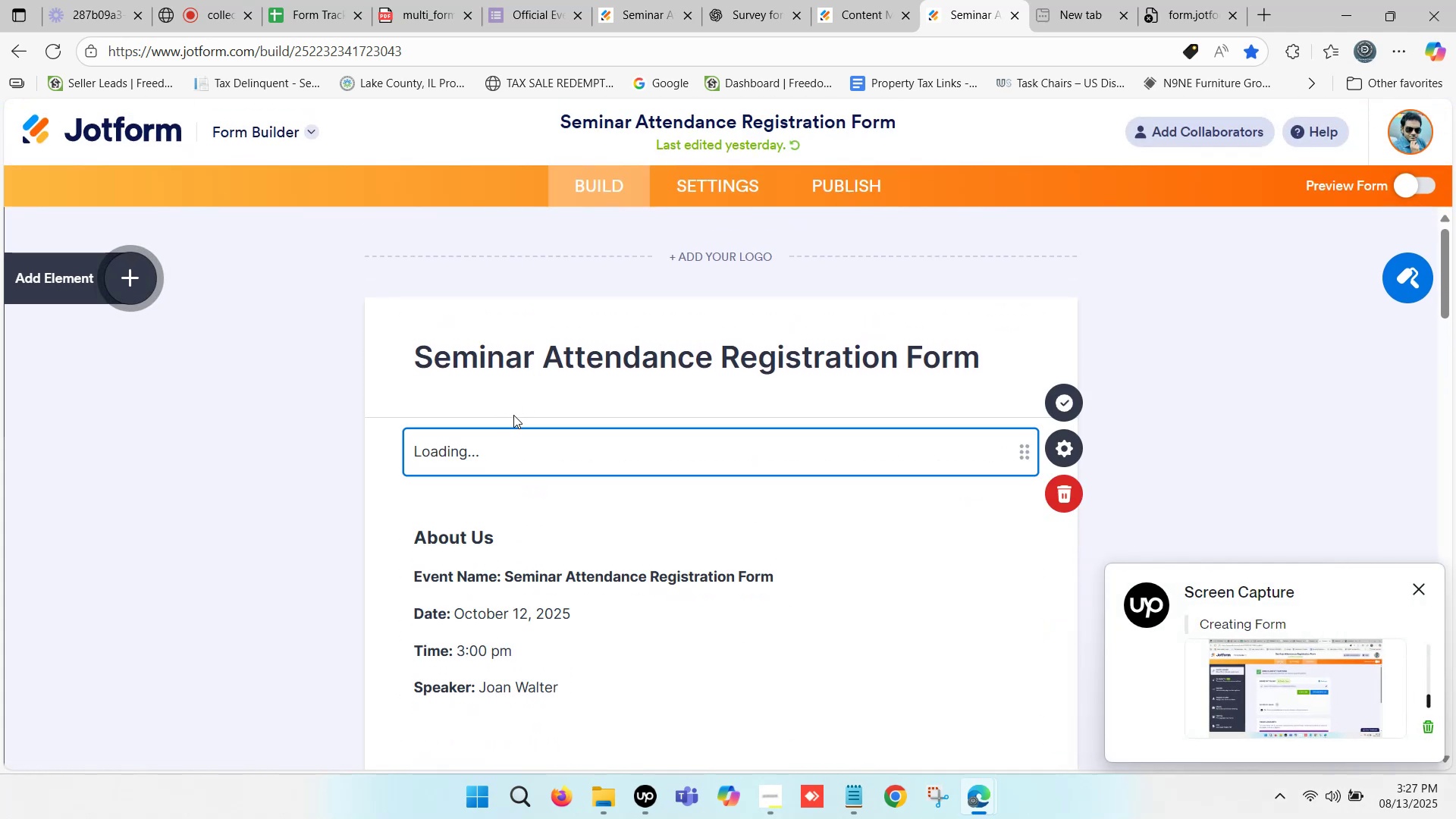 
left_click([495, 444])
 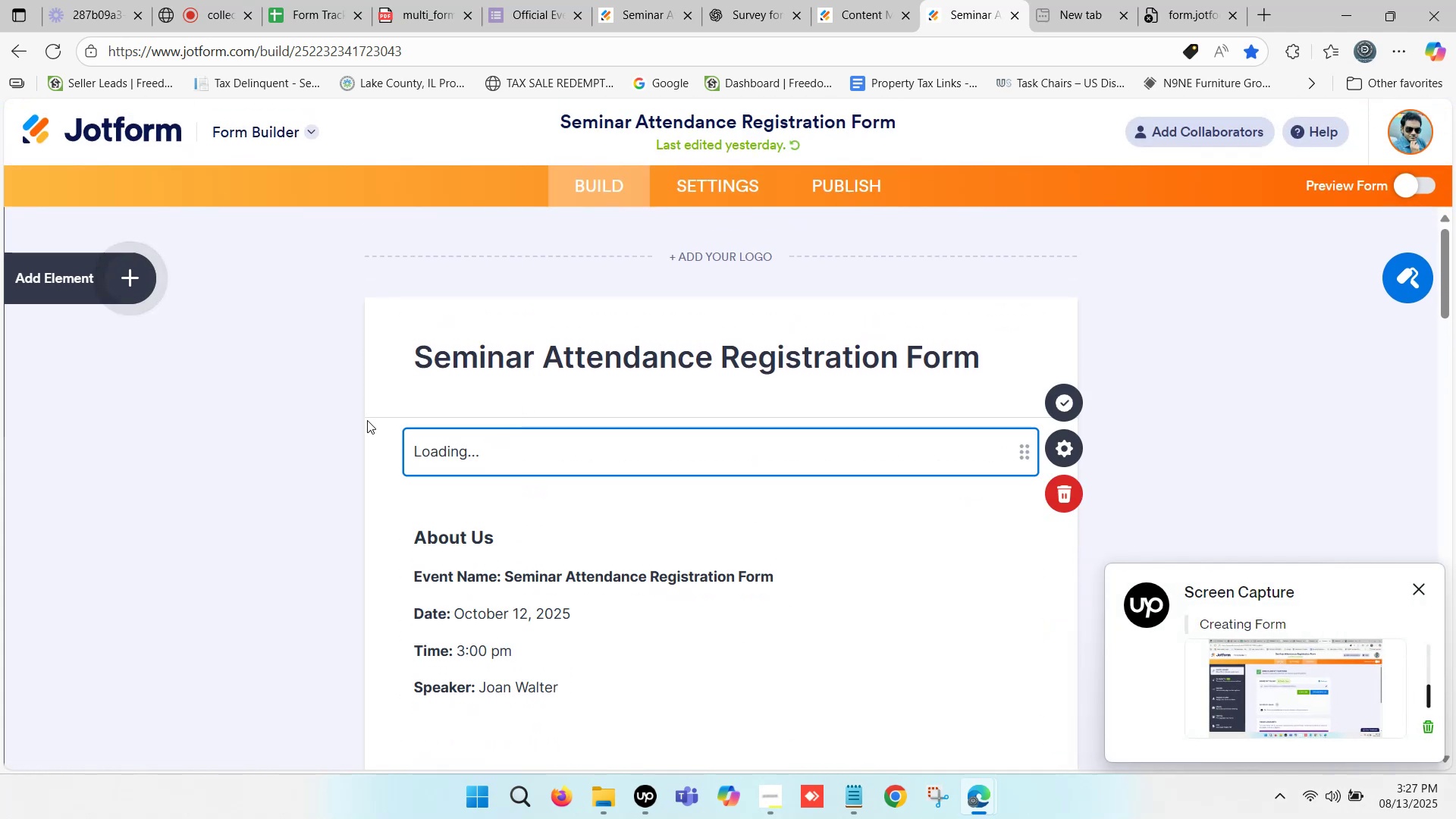 
left_click([366, 419])
 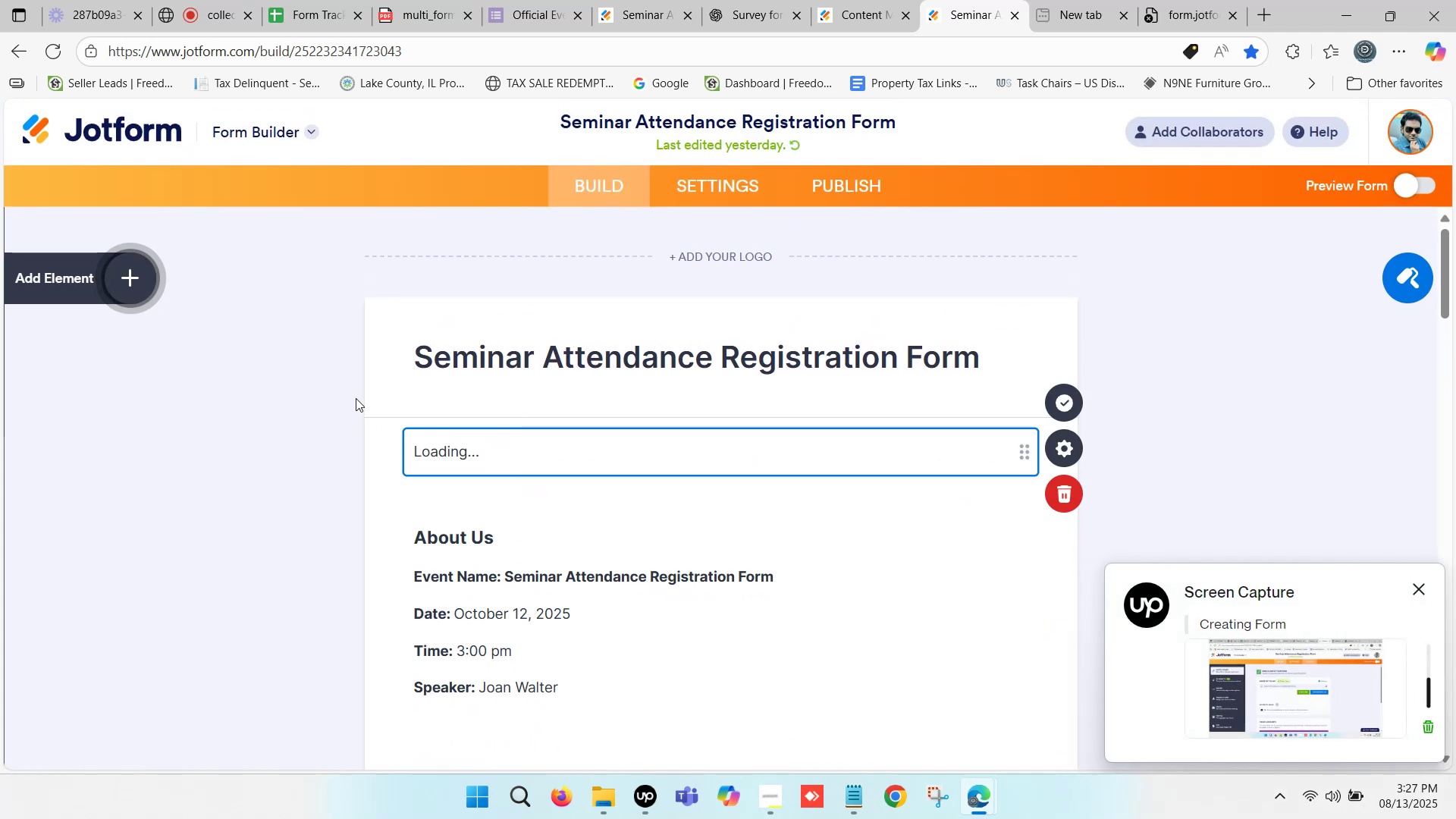 
scroll: coordinate [346, 388], scroll_direction: down, amount: 1.0
 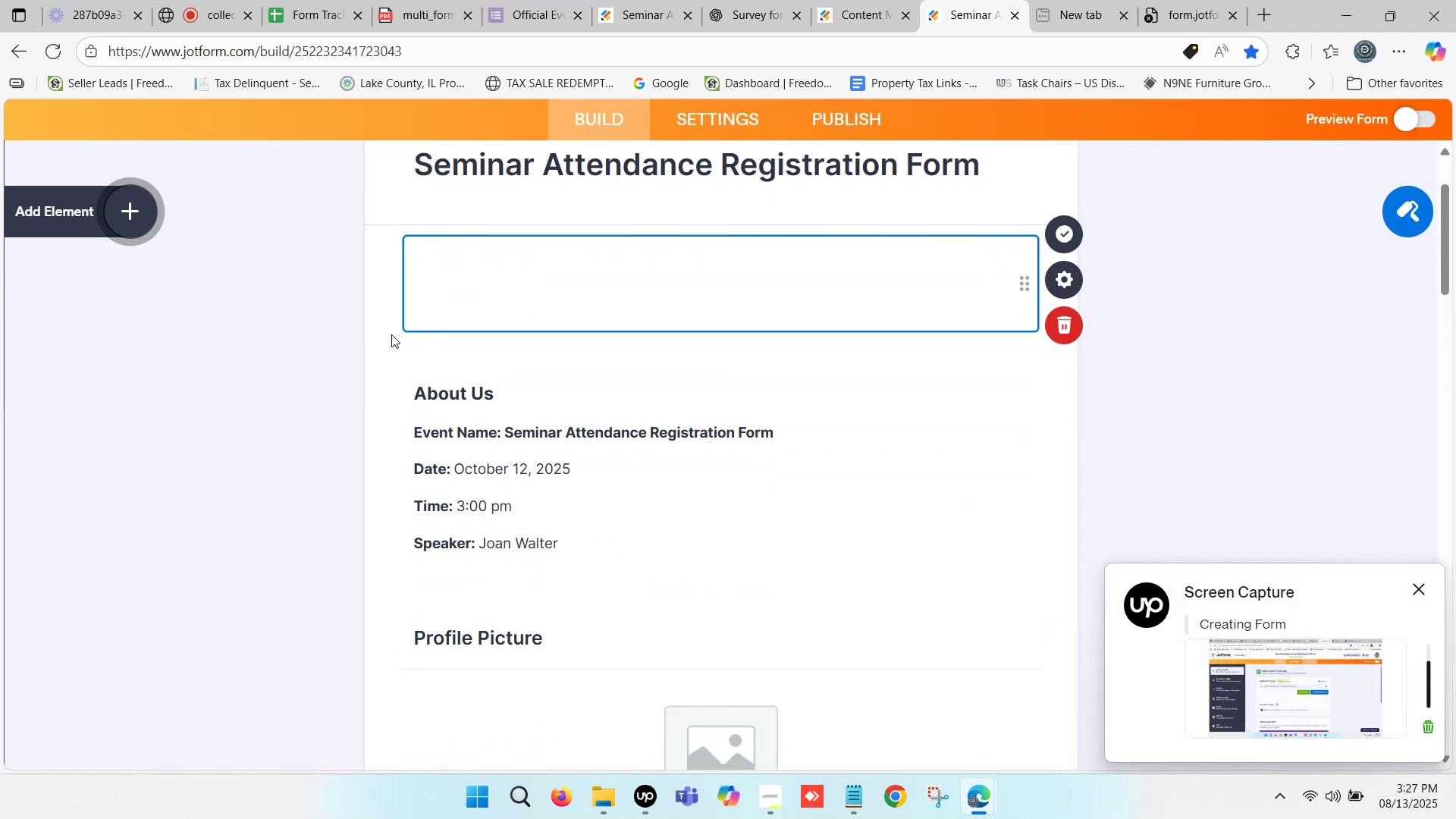 
scroll: coordinate [713, 285], scroll_direction: up, amount: 1.0
 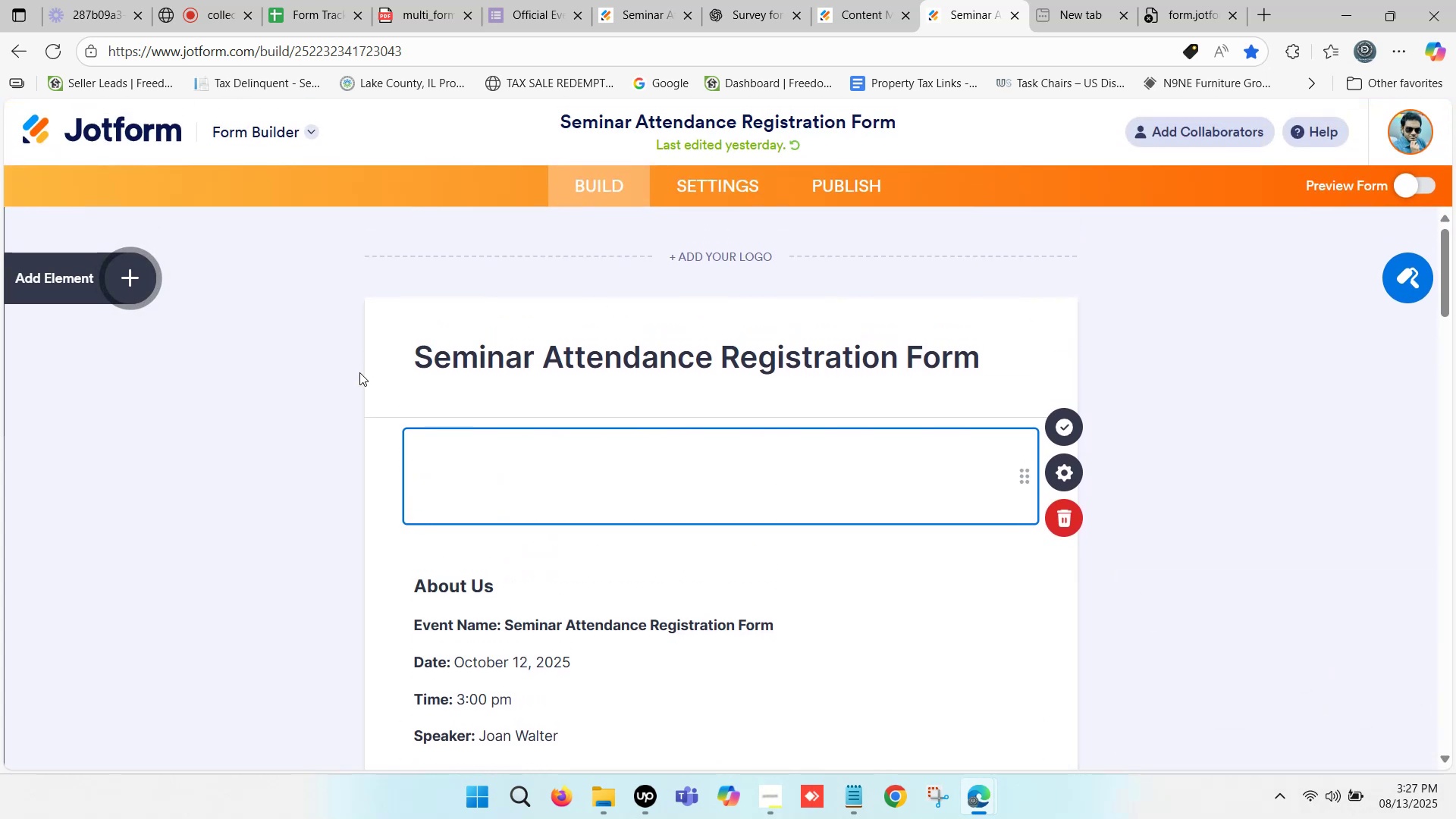 
left_click([382, 356])
 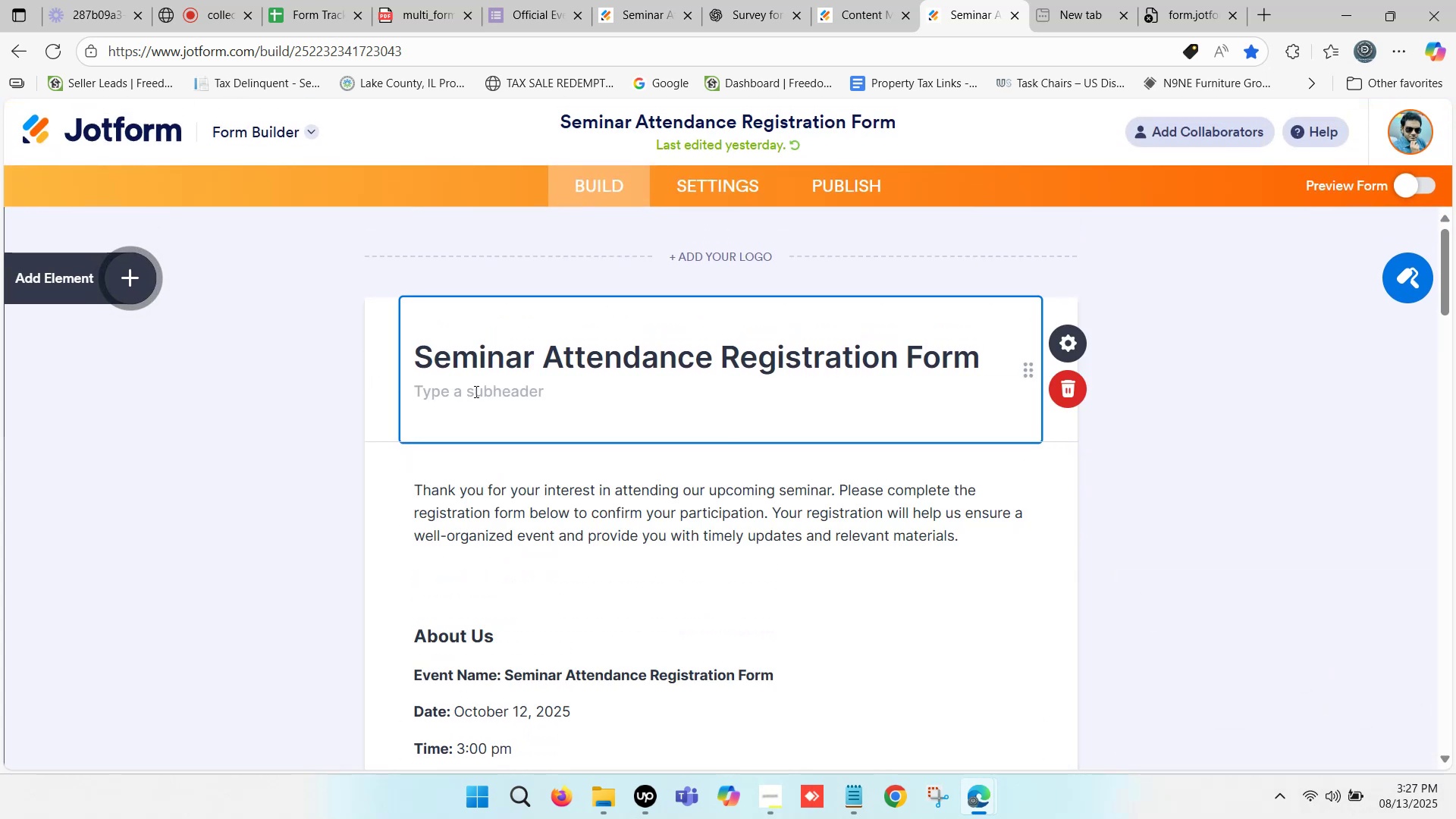 
left_click([471, 394])
 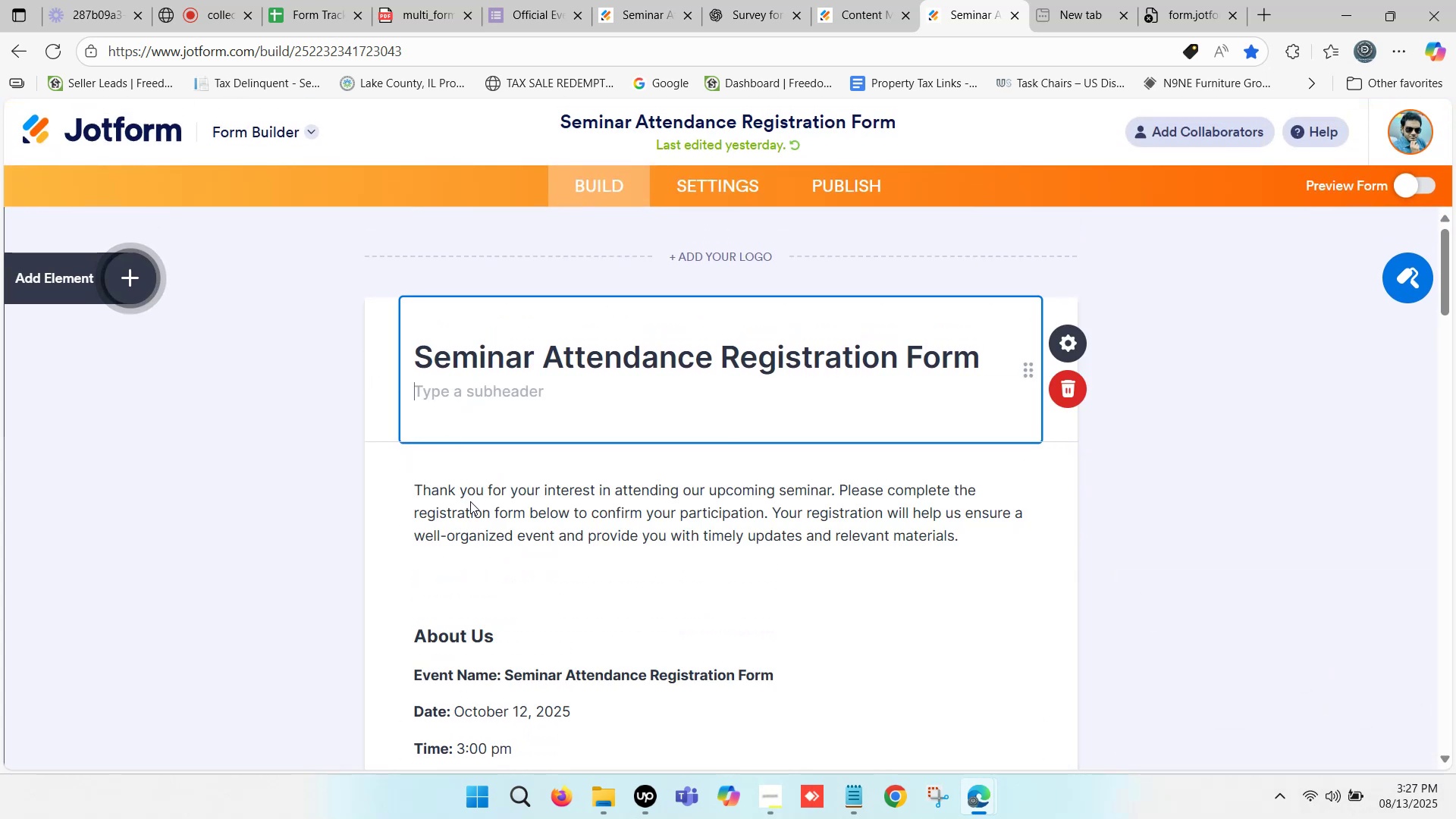 
scroll: coordinate [470, 499], scroll_direction: down, amount: 1.0
 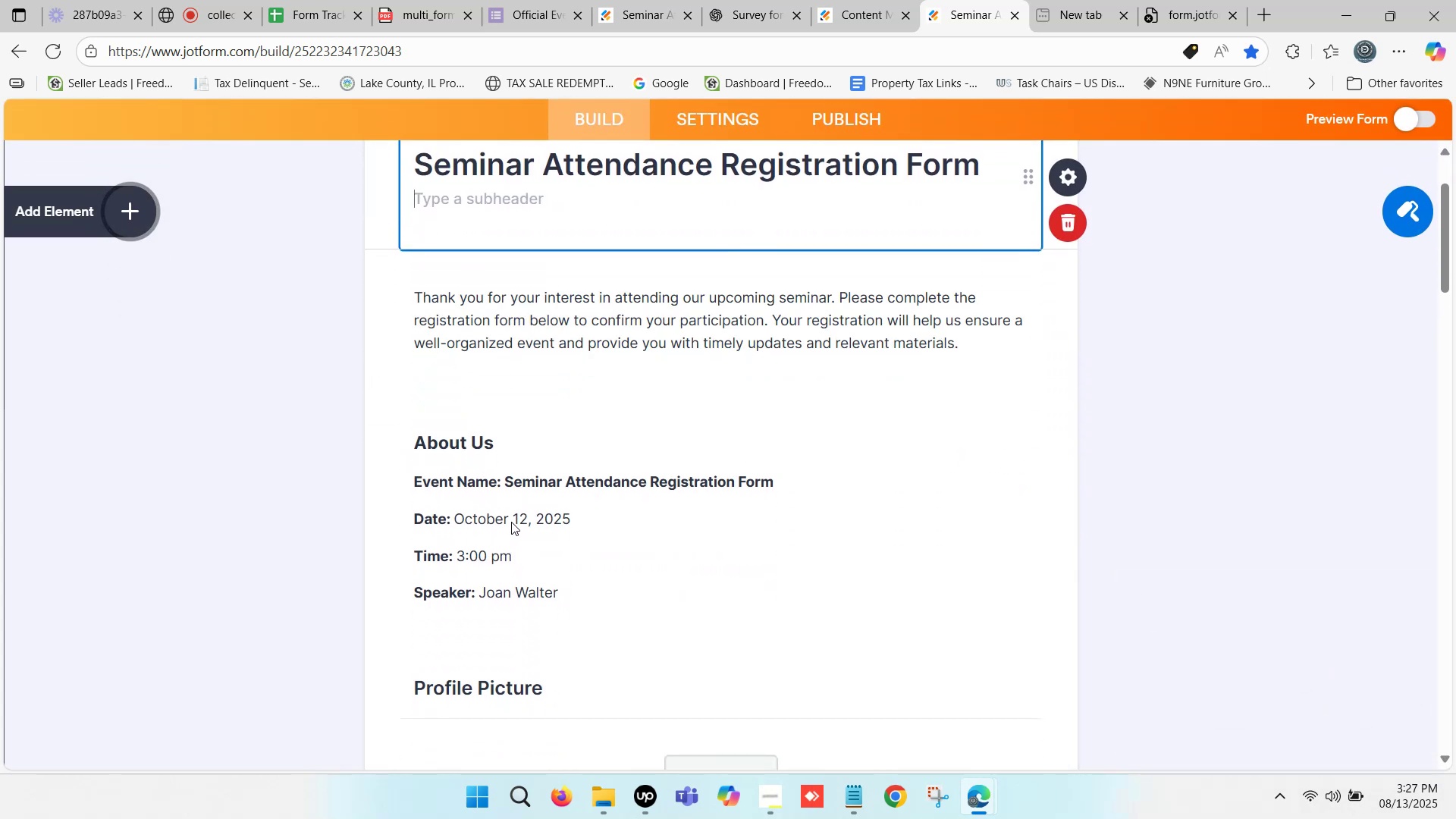 
left_click([516, 511])
 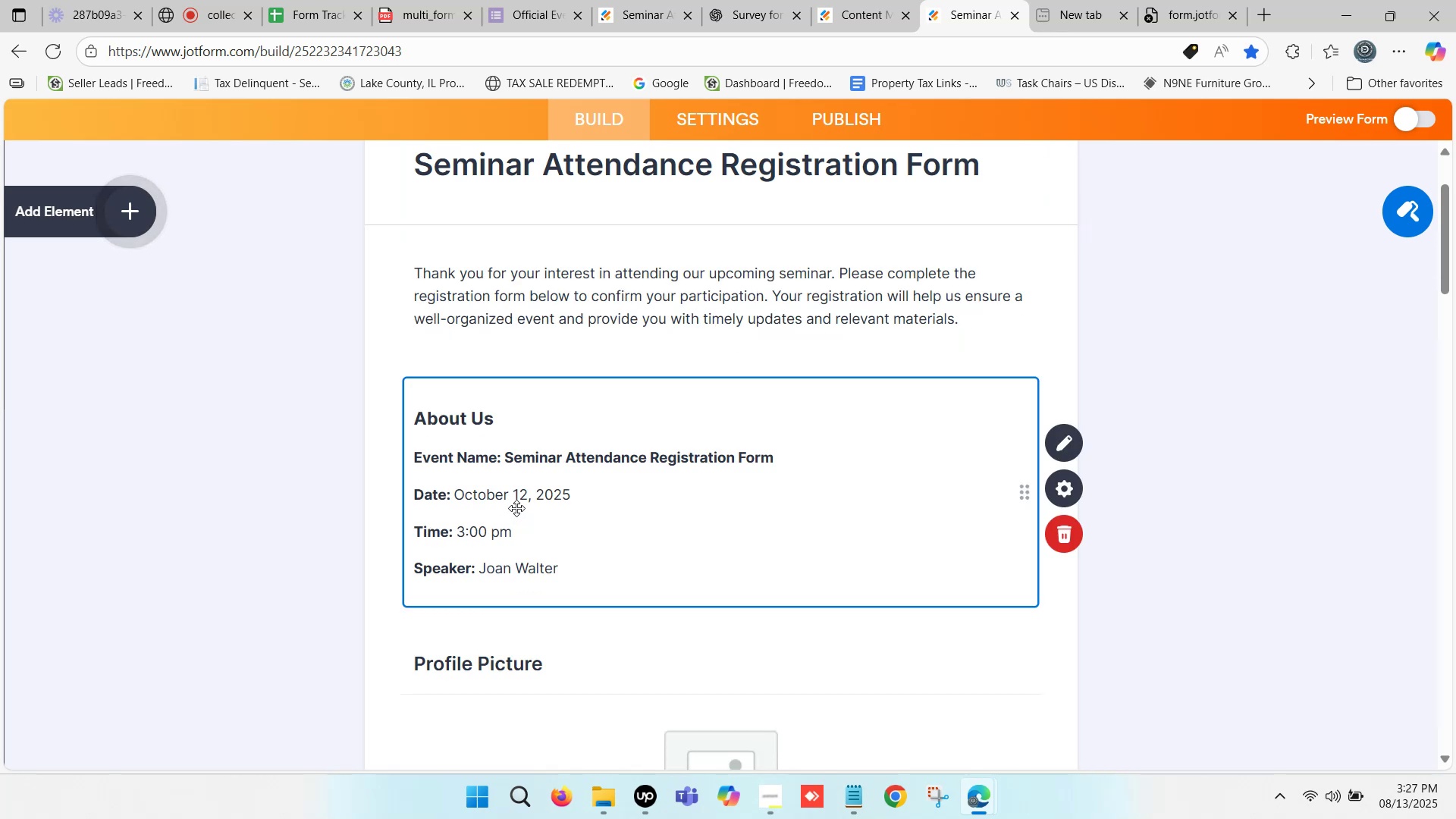 
left_click([516, 500])
 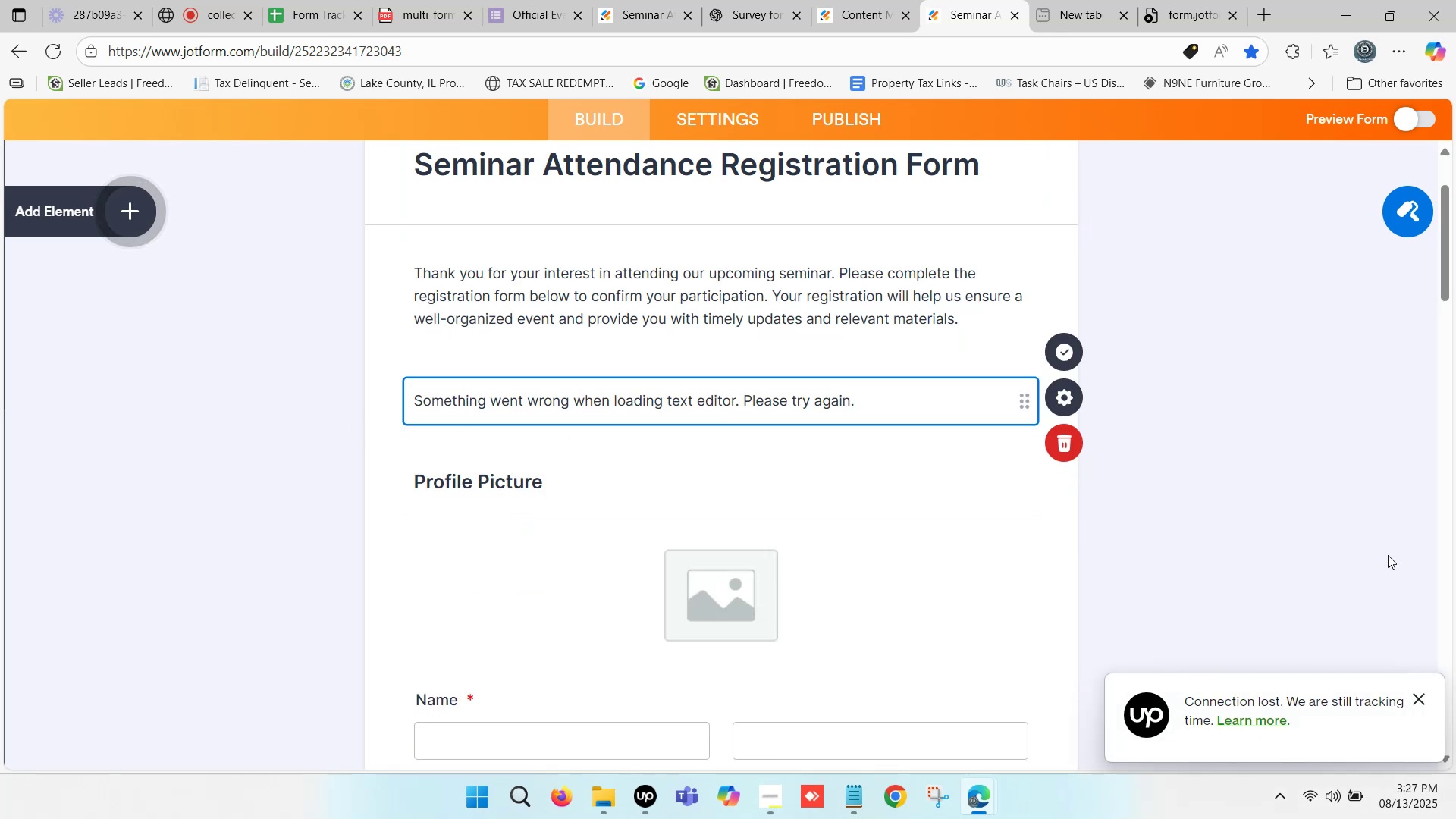 
left_click([1421, 693])
 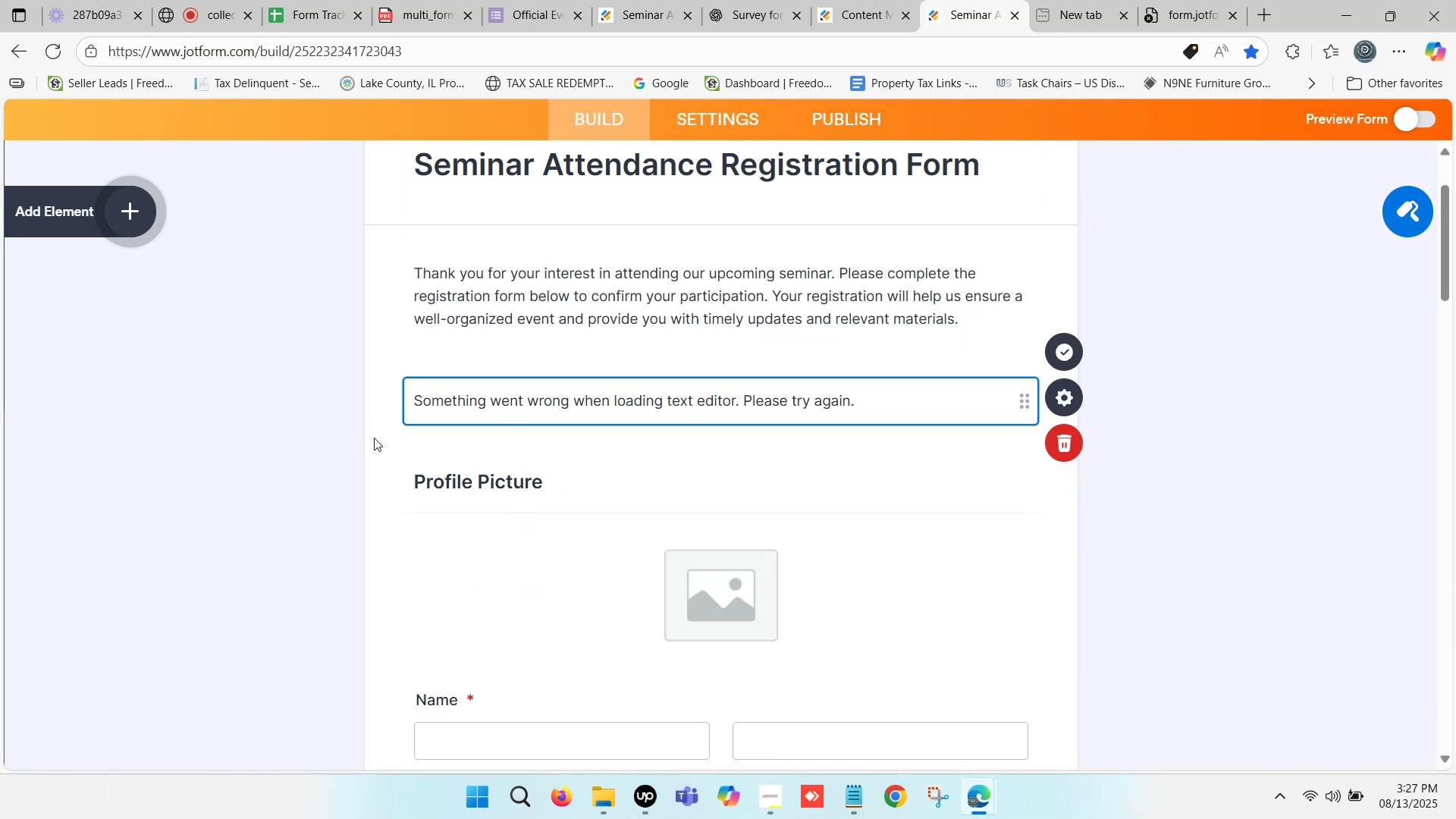 
left_click([341, 441])
 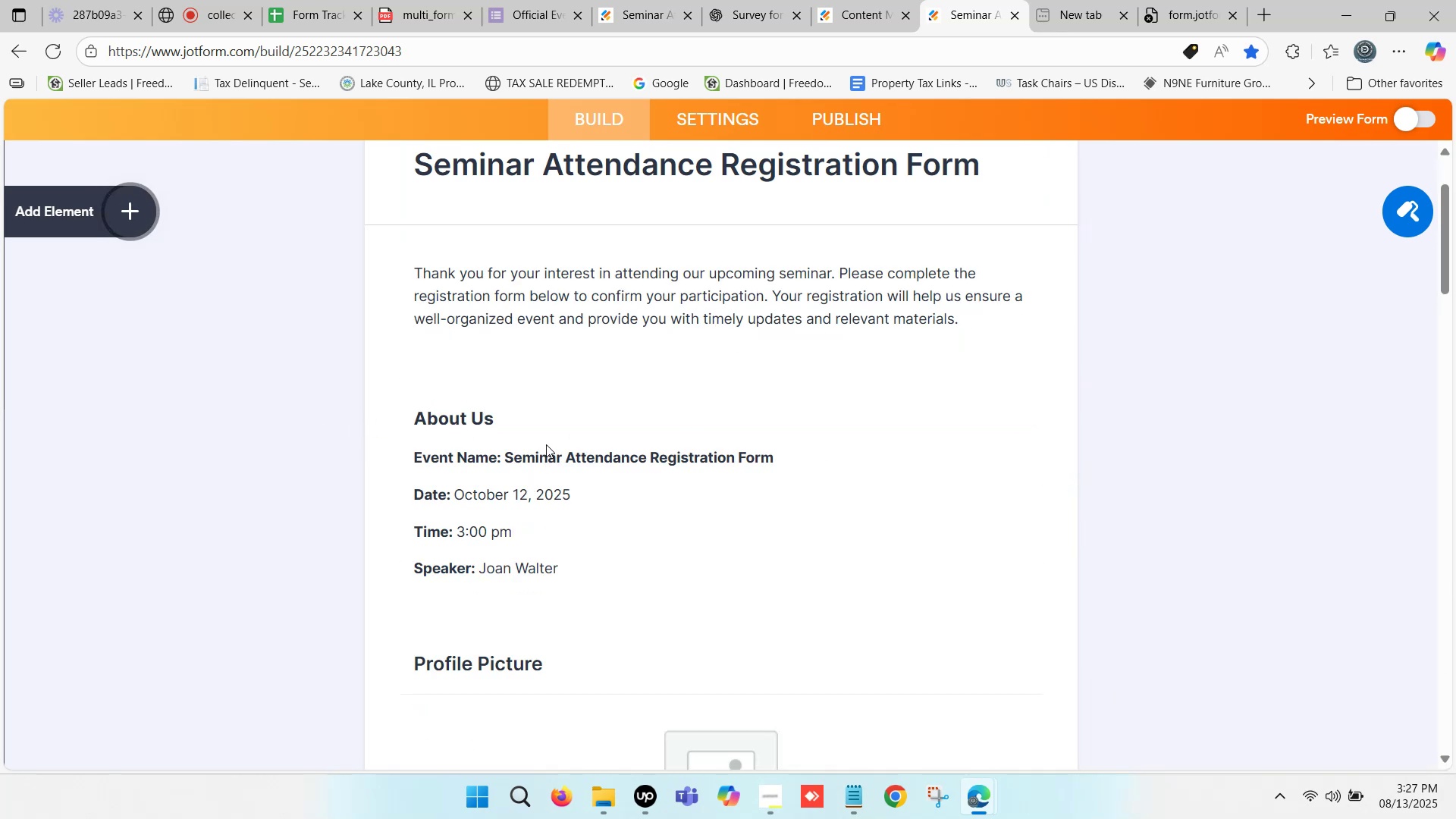 
scroll: coordinate [544, 433], scroll_direction: down, amount: 1.0
 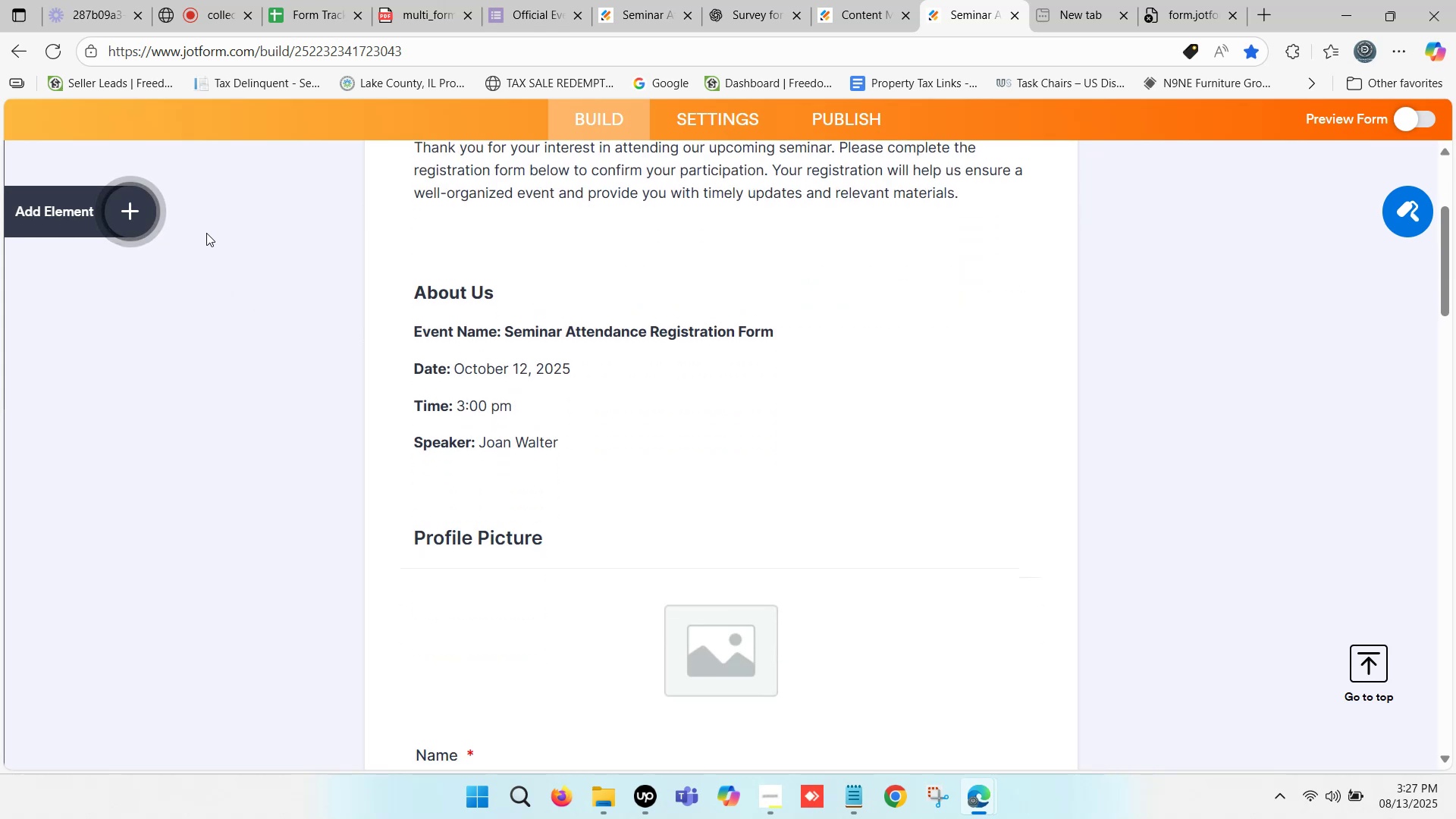 
left_click([136, 215])
 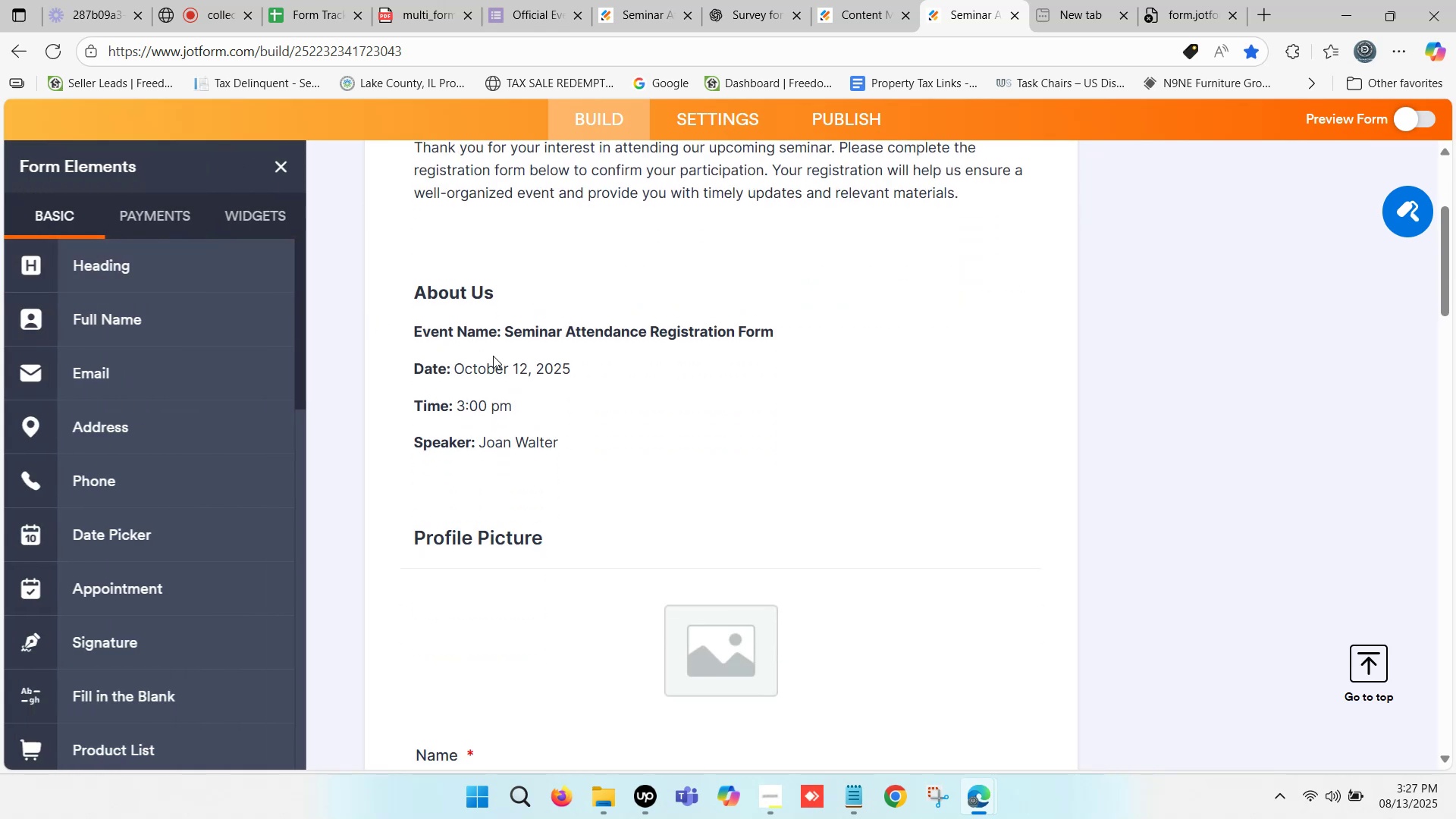 
scroll: coordinate [494, 347], scroll_direction: down, amount: 3.0
 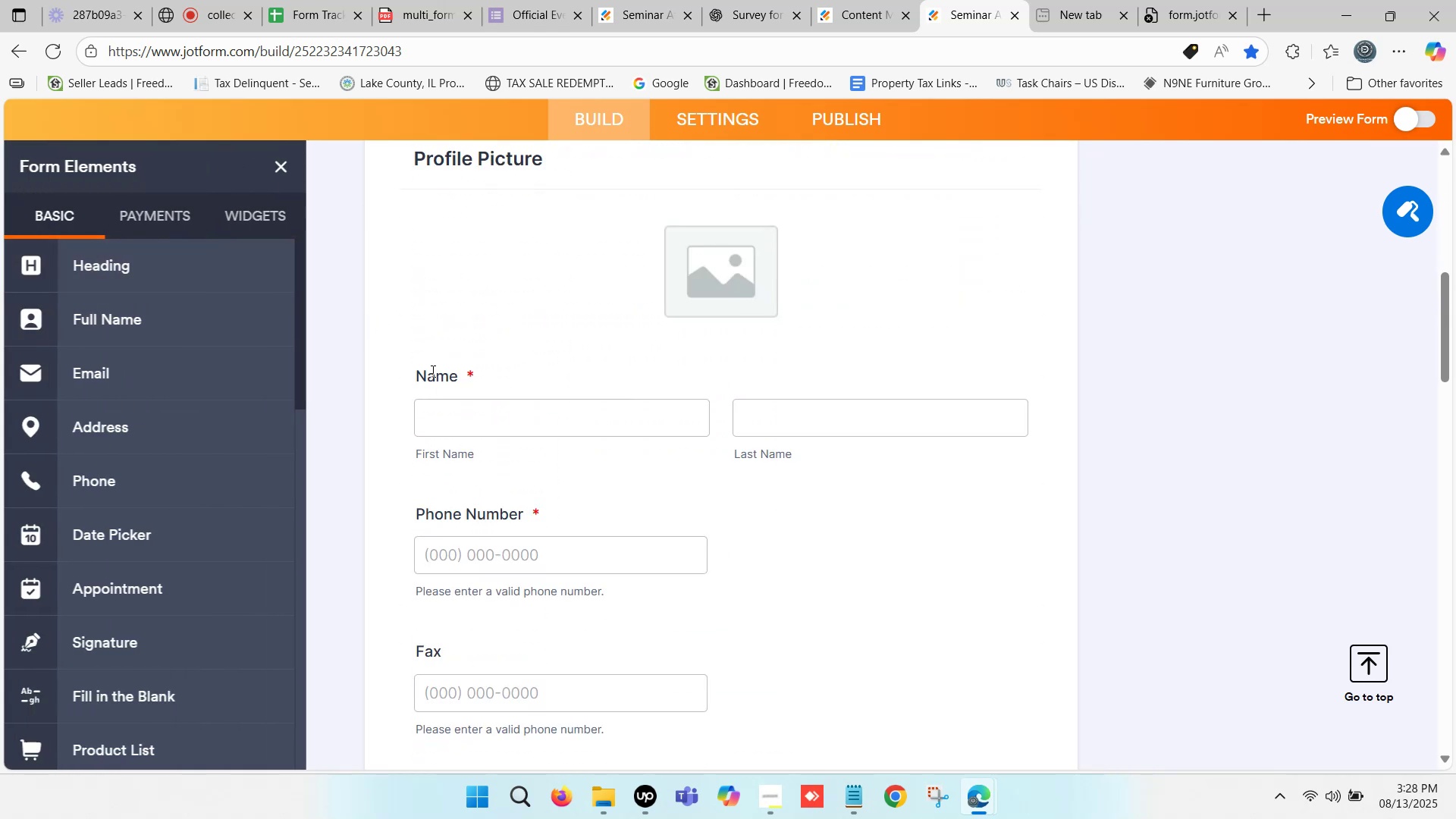 
left_click([434, 377])
 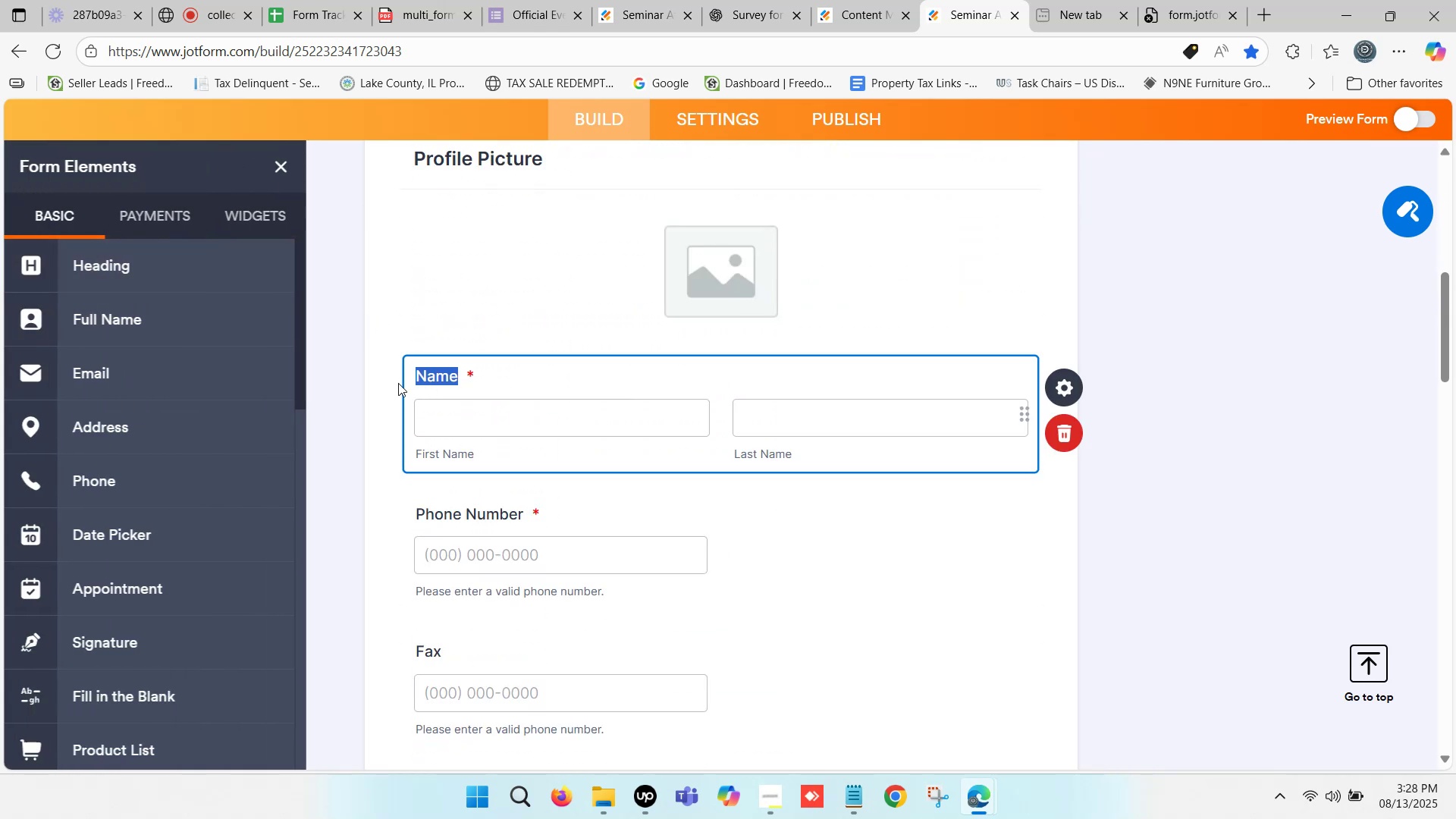 
left_click([389, 383])
 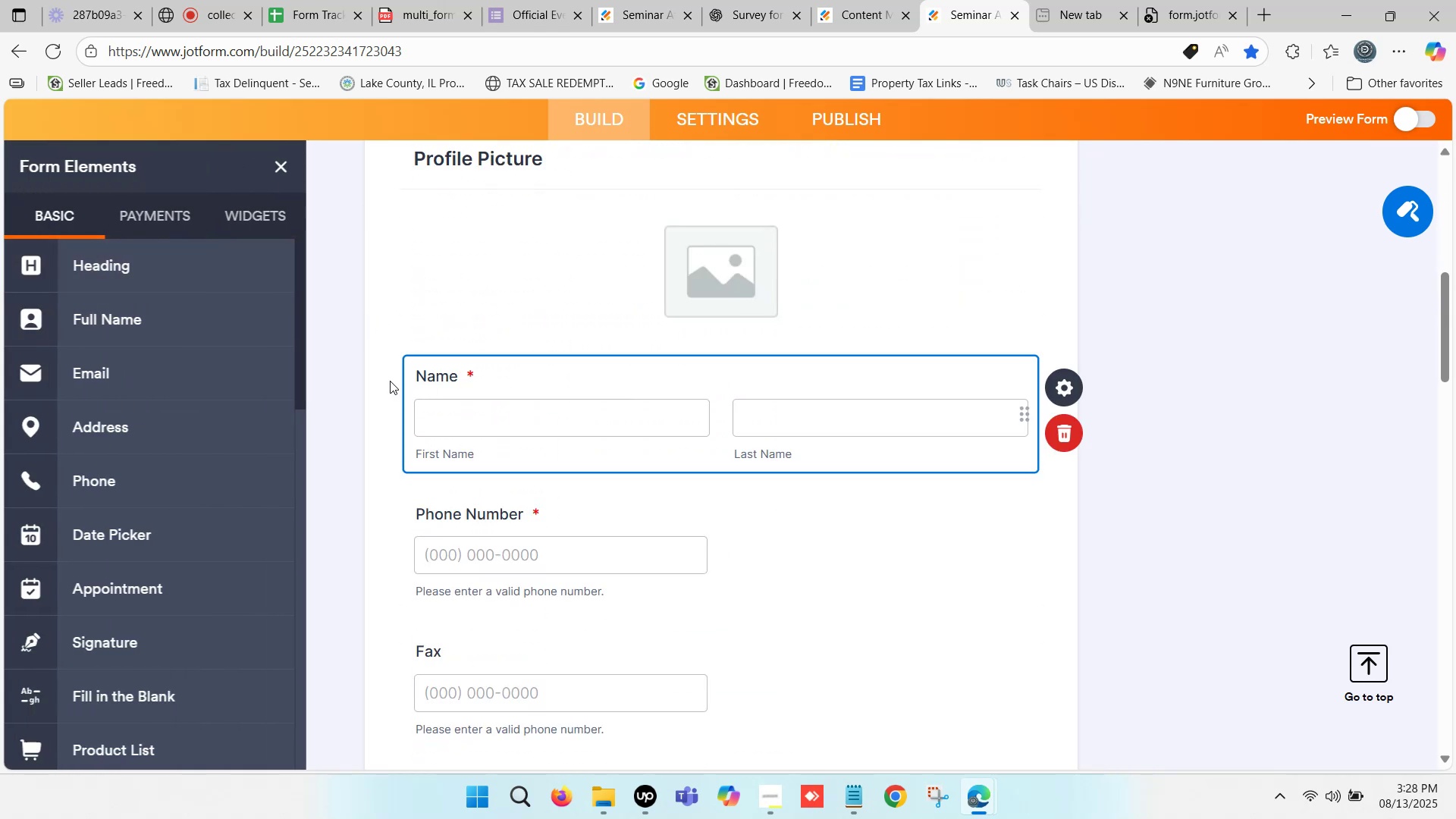 
scroll: coordinate [445, 336], scroll_direction: up, amount: 3.0
 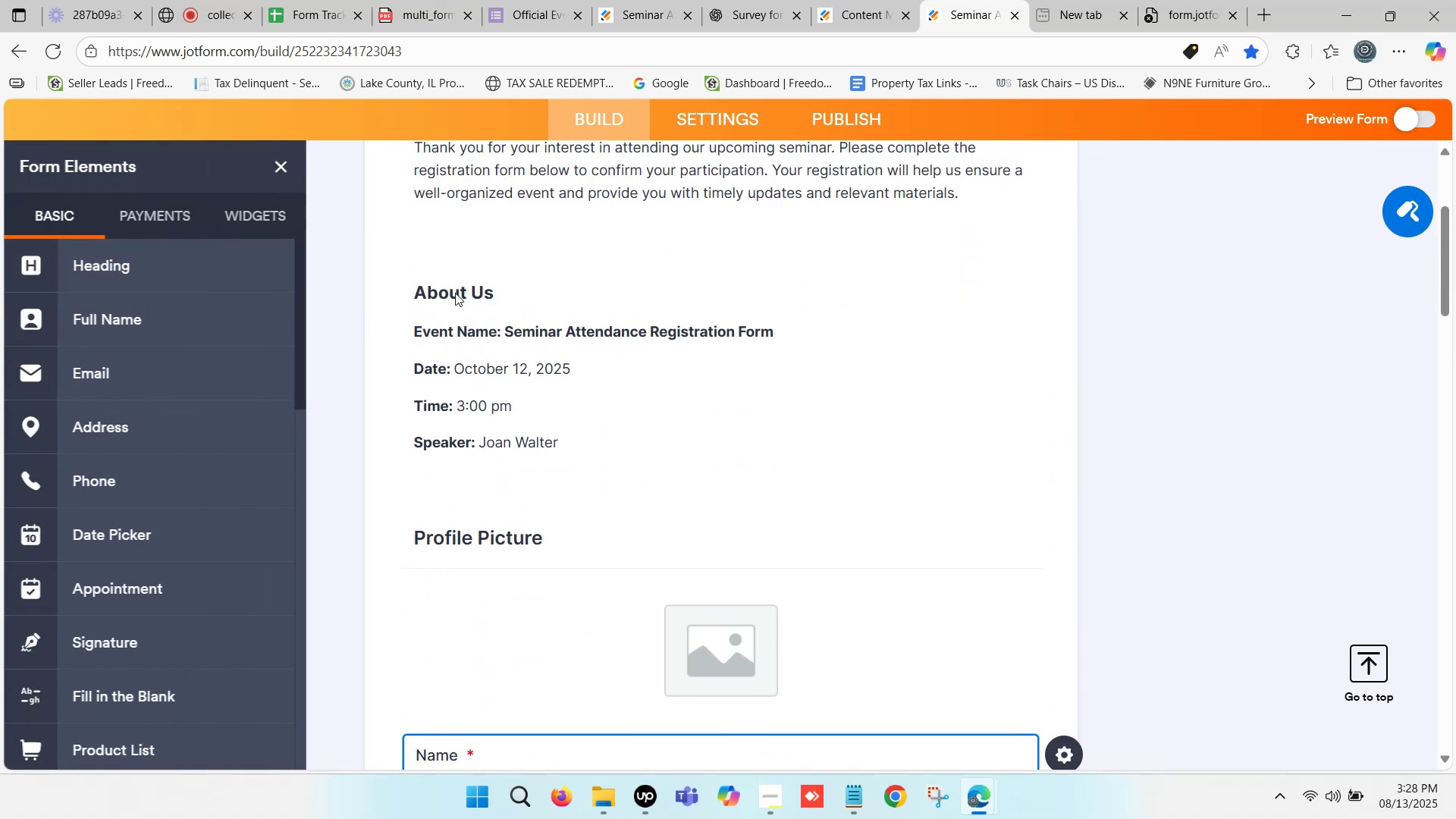 
left_click([460, 286])
 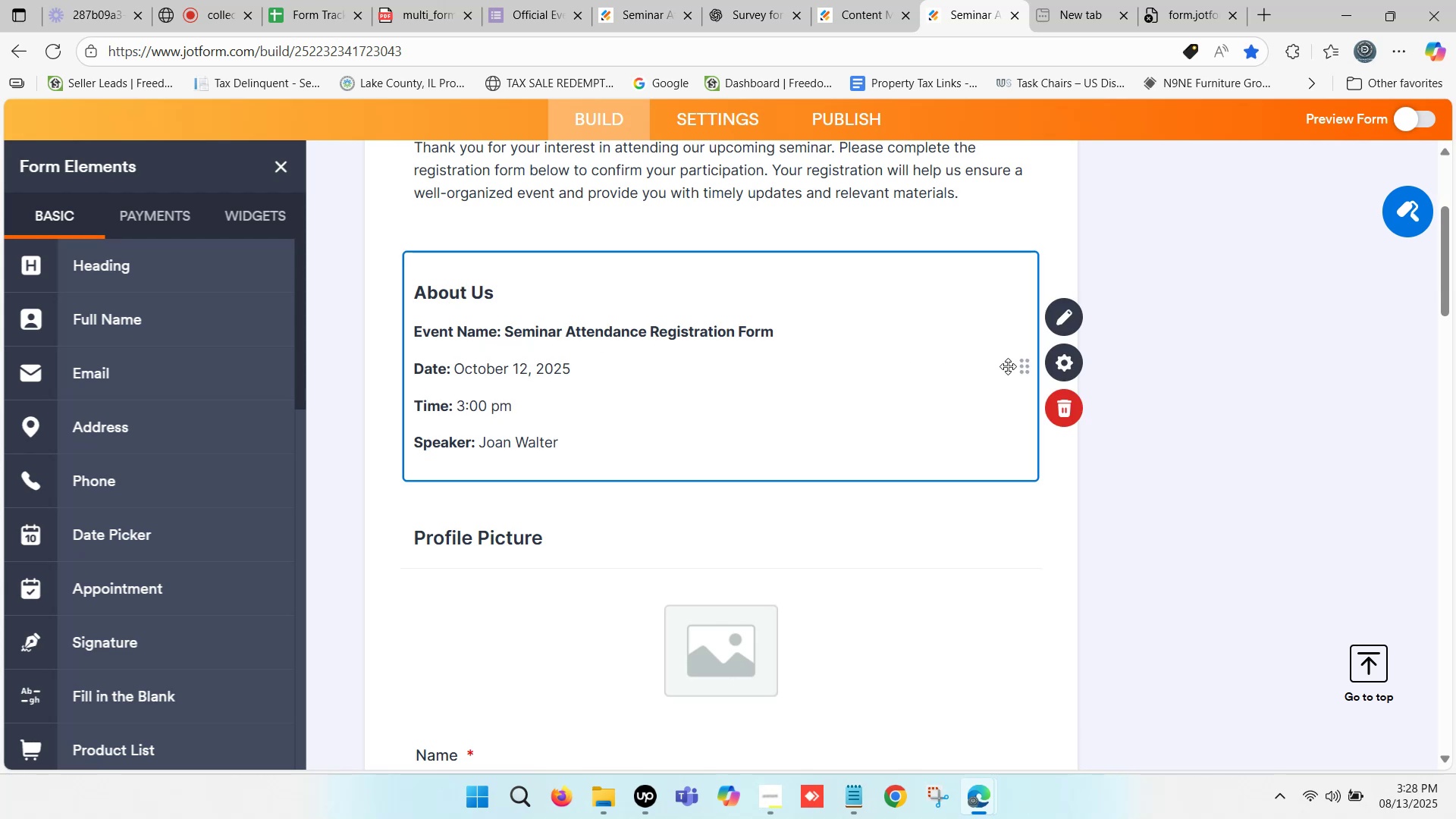 
mouse_move([1061, 317])
 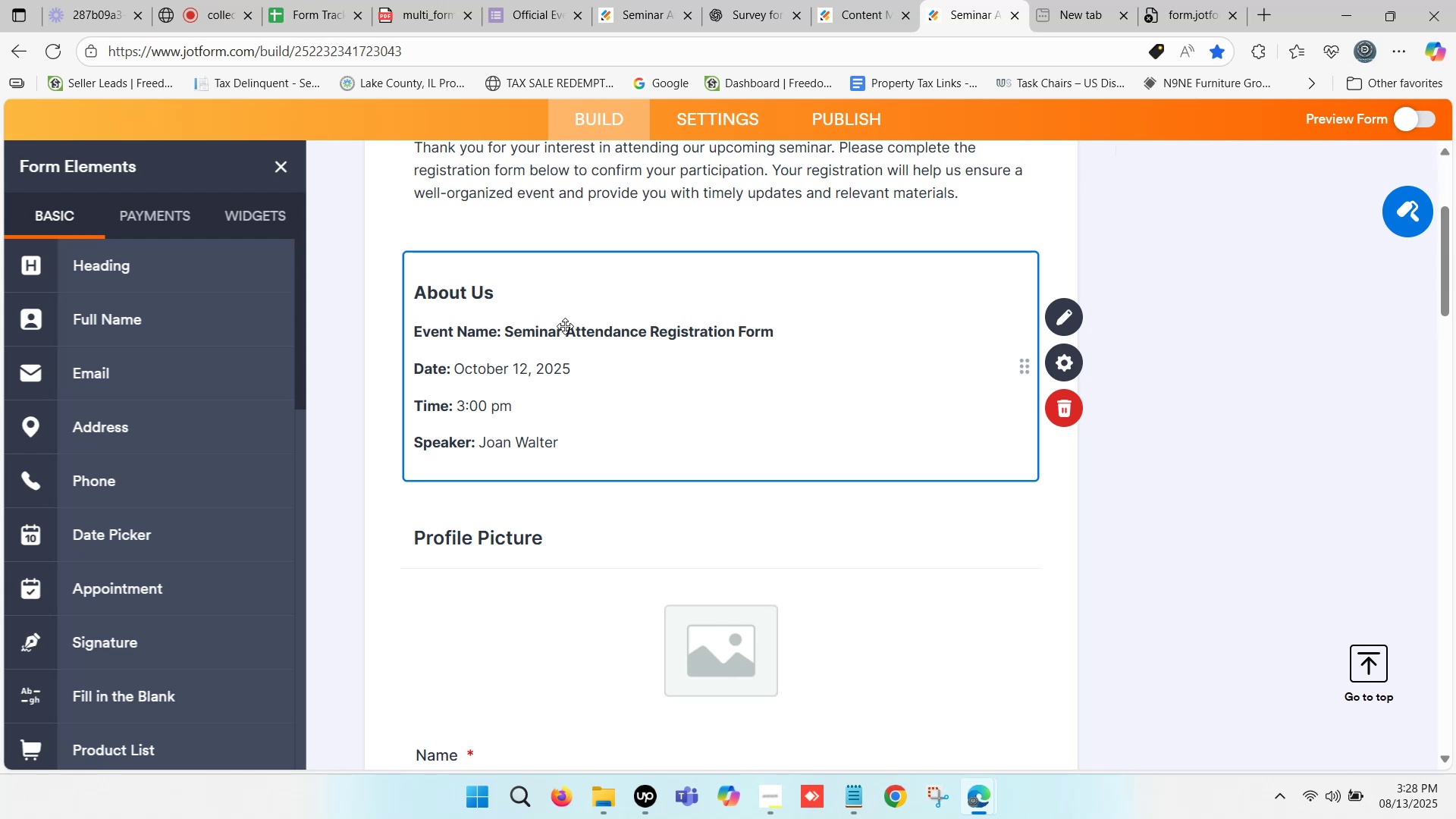 
scroll: coordinate [570, 322], scroll_direction: down, amount: 1.0
 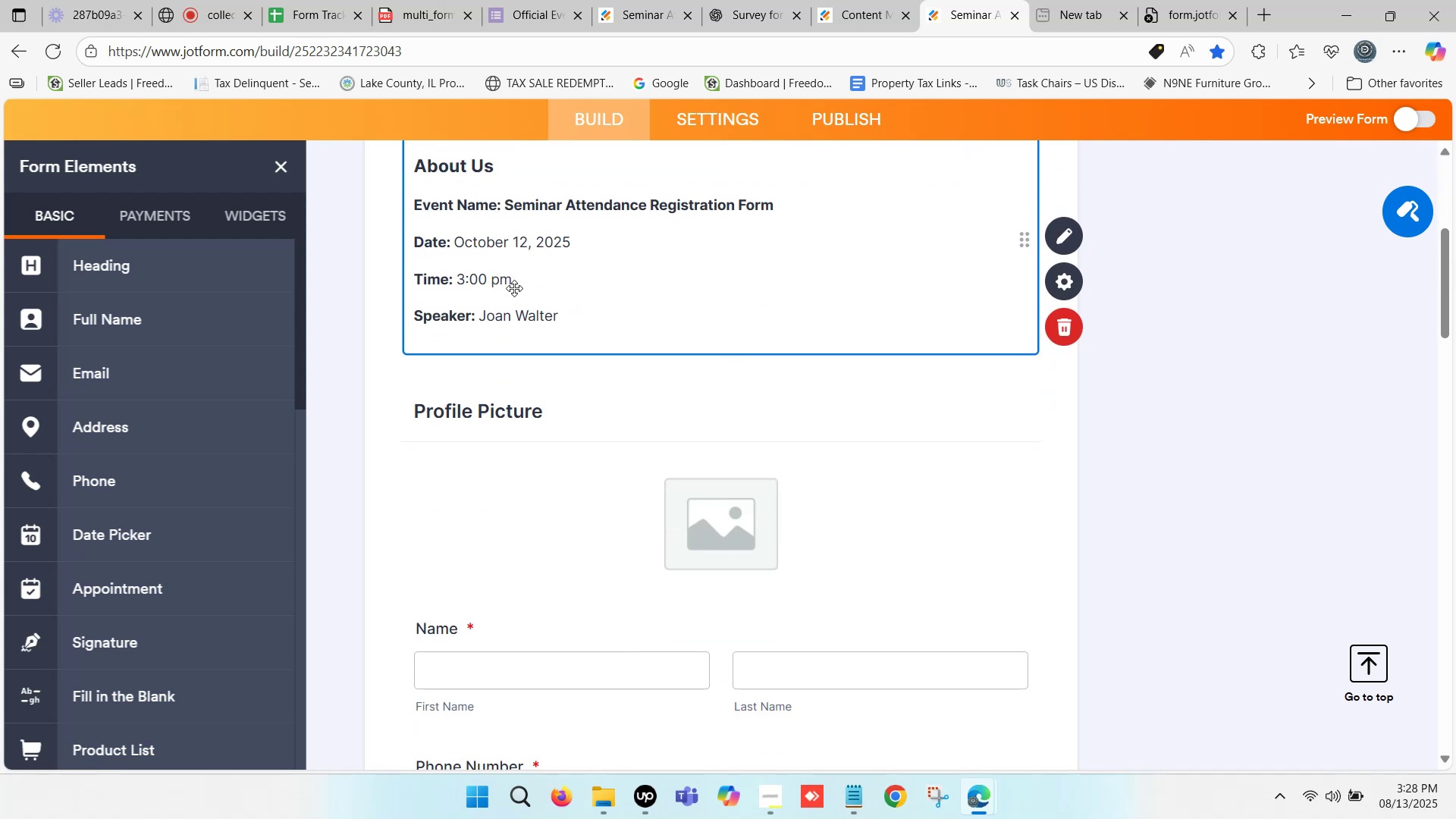 
scroll: coordinate [529, 278], scroll_direction: up, amount: 2.0
 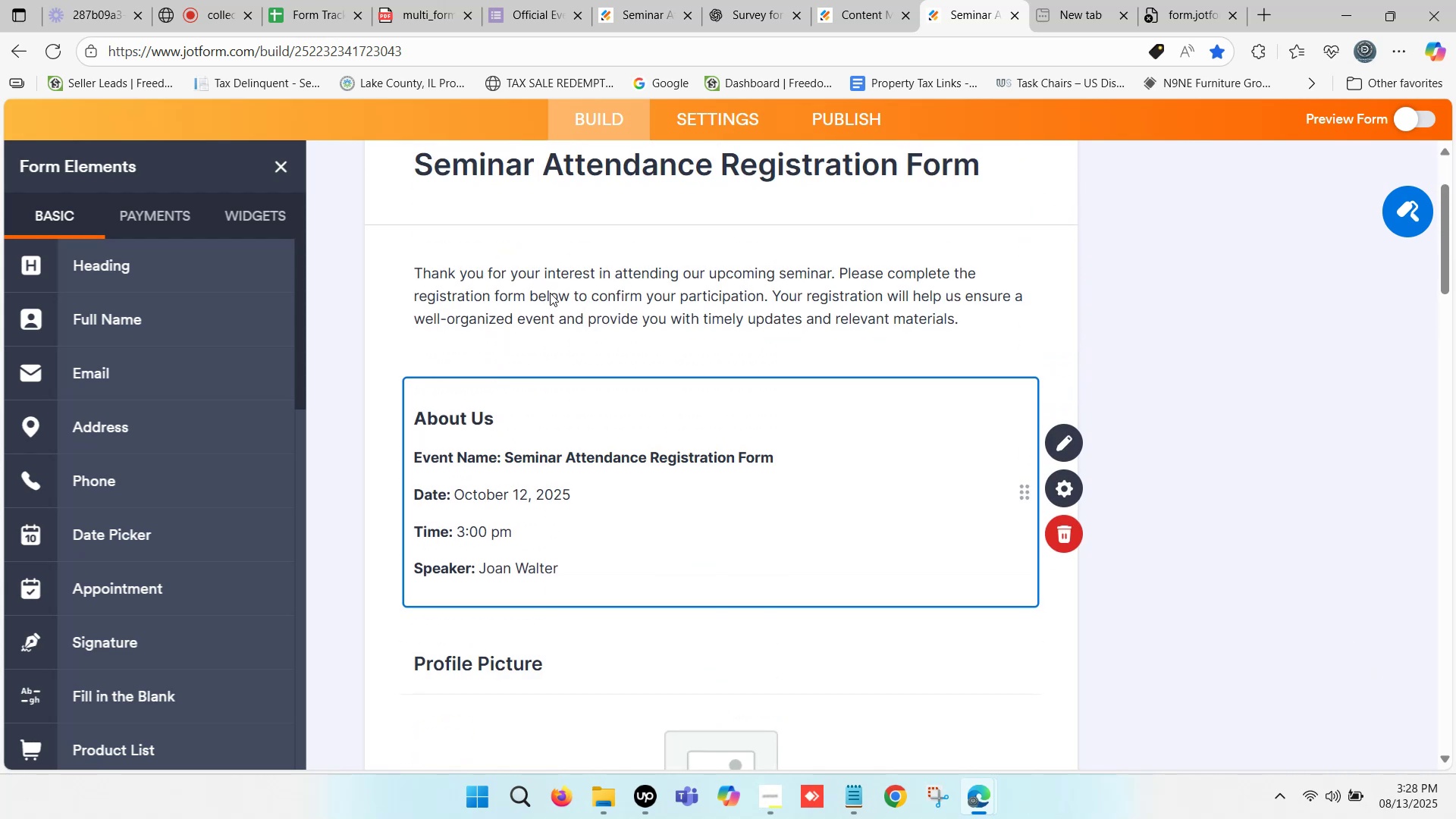 
left_click([550, 293])
 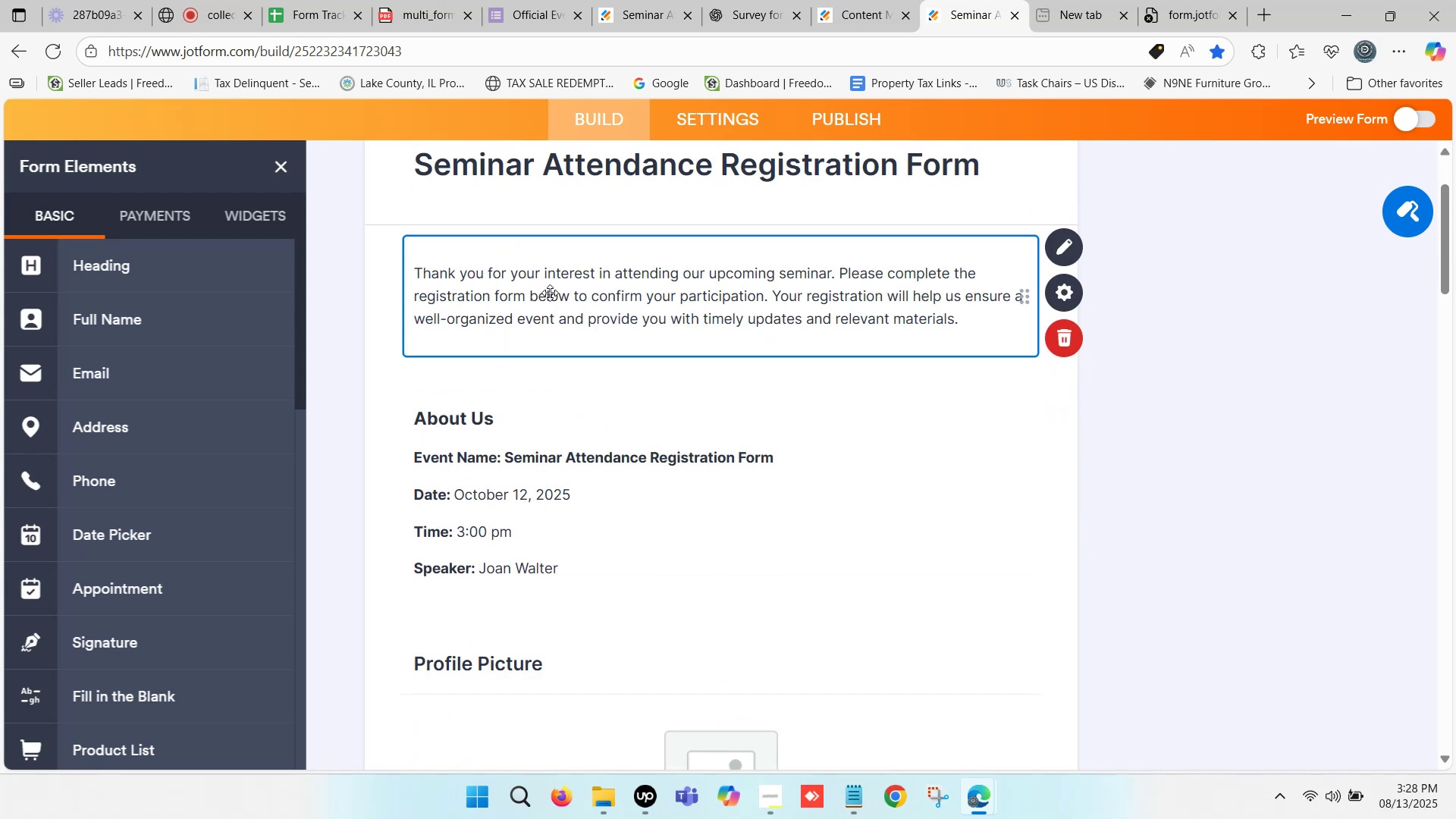 
scroll: coordinate [550, 293], scroll_direction: down, amount: 1.0
 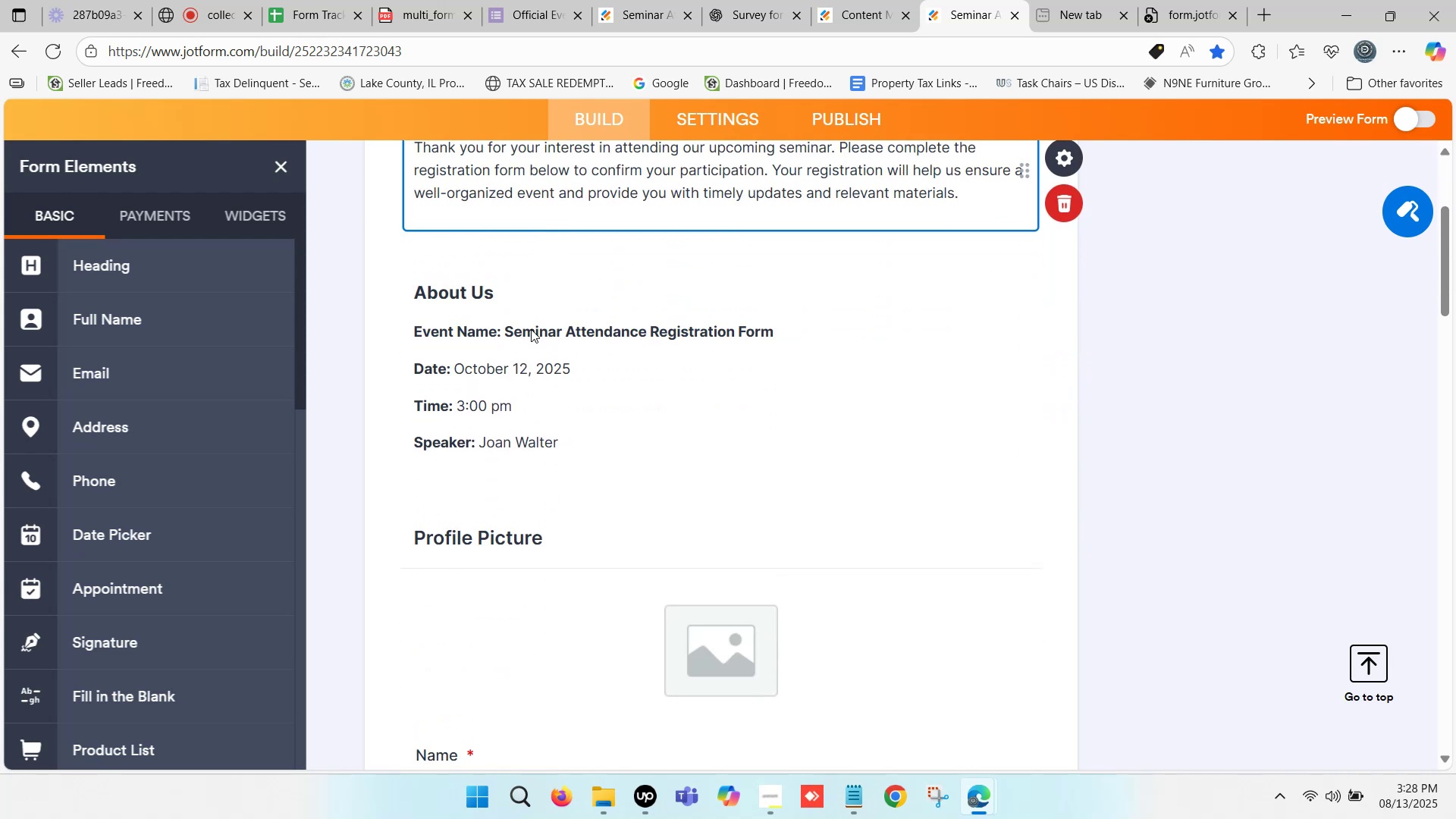 
left_click([531, 329])
 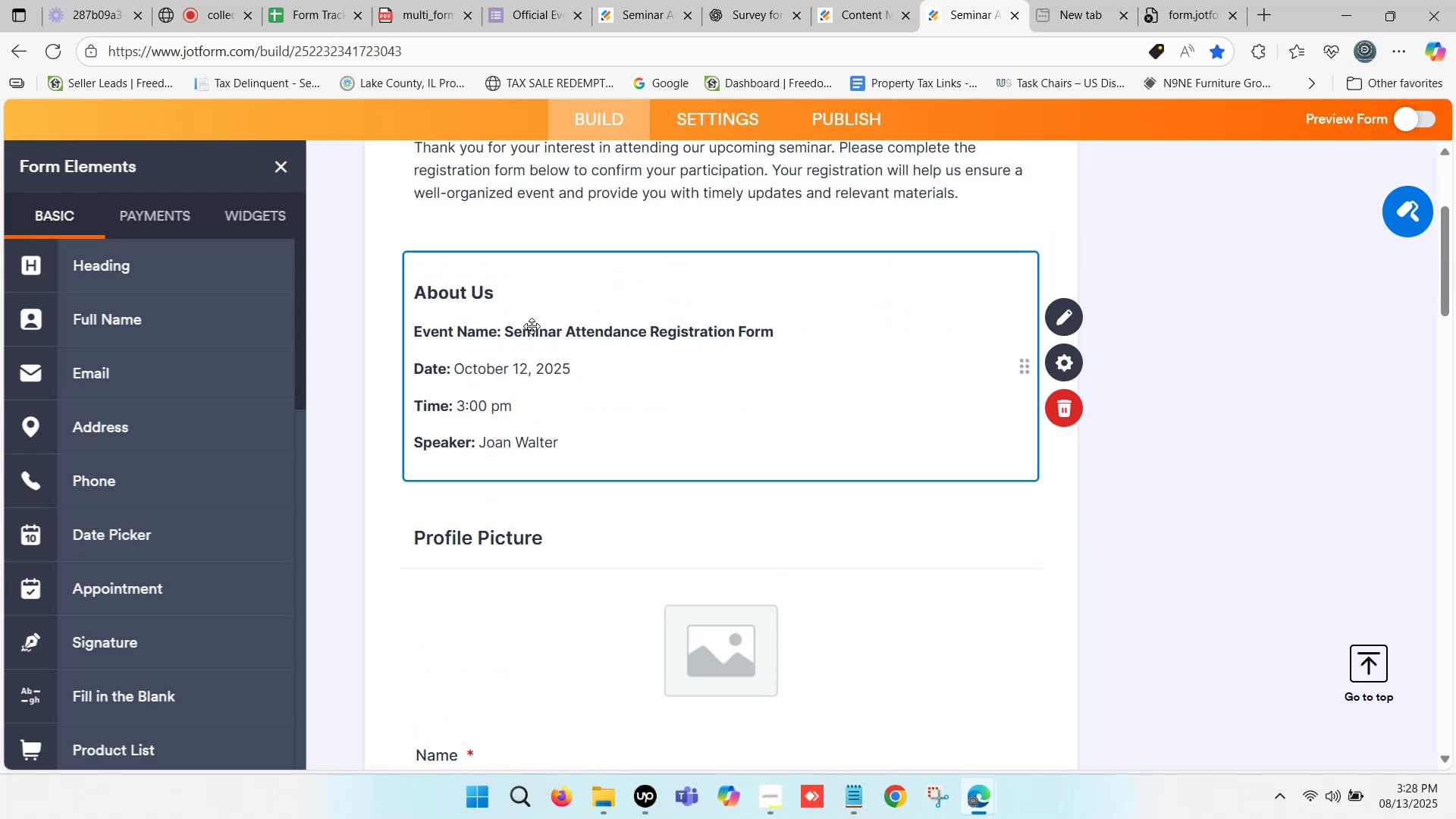 
scroll: coordinate [532, 318], scroll_direction: down, amount: 1.0
 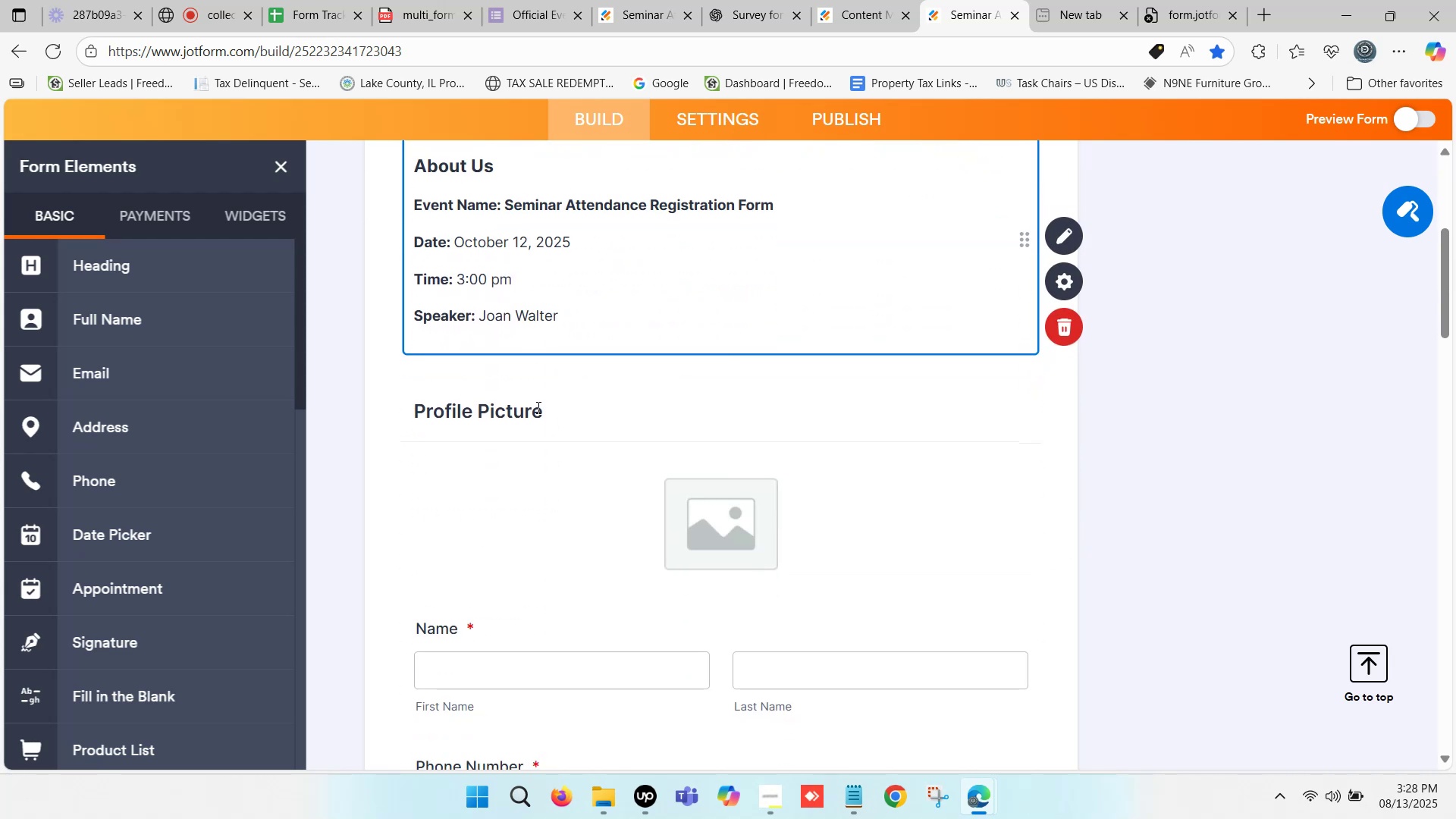 
left_click([537, 407])
 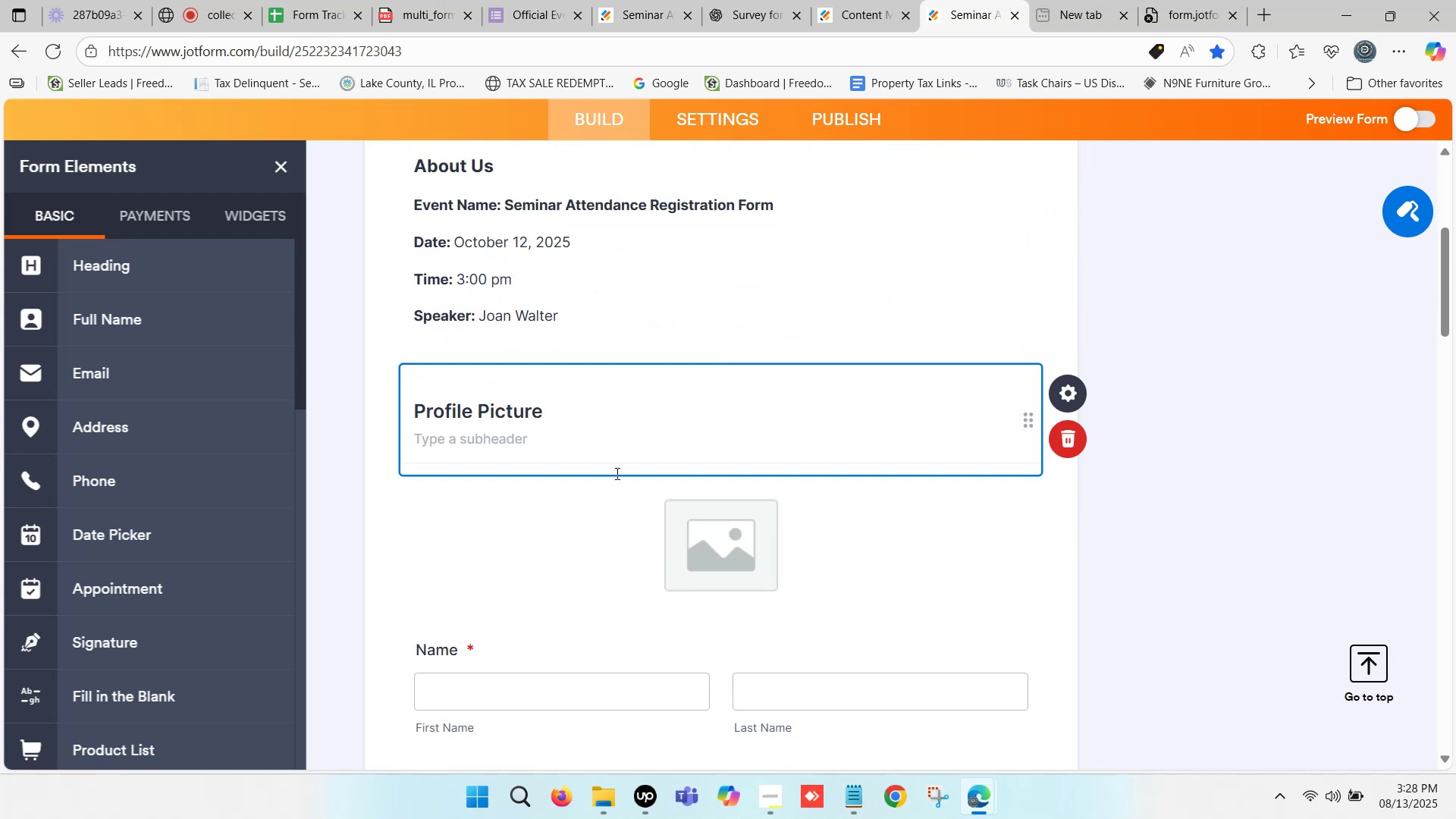 
scroll: coordinate [601, 457], scroll_direction: down, amount: 1.0
 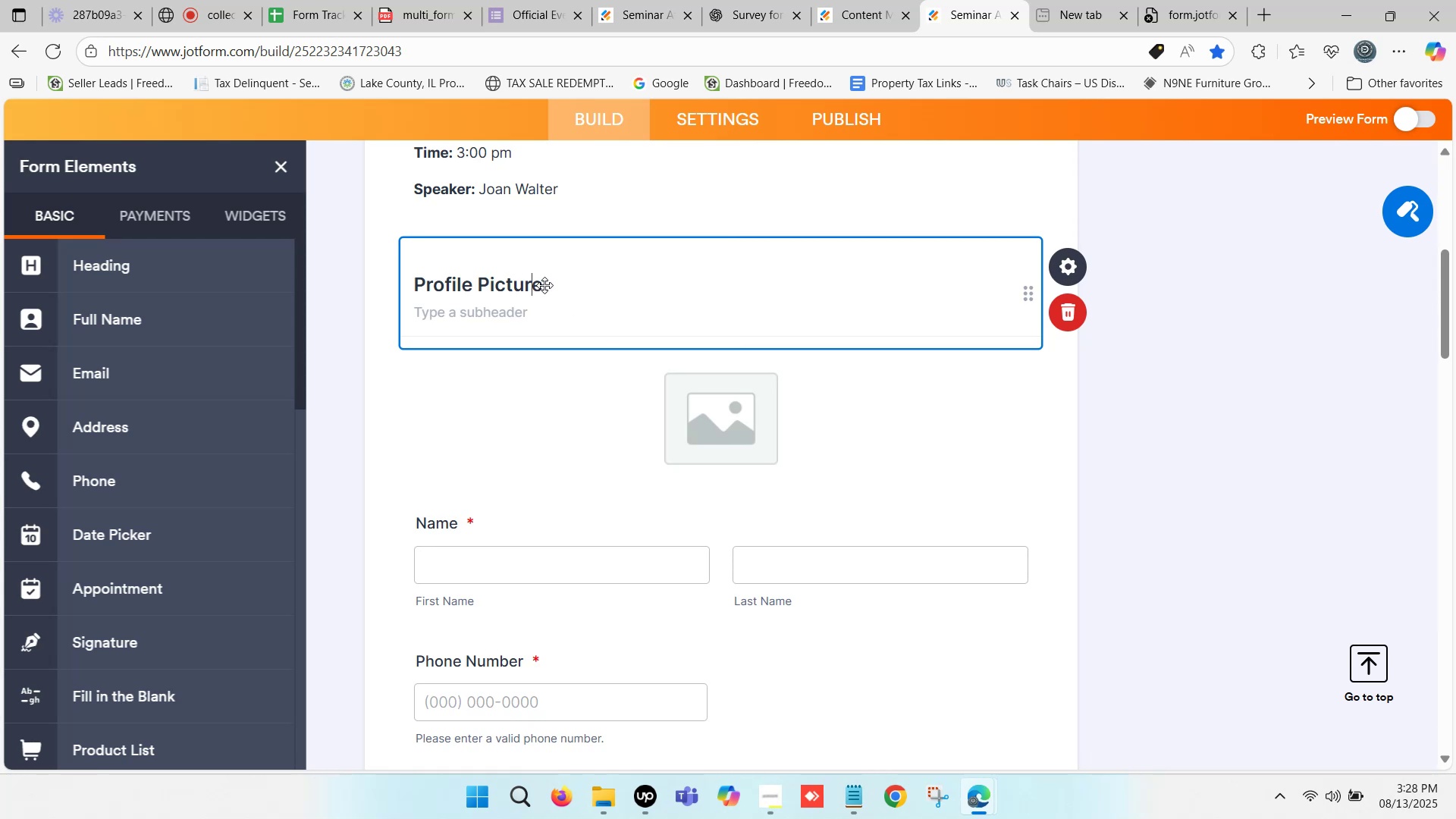 
left_click([999, 0])
 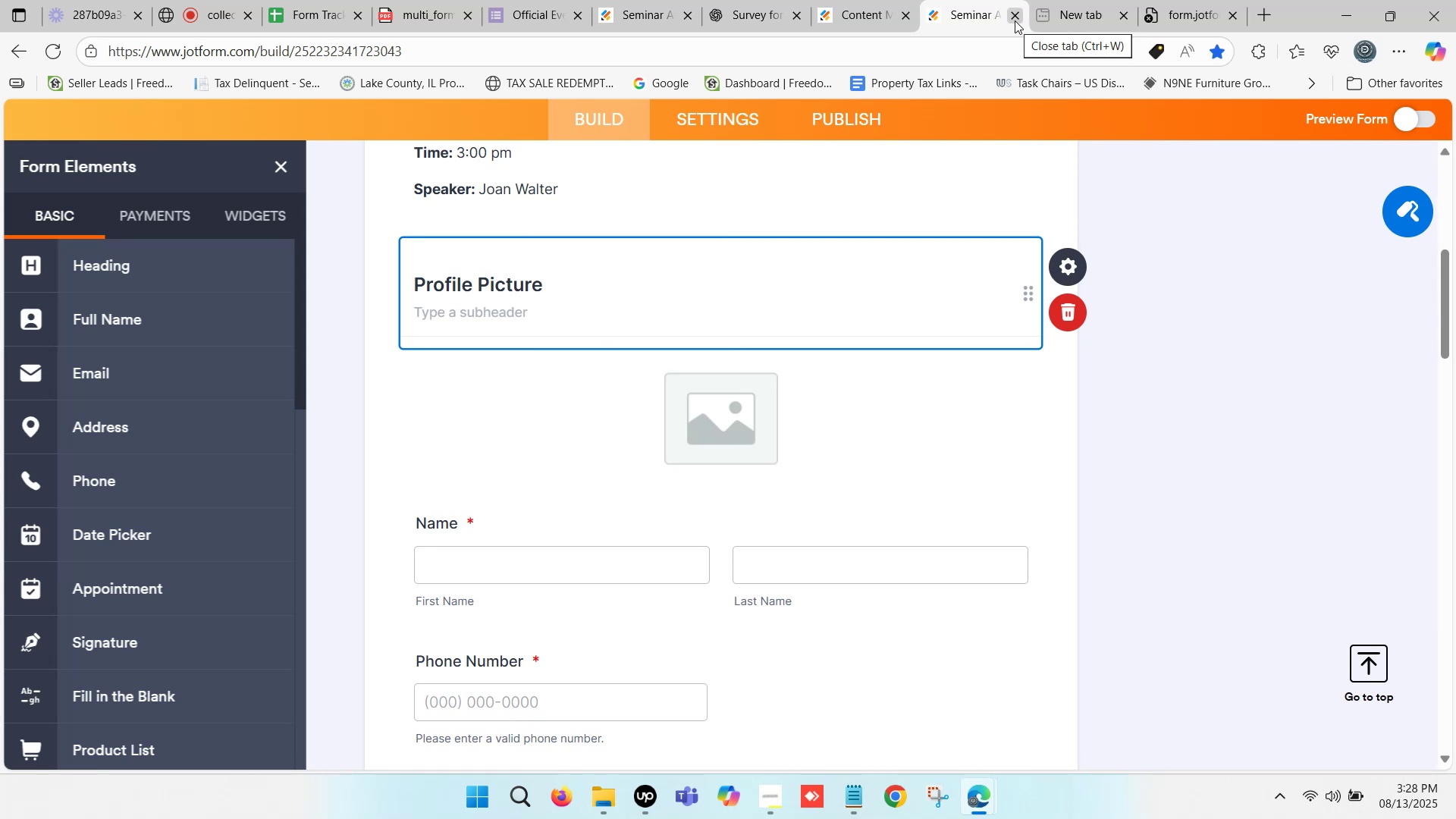 
left_click([1015, 20])
 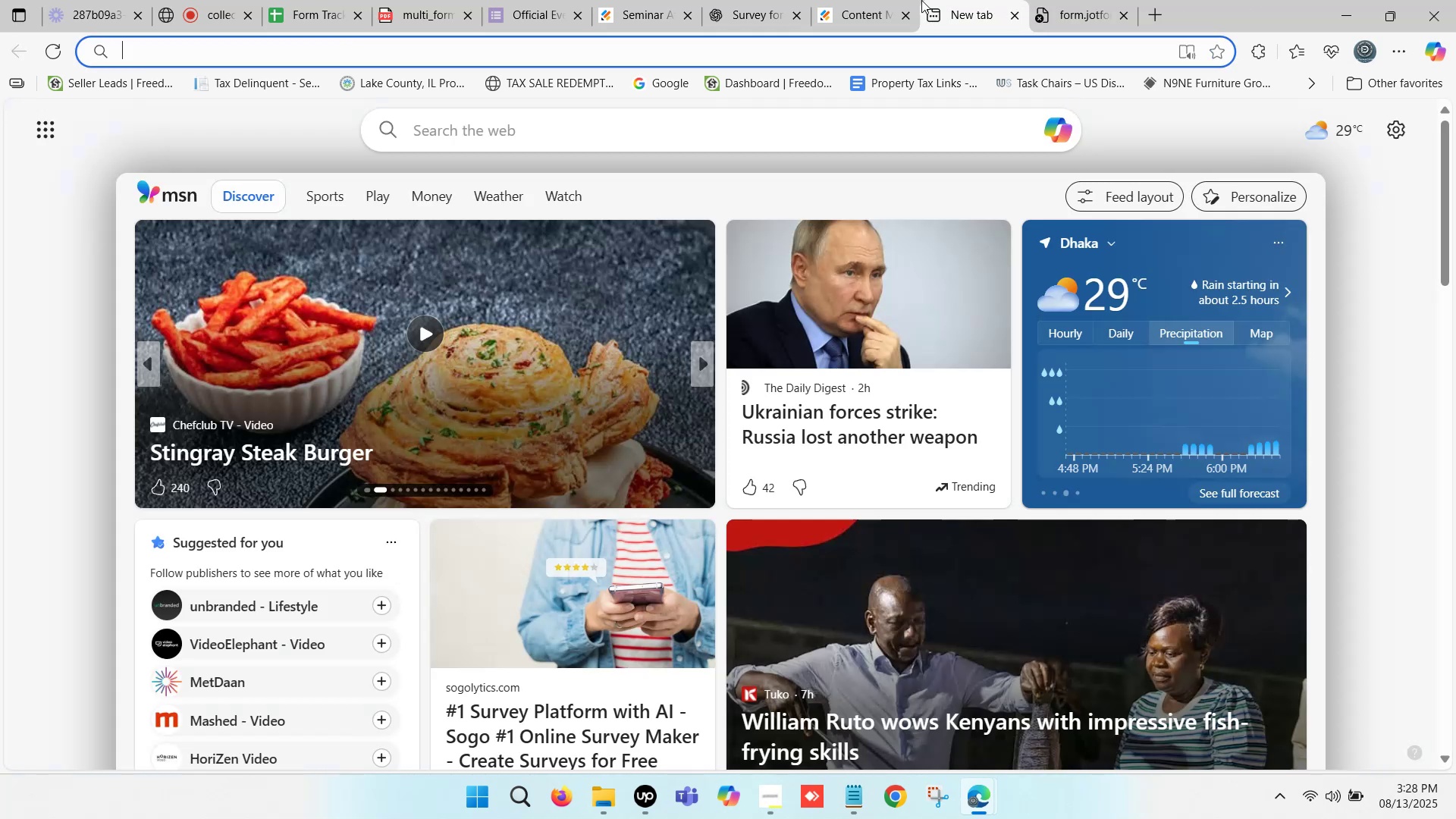 
left_click([867, 0])
 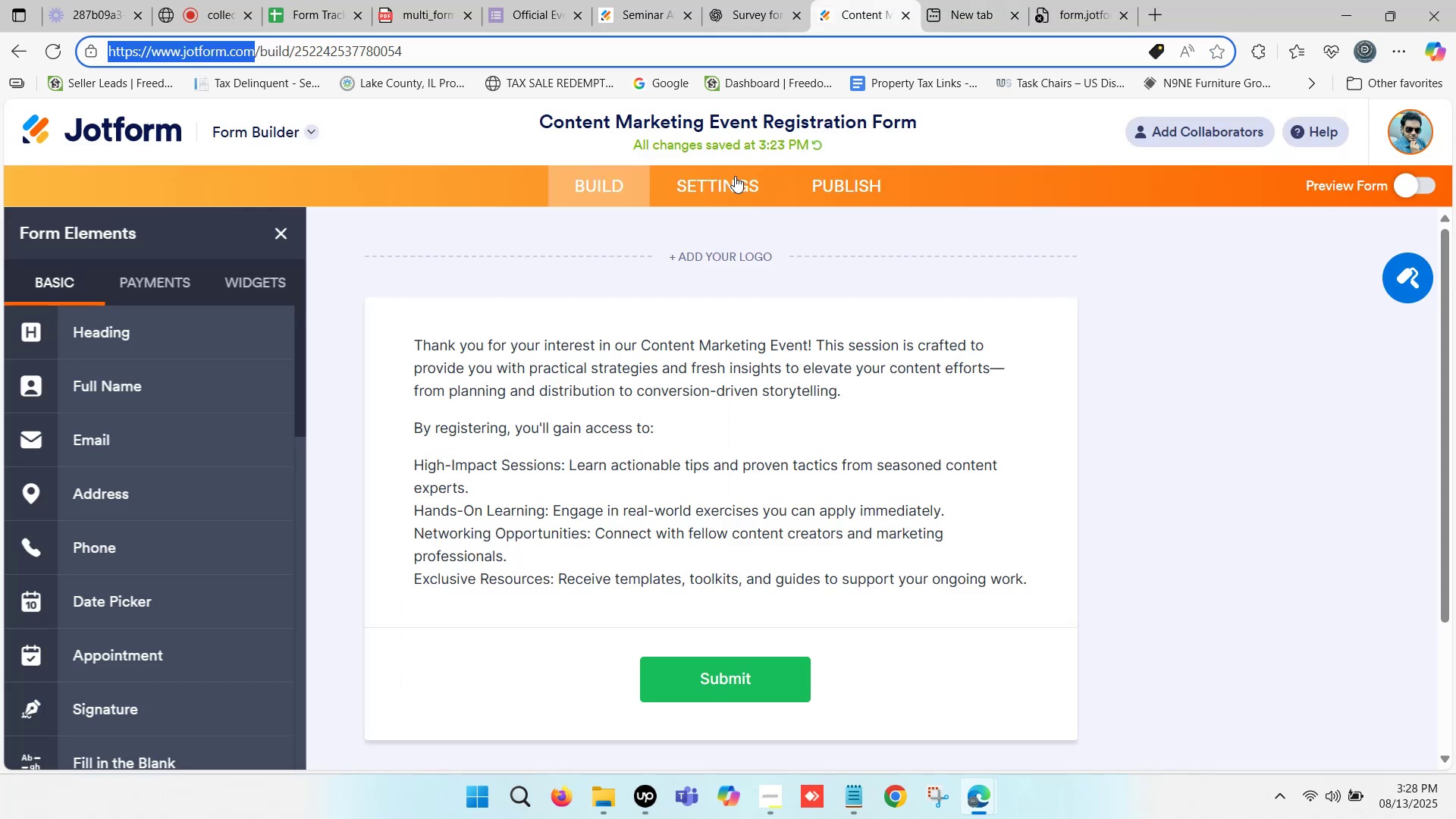 
scroll: coordinate [494, 375], scroll_direction: up, amount: 4.0
 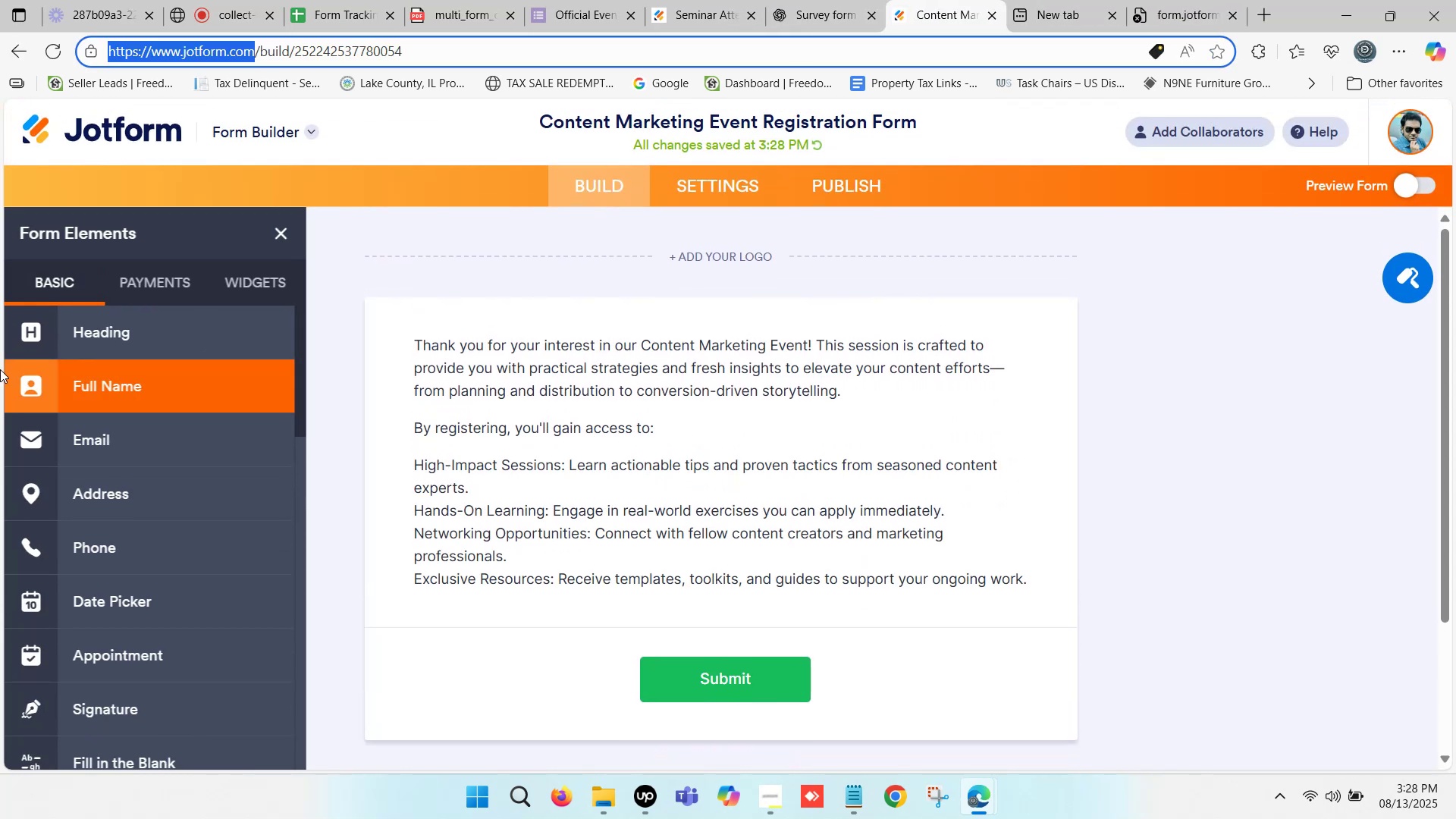 
left_click_drag(start_coordinate=[74, 328], to_coordinate=[572, 286])
 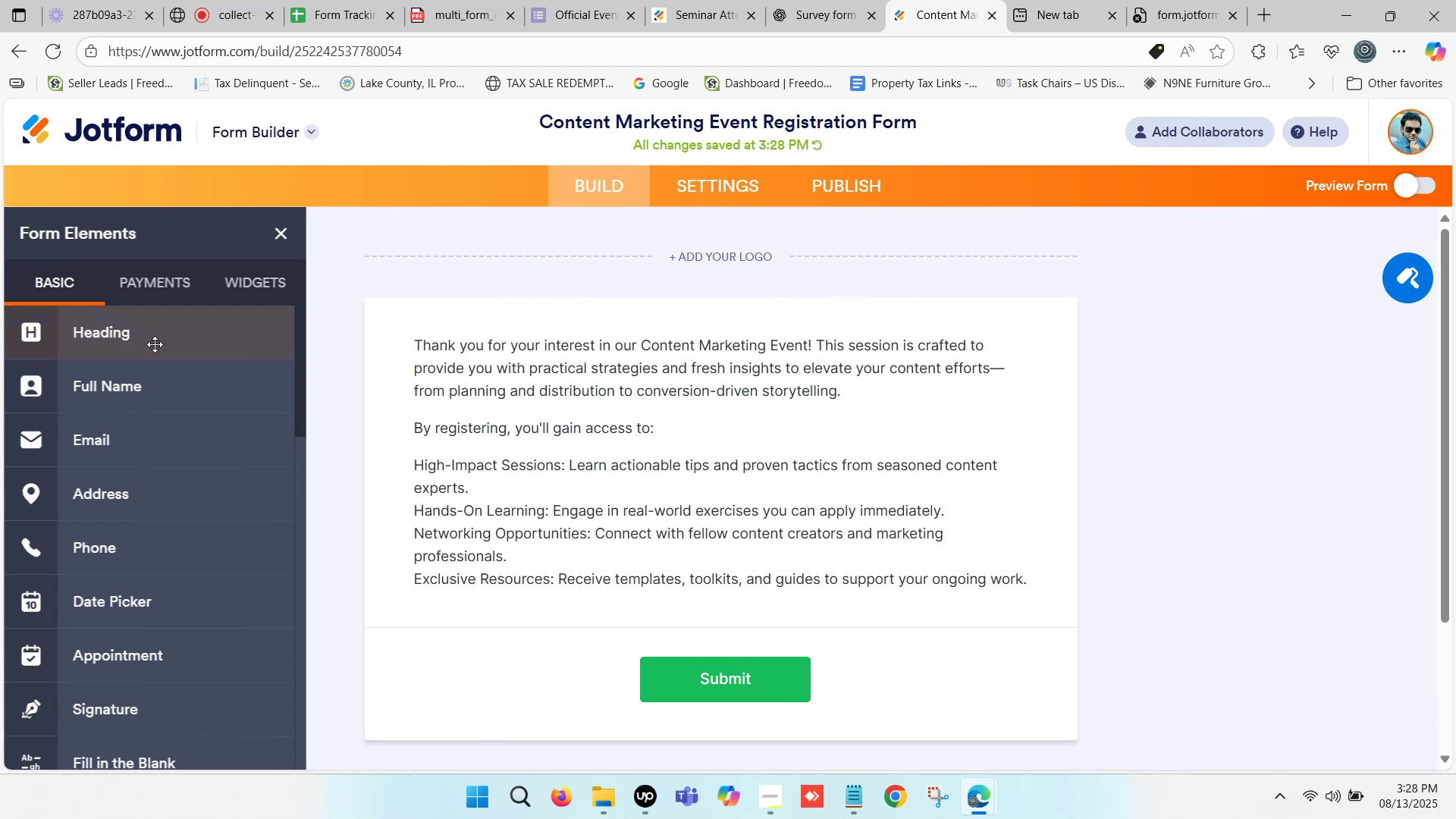 
left_click_drag(start_coordinate=[110, 342], to_coordinate=[675, 318])
 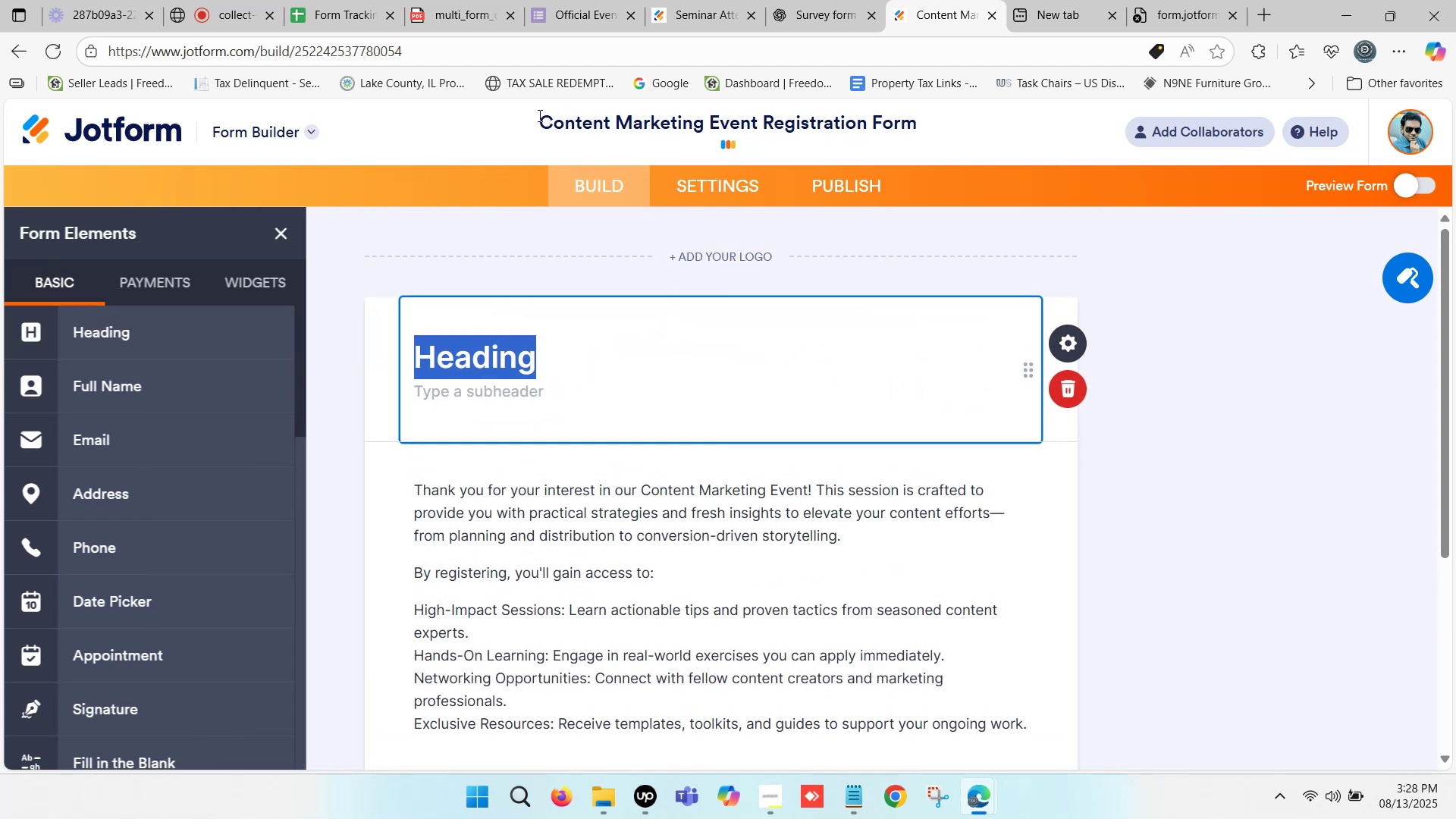 
left_click_drag(start_coordinate=[544, 121], to_coordinate=[913, 123])
 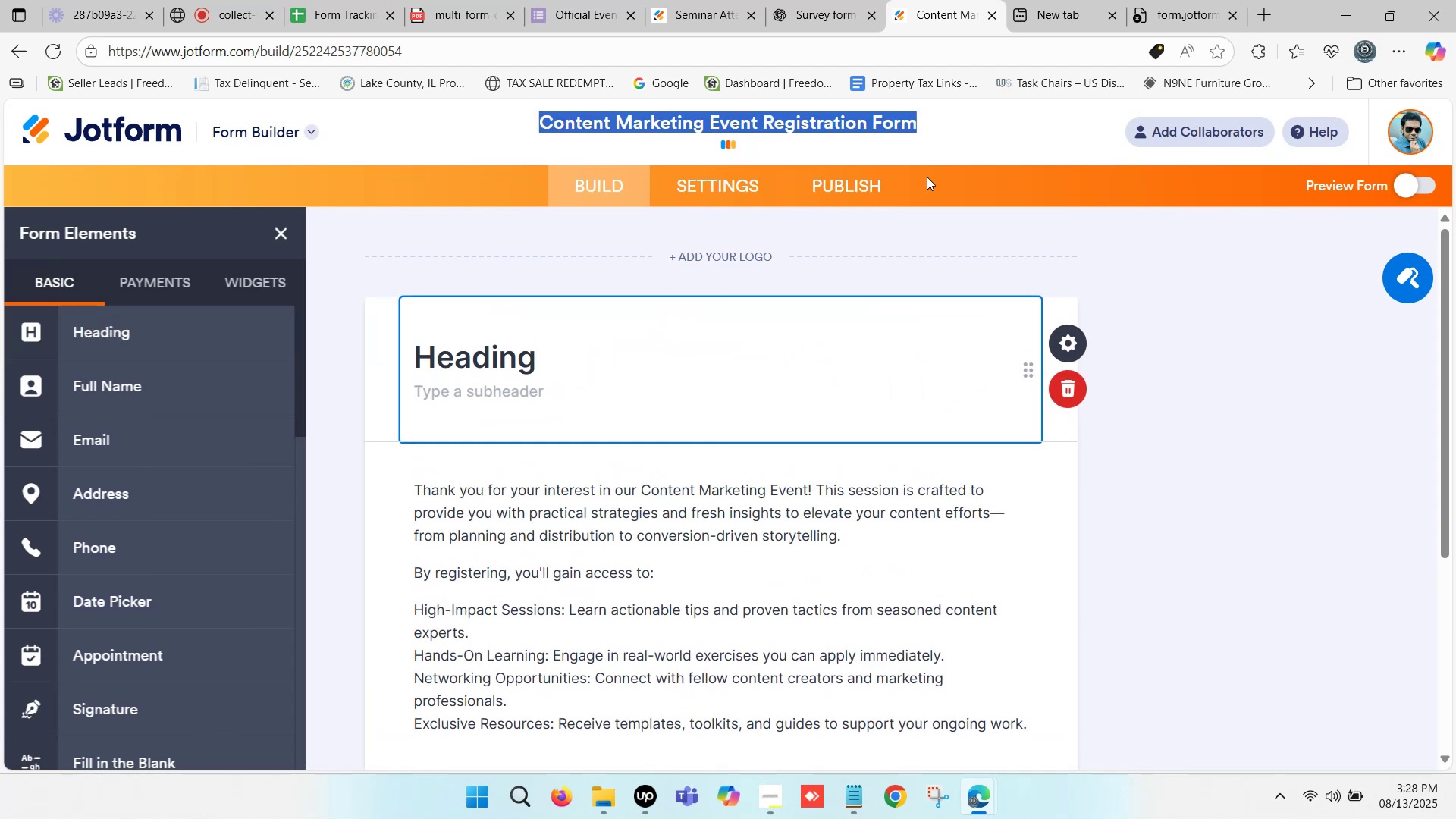 
key(Control+ControlLeft)
 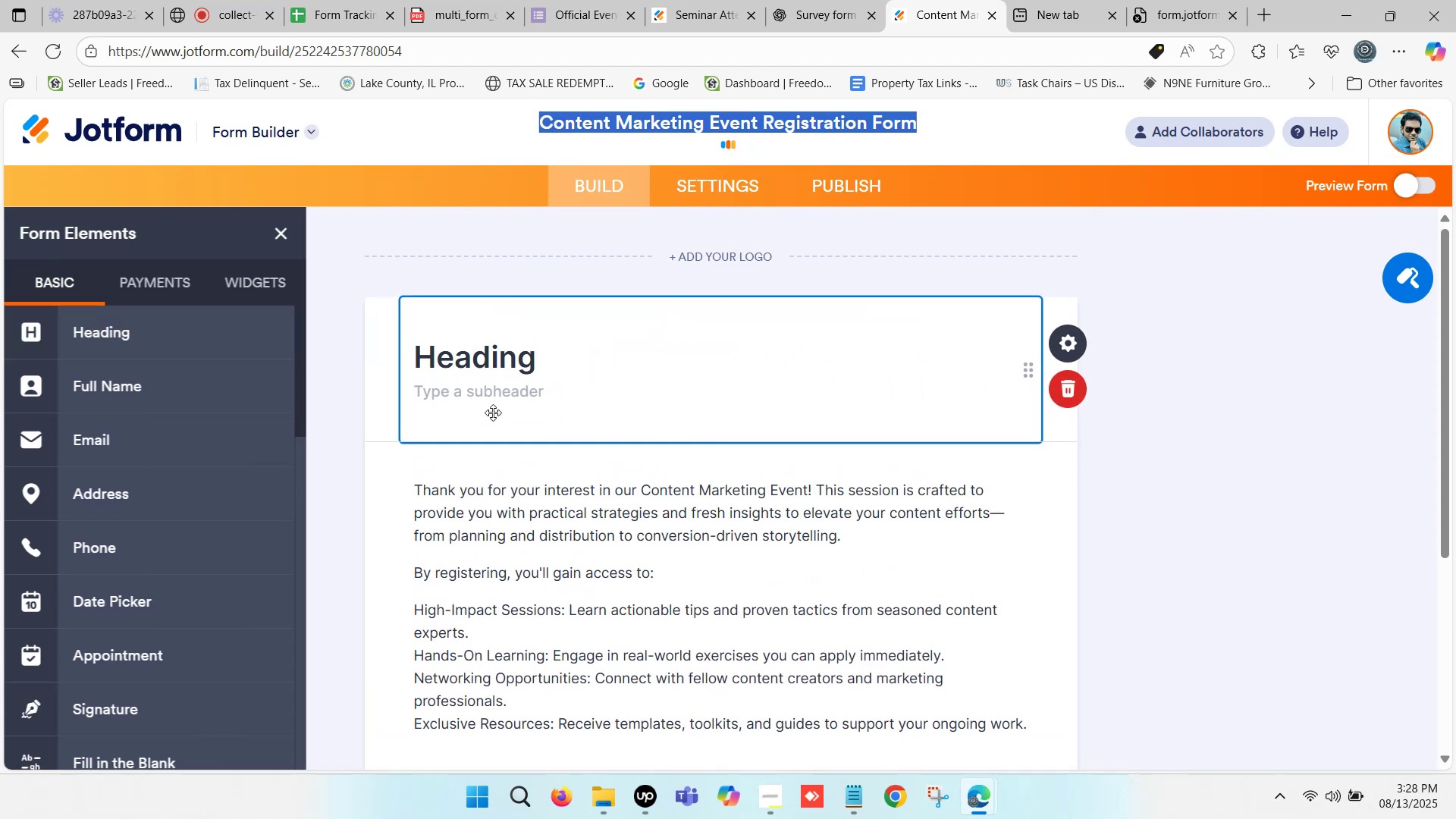 
key(Control+C)
 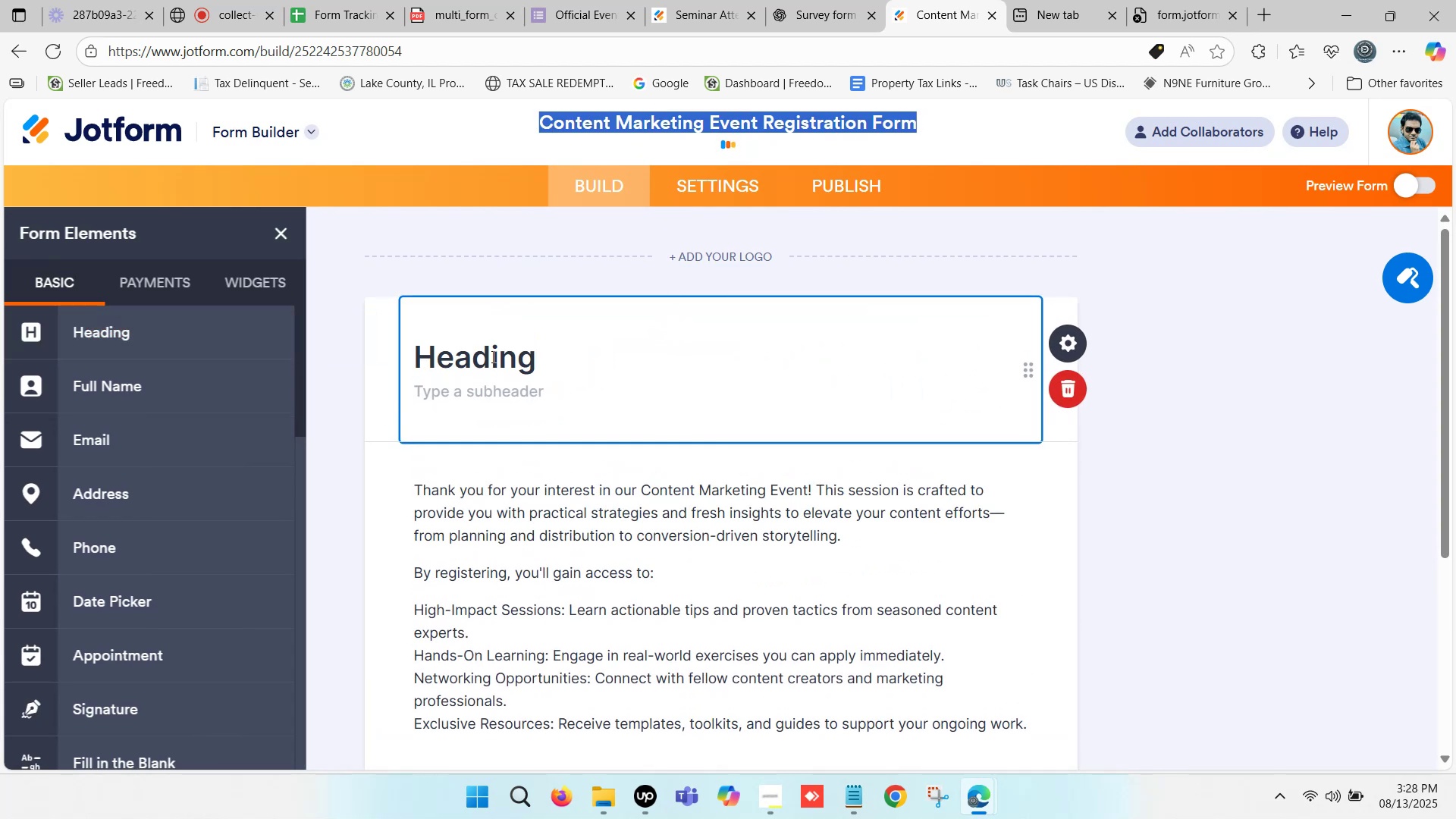 
left_click([492, 356])
 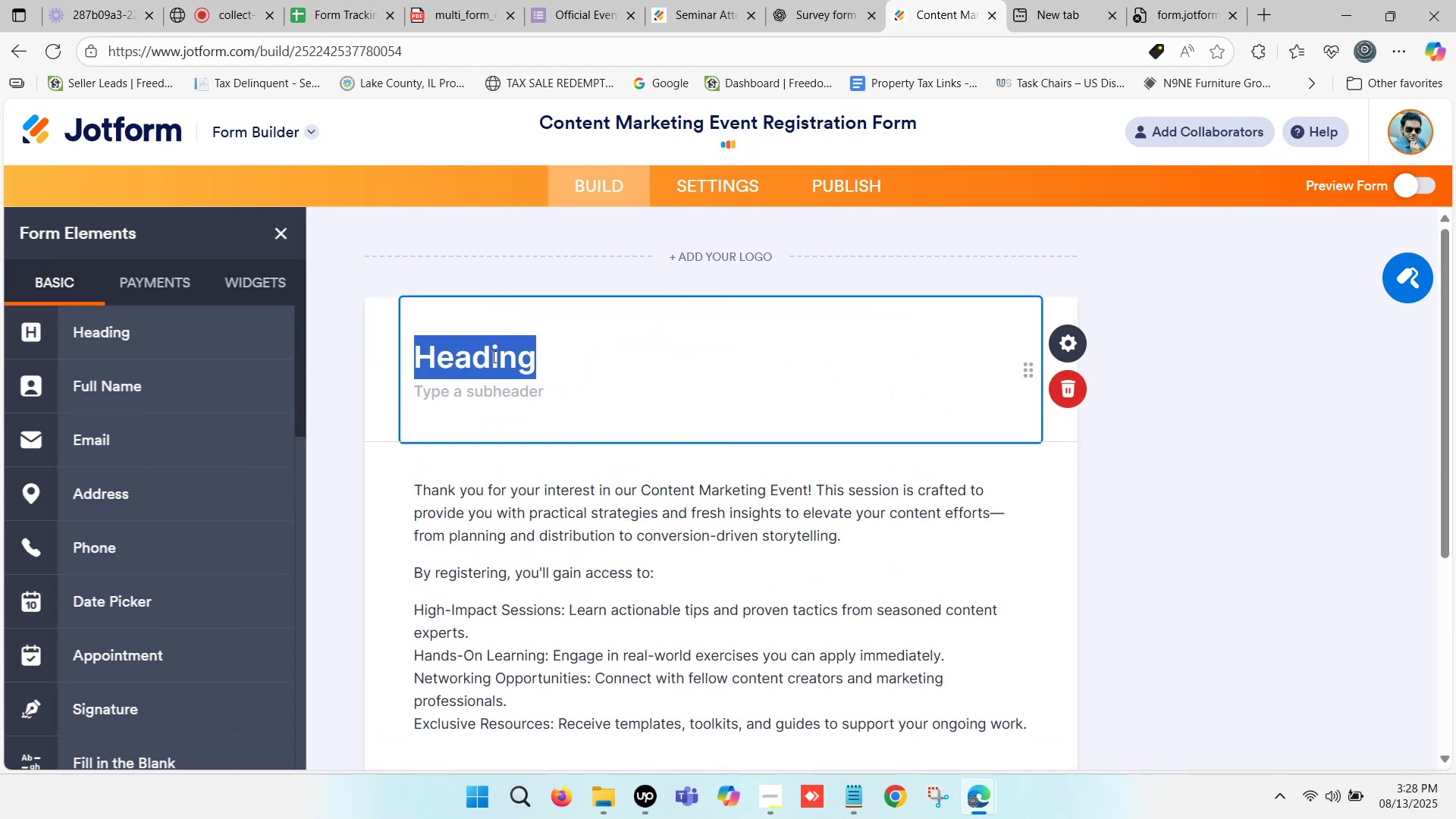 
key(Control+V)
 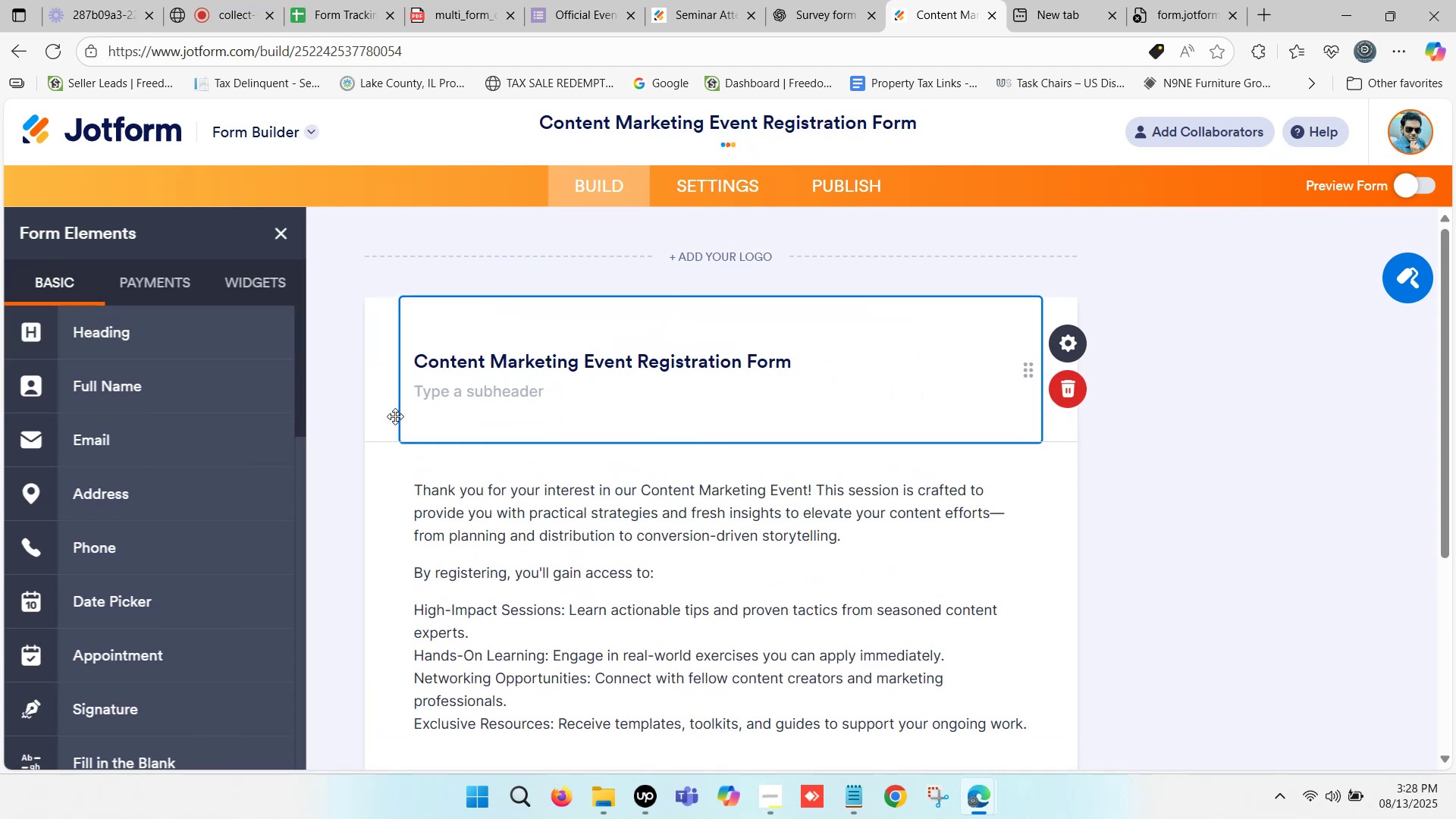 
left_click([379, 406])
 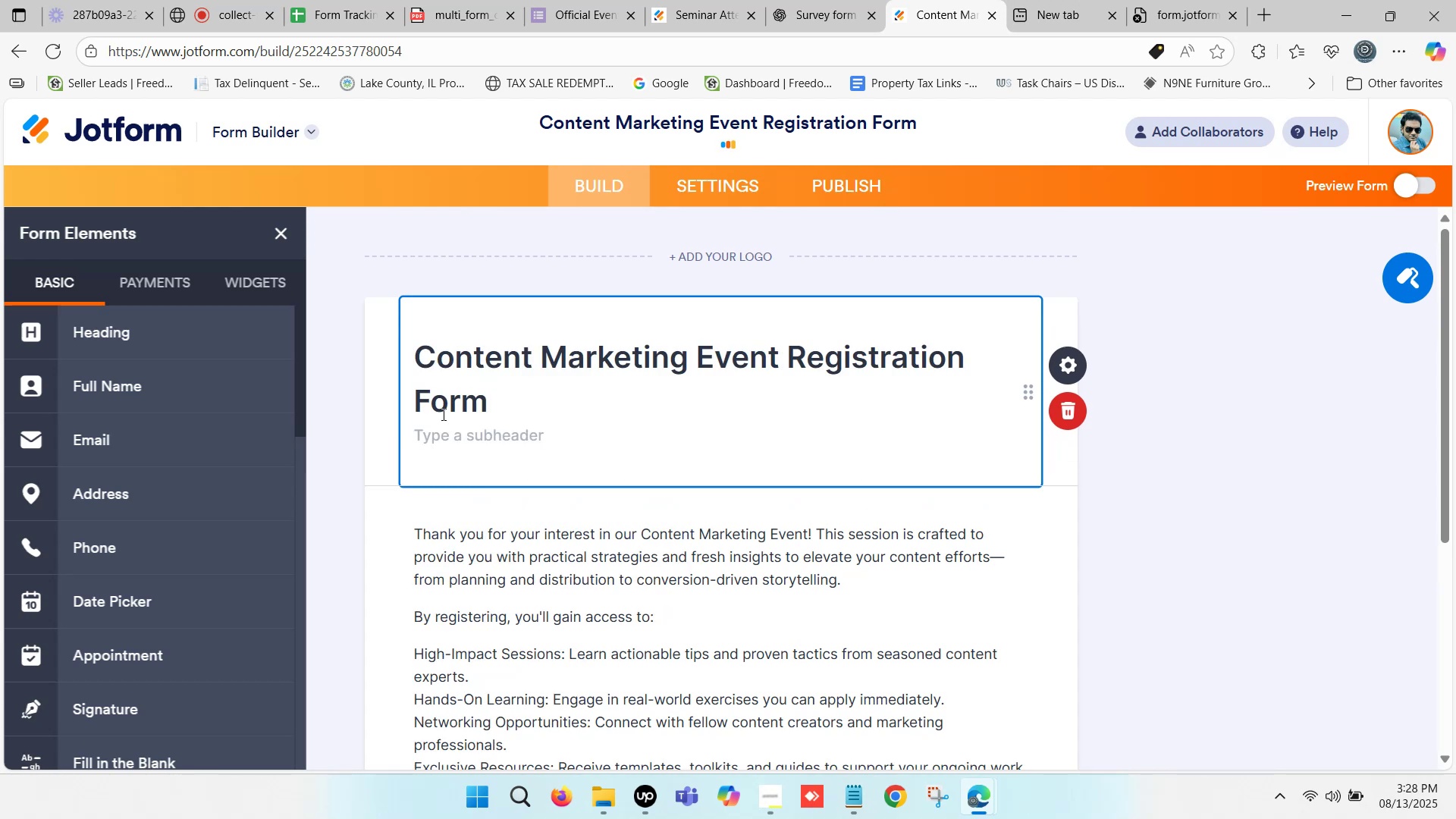 
scroll: coordinate [493, 405], scroll_direction: down, amount: 3.0
 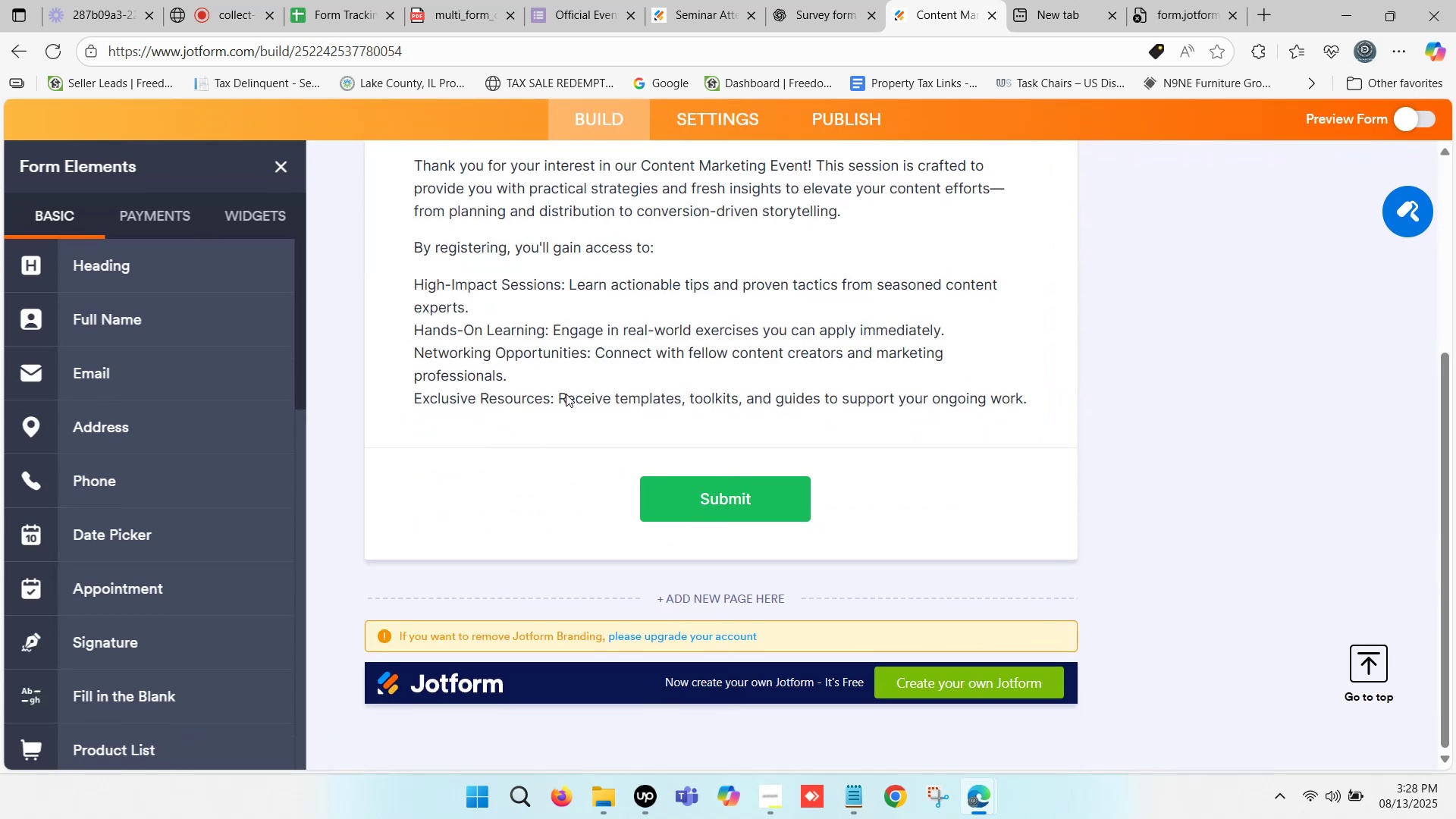 
scroll: coordinate [560, 391], scroll_direction: up, amount: 1.0
 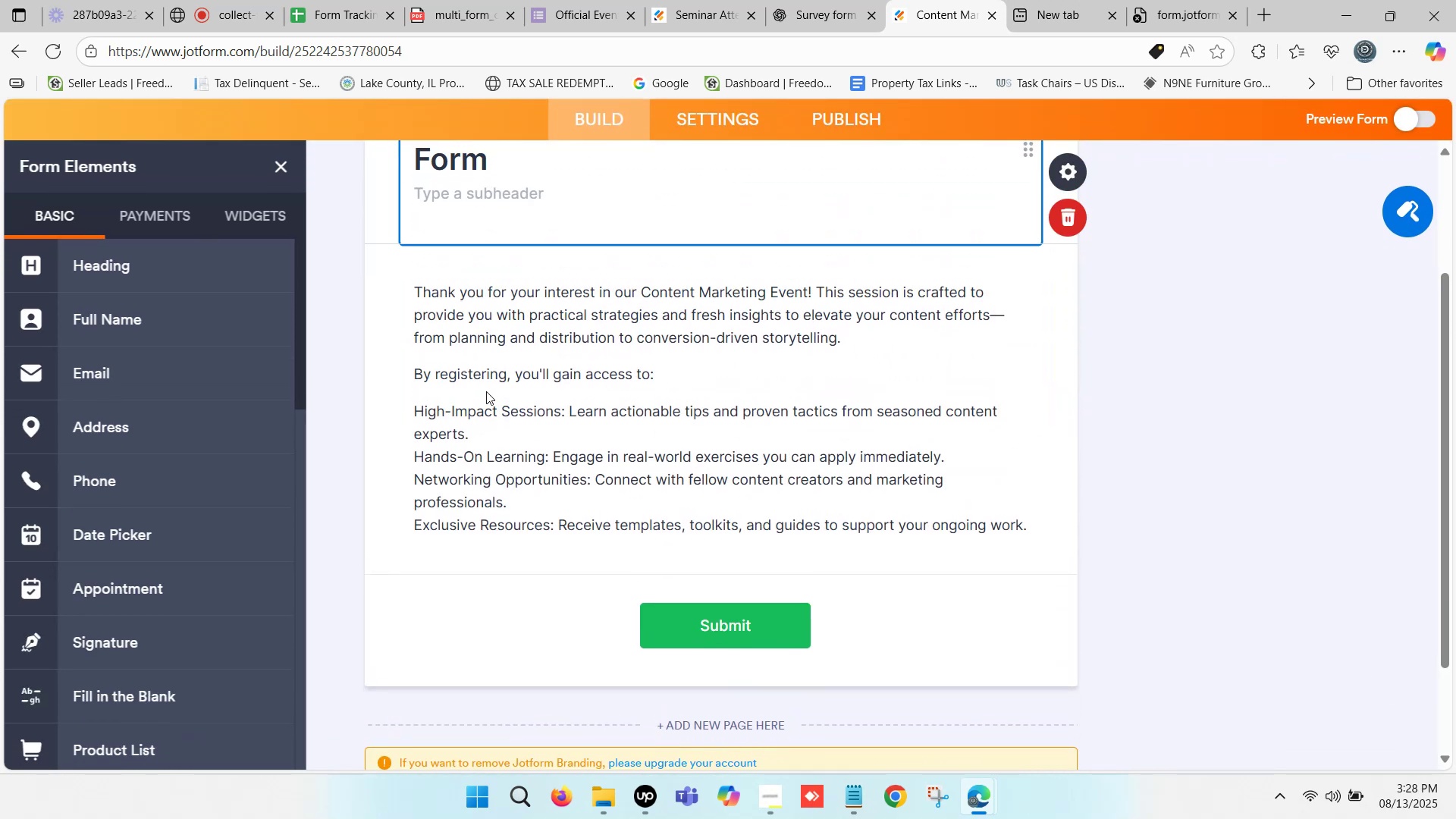 
scroll: coordinate [143, 403], scroll_direction: down, amount: 5.0
 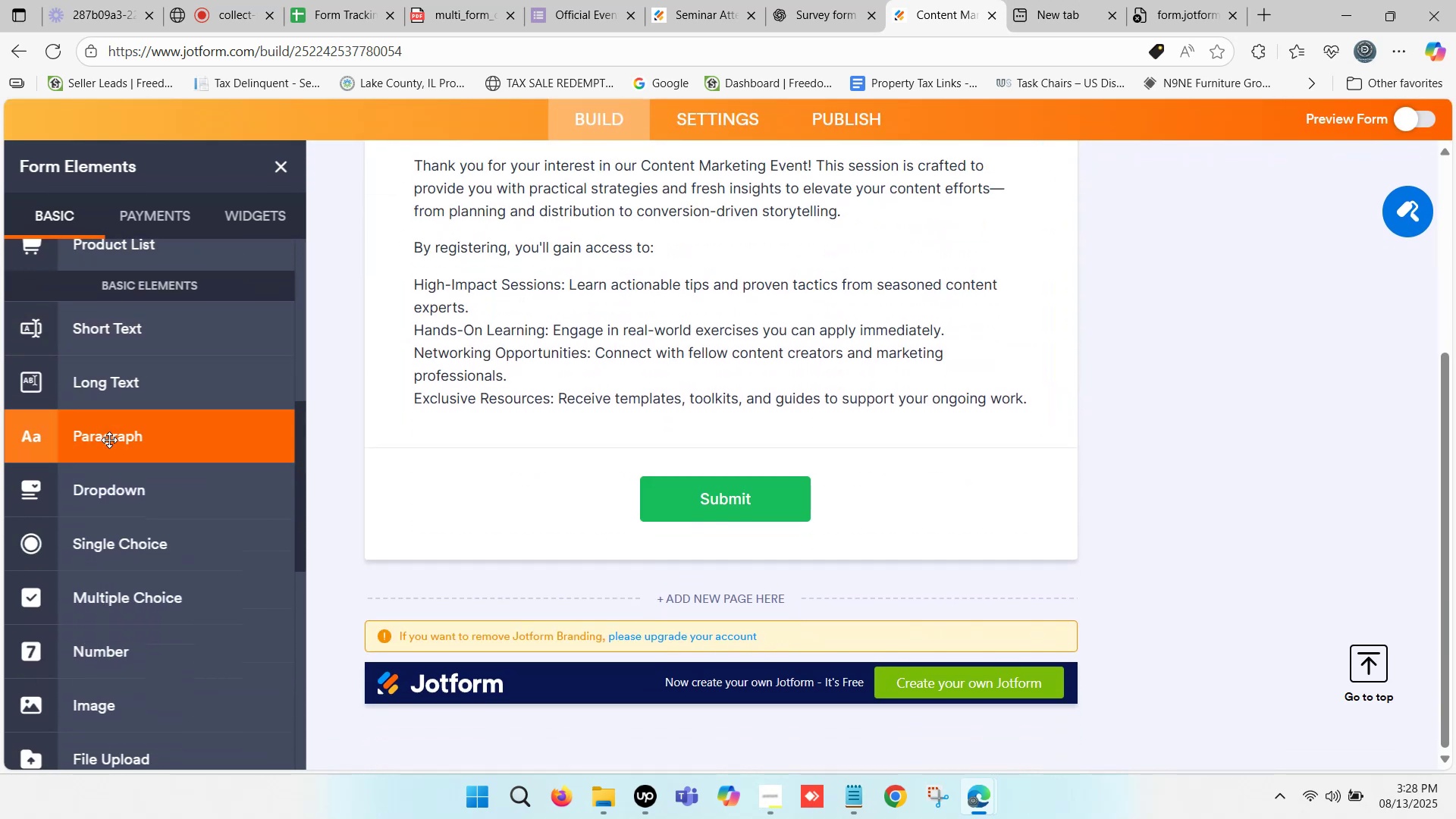 
left_click_drag(start_coordinate=[112, 443], to_coordinate=[596, 453])
 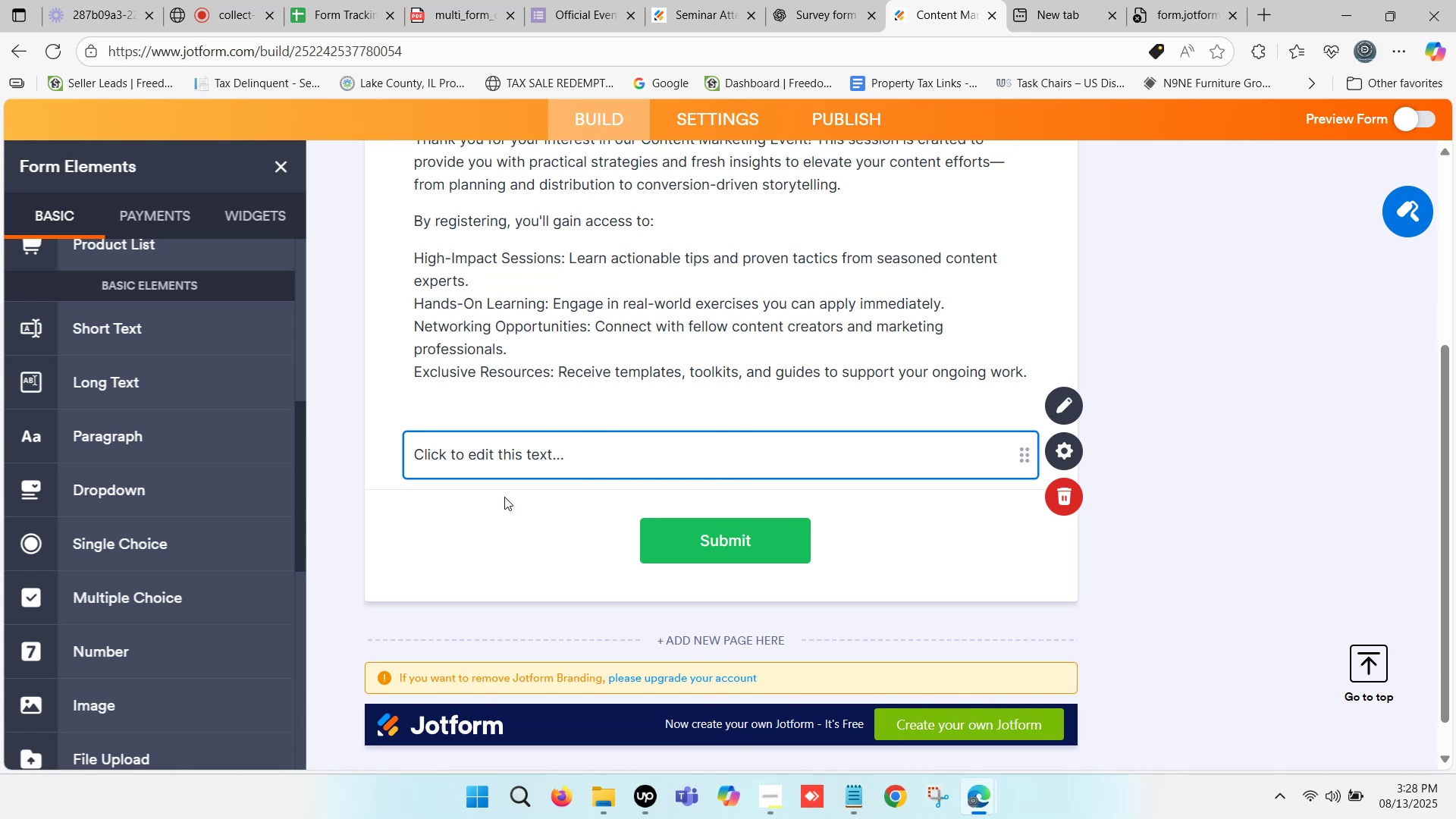 
left_click([465, 451])
 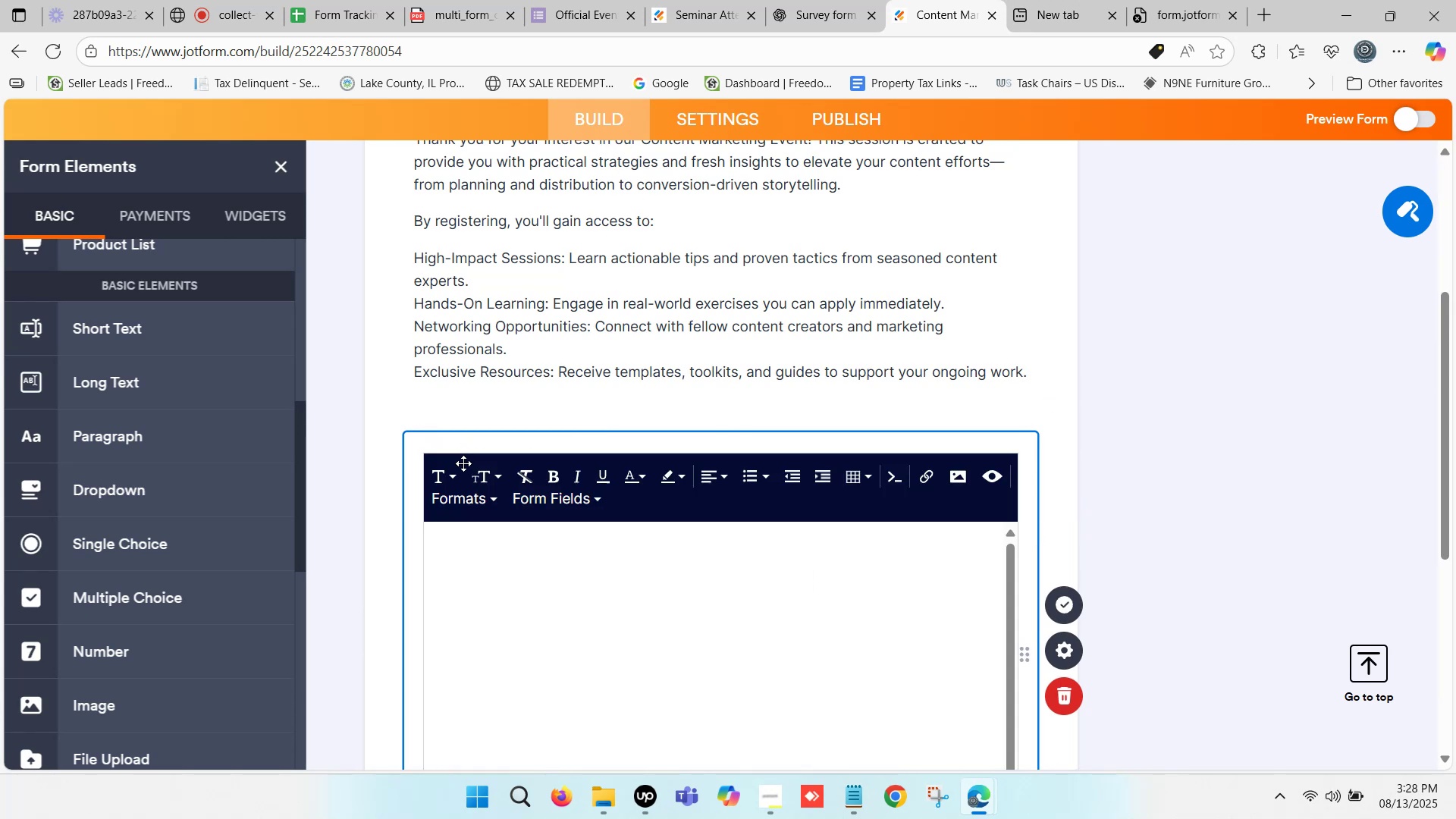 
scroll: coordinate [450, 519], scroll_direction: down, amount: 1.0
 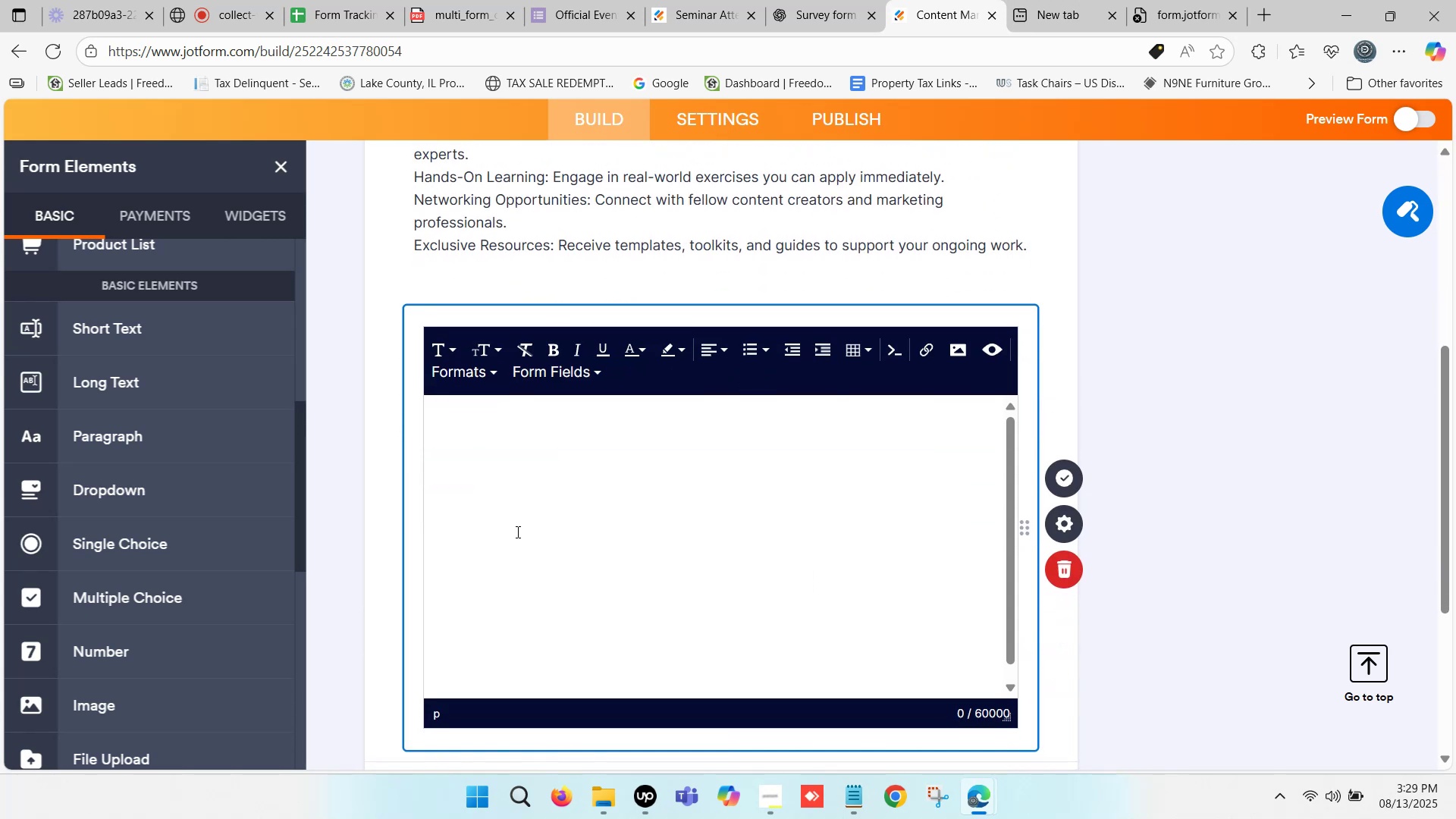 
left_click([521, 481])
 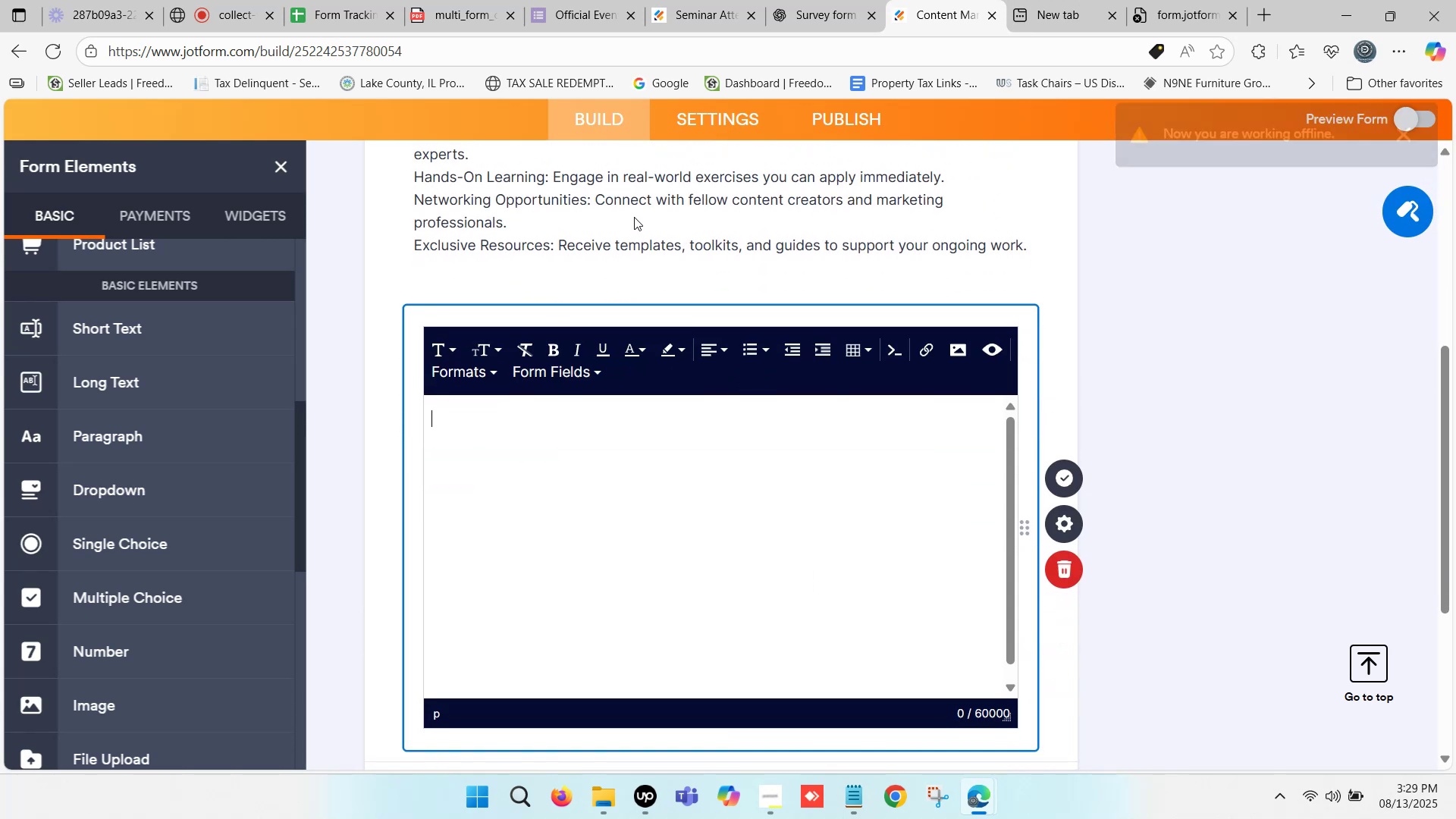 
wait(5.21)
 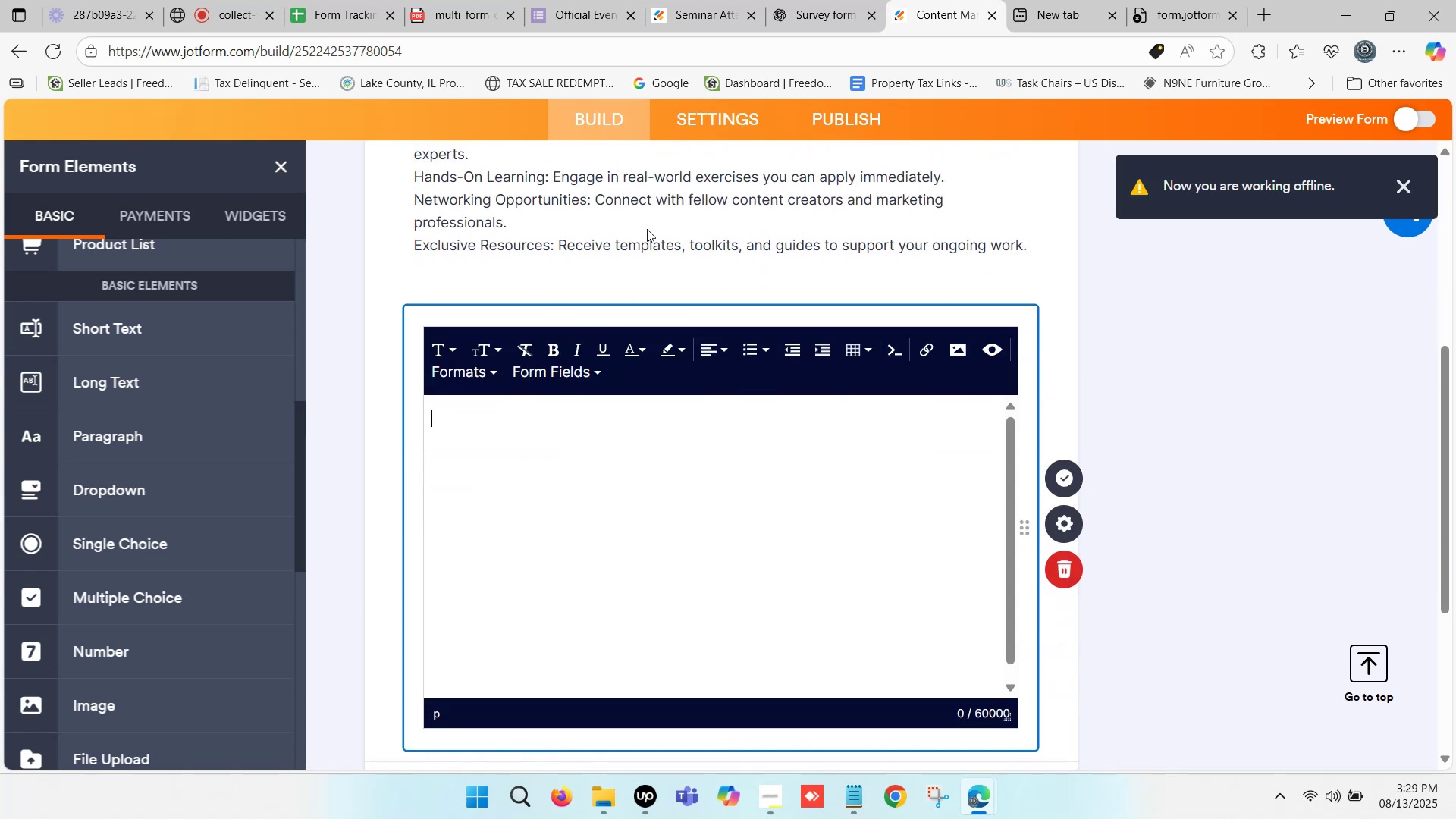 
left_click([791, 0])
 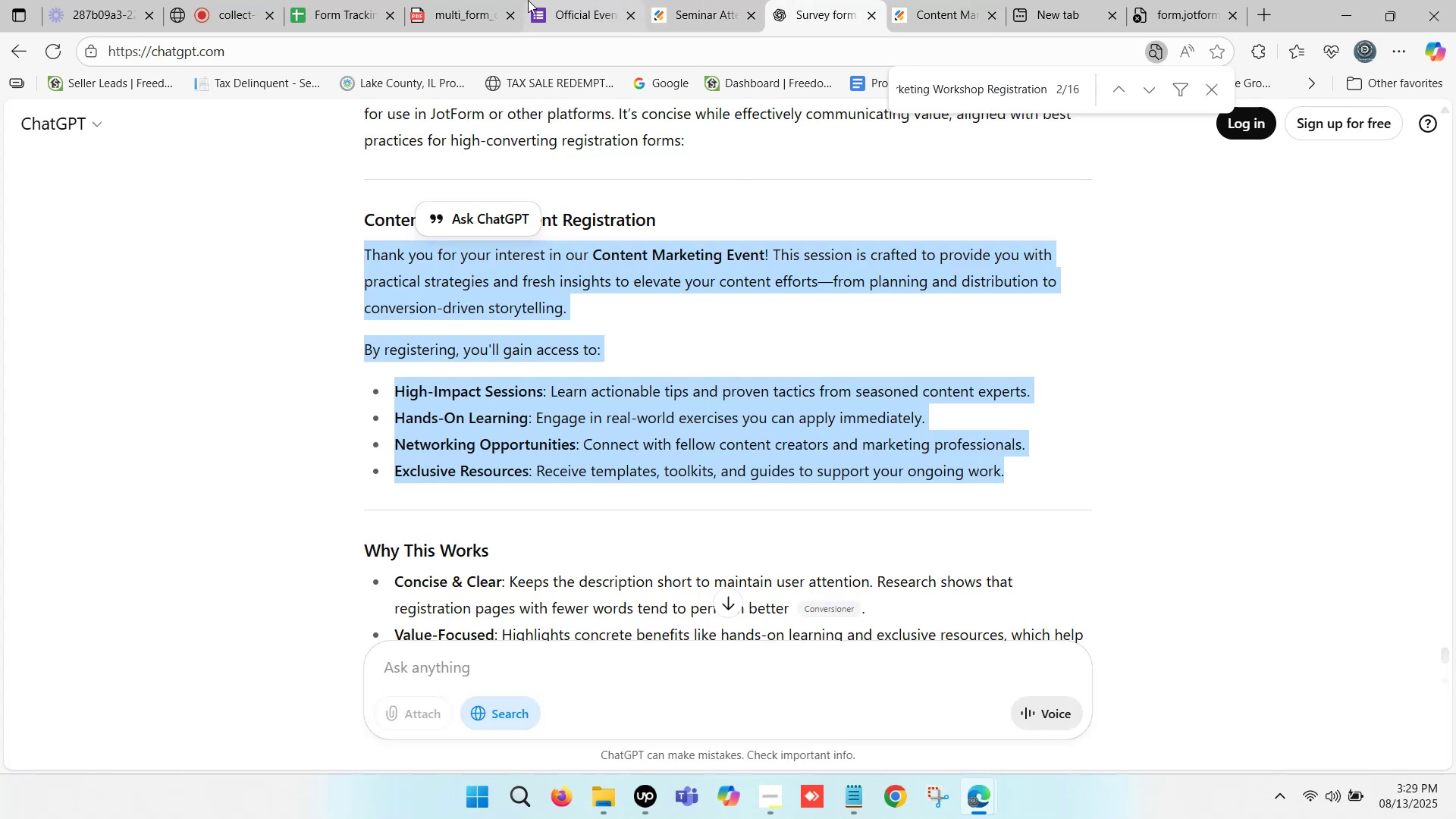 
left_click([556, 0])
 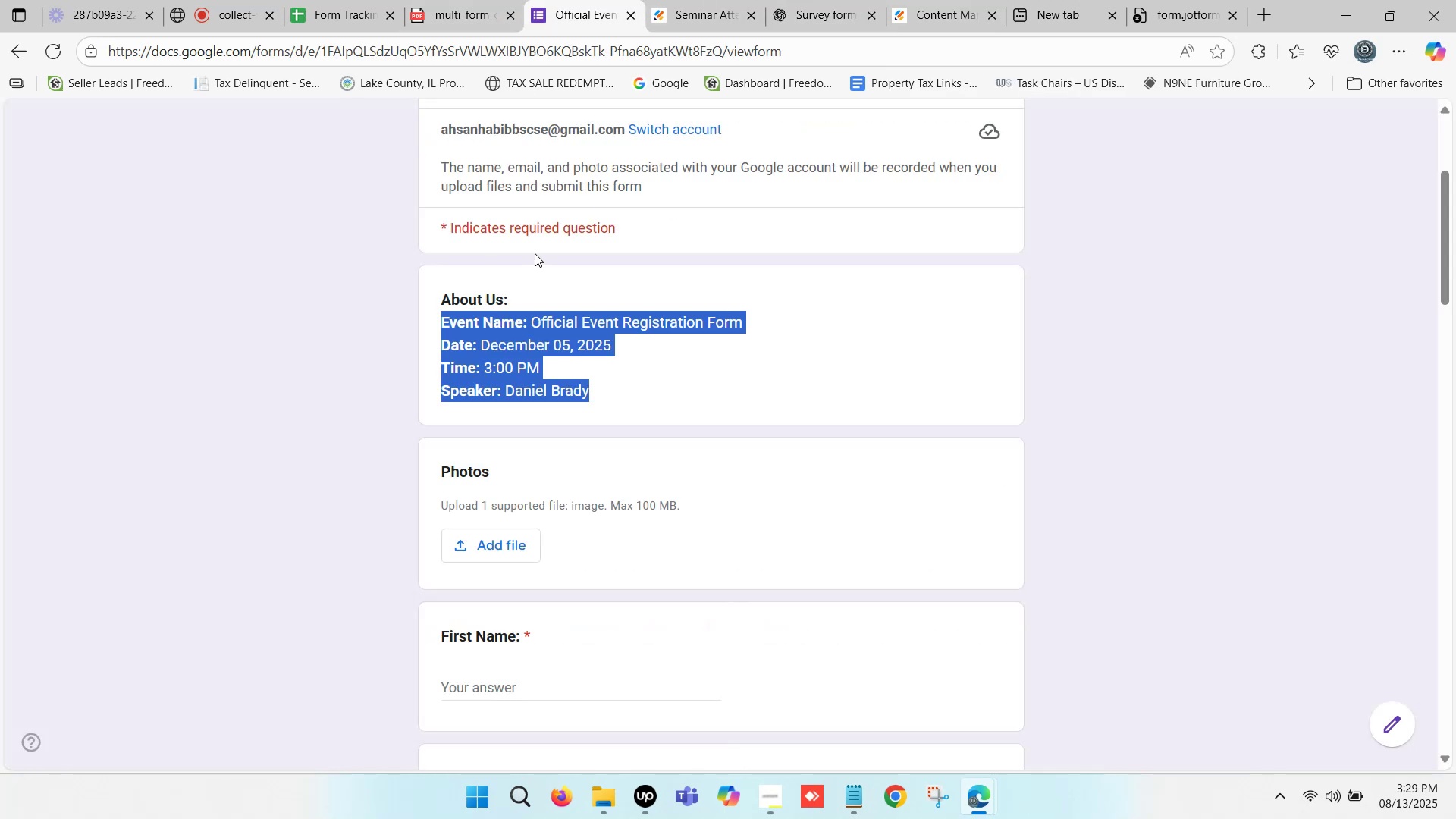 
key(Control+C)
 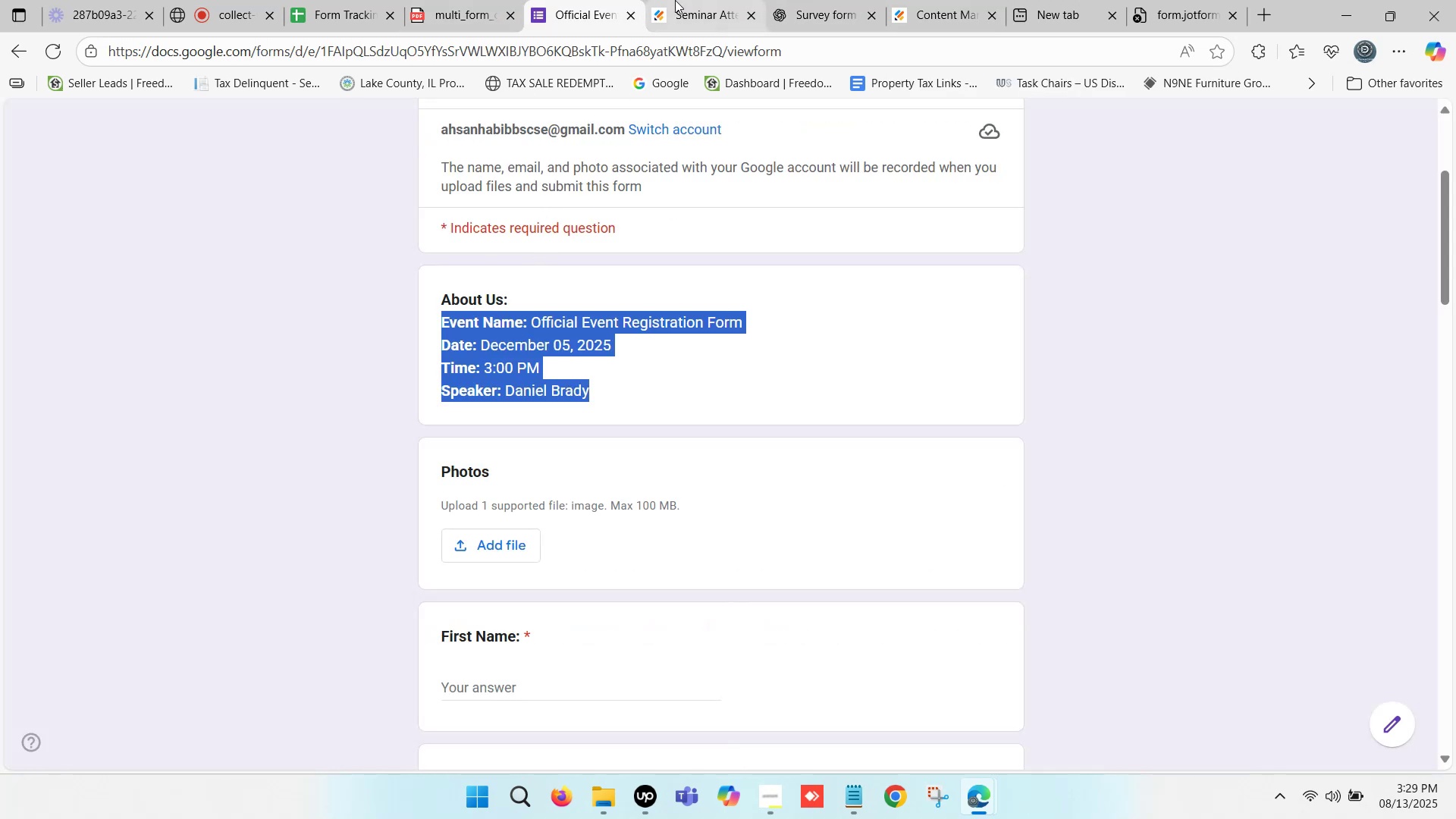 
left_click([675, 0])
 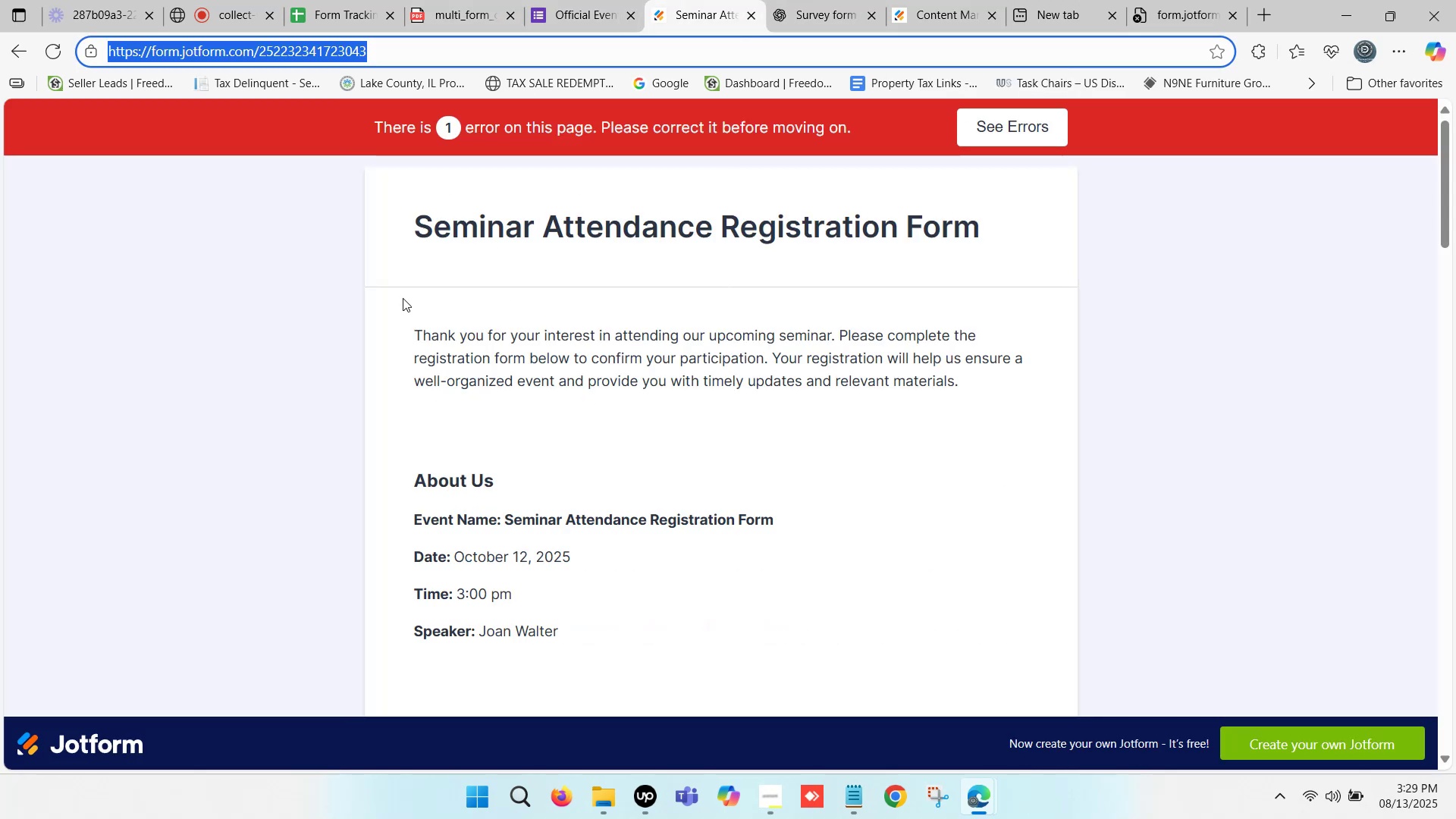 
scroll: coordinate [412, 366], scroll_direction: down, amount: 1.0
 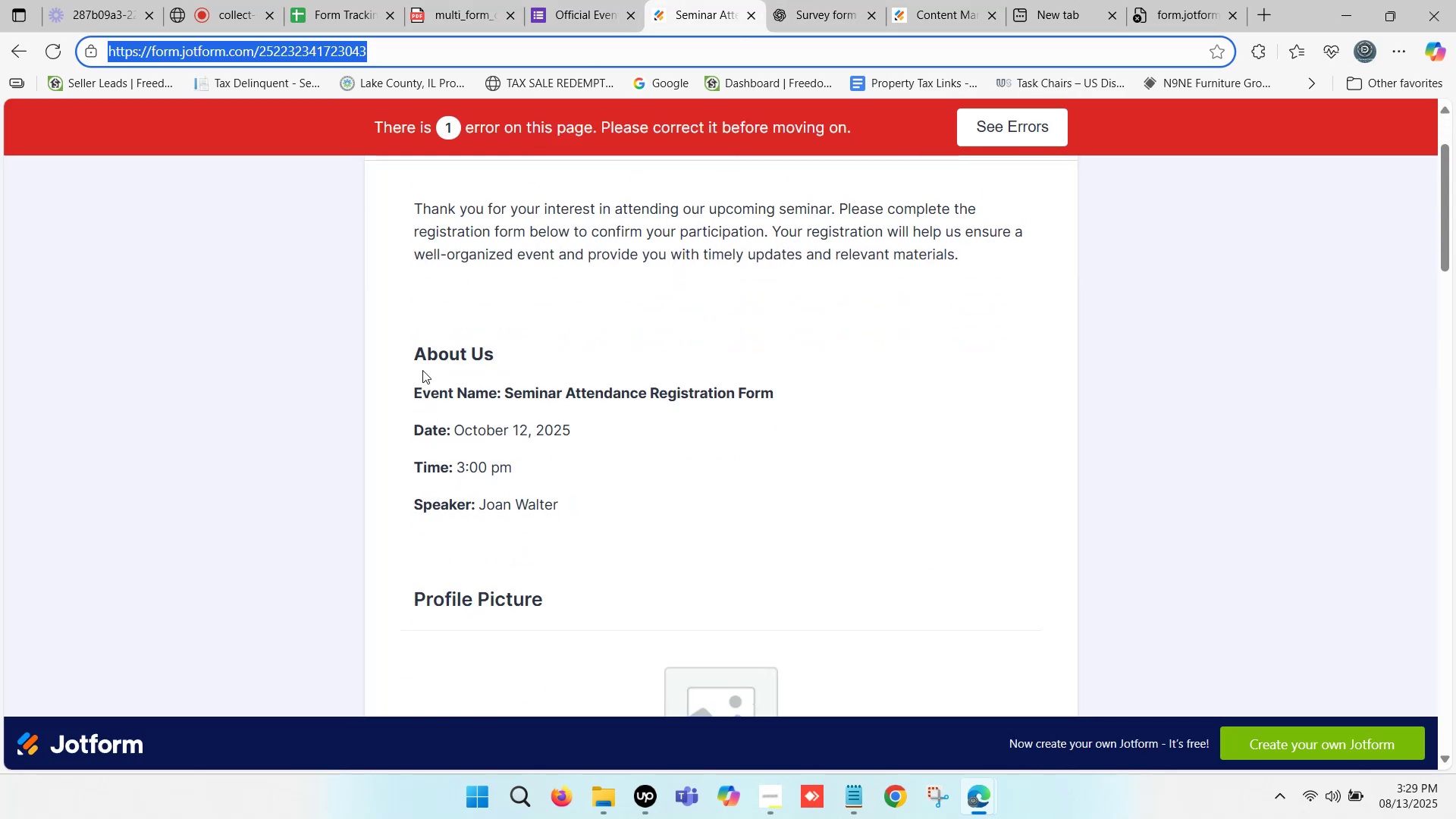 
left_click_drag(start_coordinate=[414, 348], to_coordinate=[559, 498])
 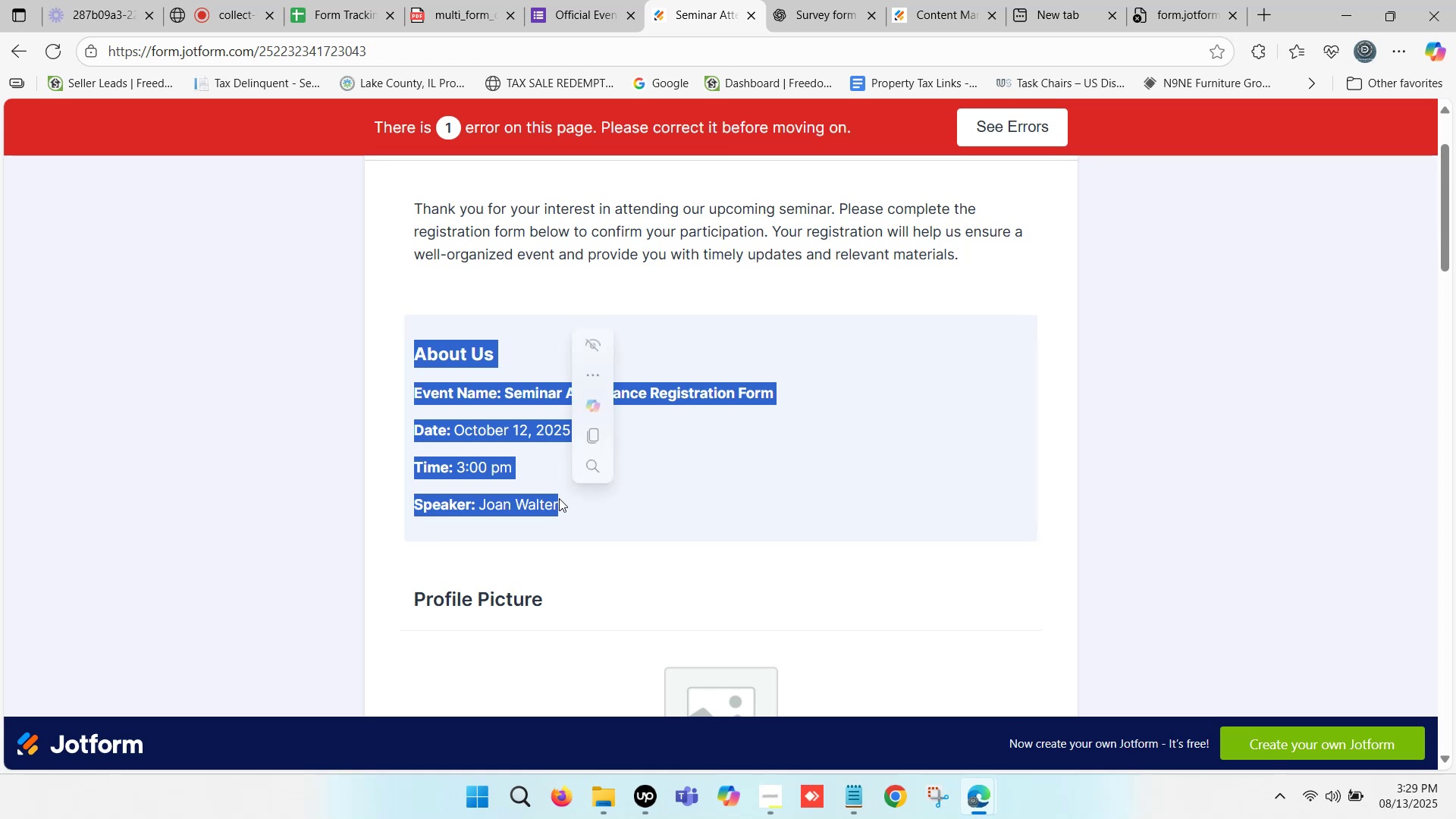 
key(Control+C)
 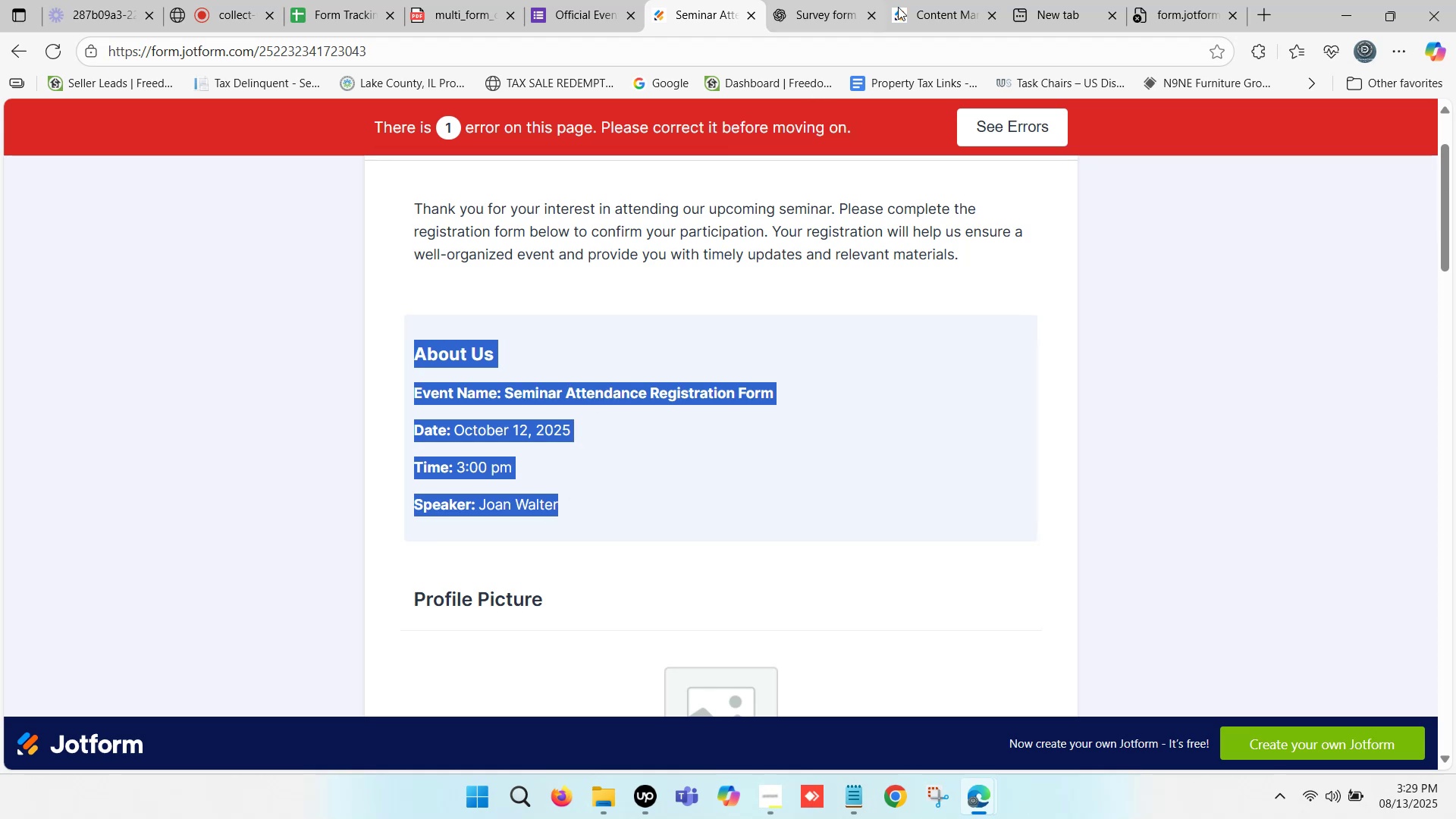 
left_click([922, 0])
 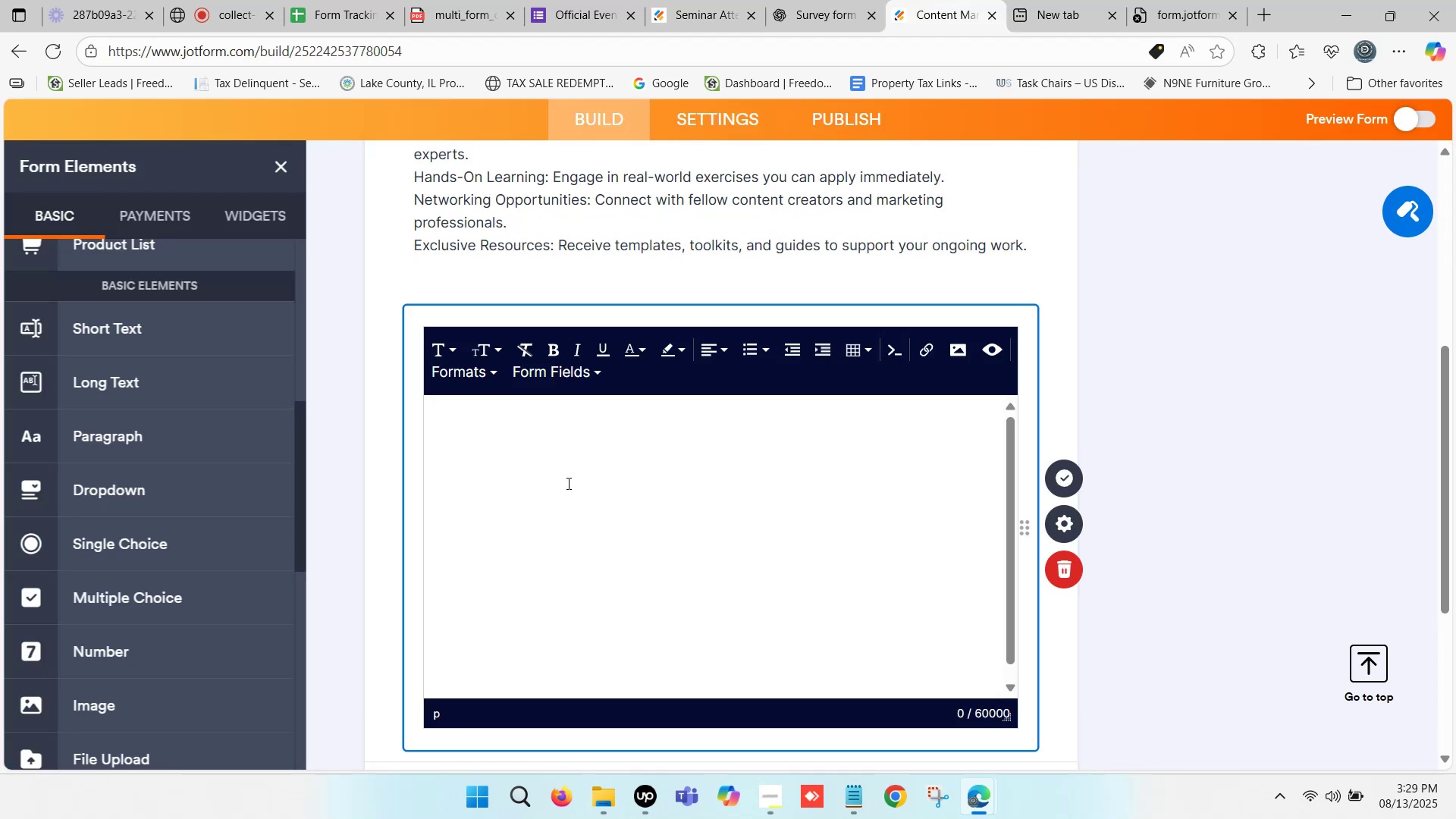 
key(Control+ControlLeft)
 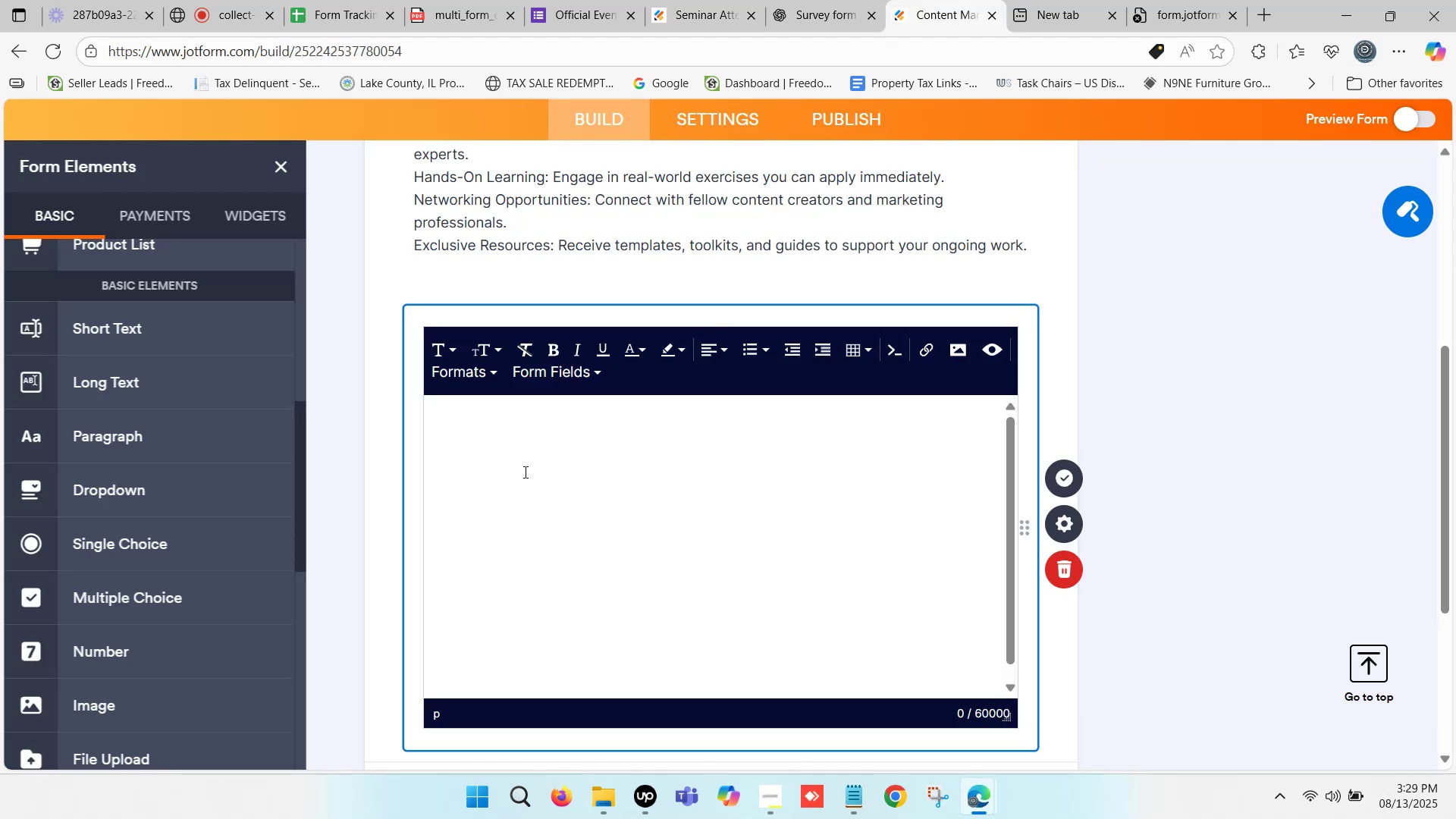 
key(Control+V)
 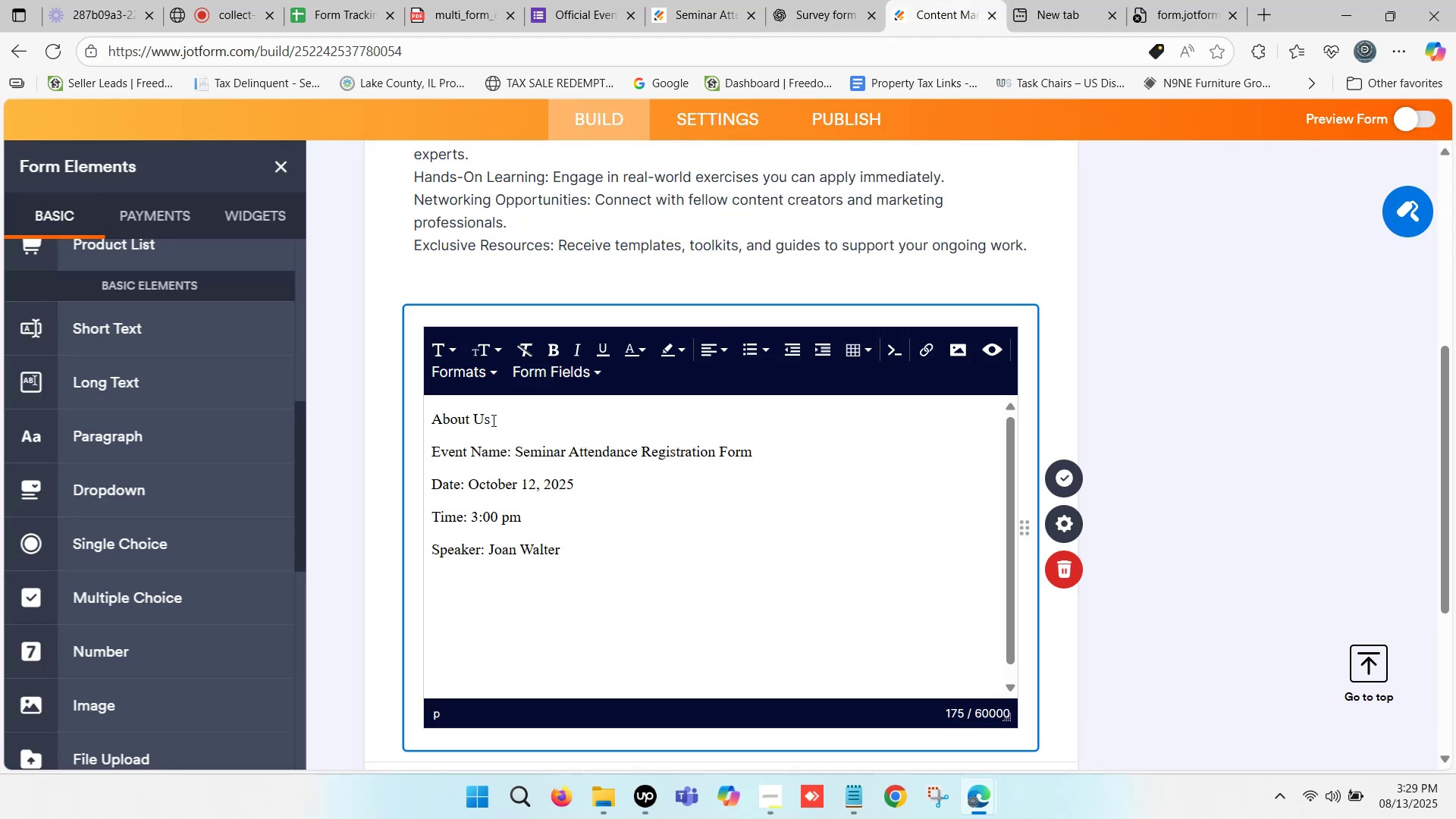 
left_click_drag(start_coordinate=[492, 420], to_coordinate=[431, 416])
 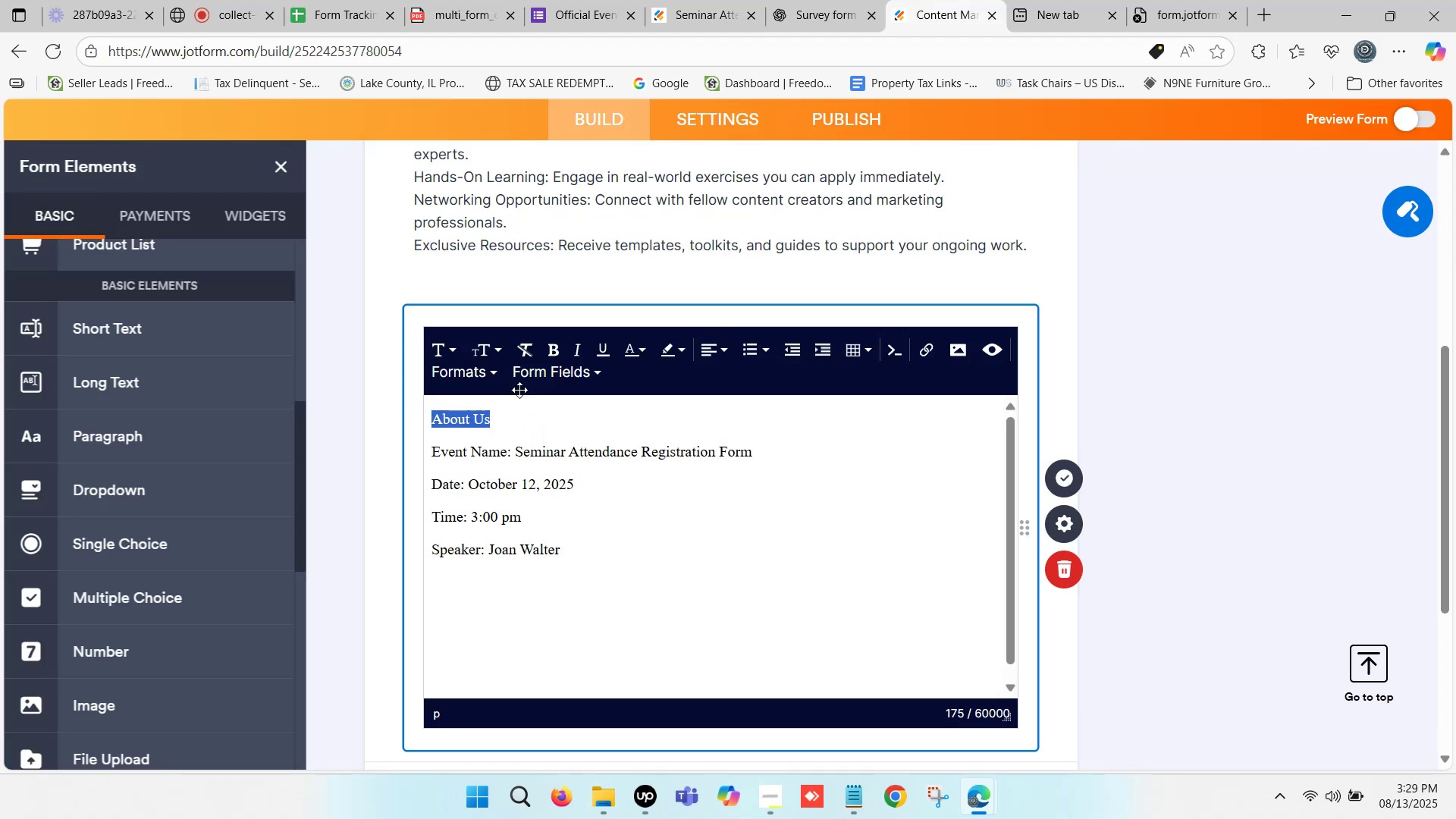 
left_click([555, 350])
 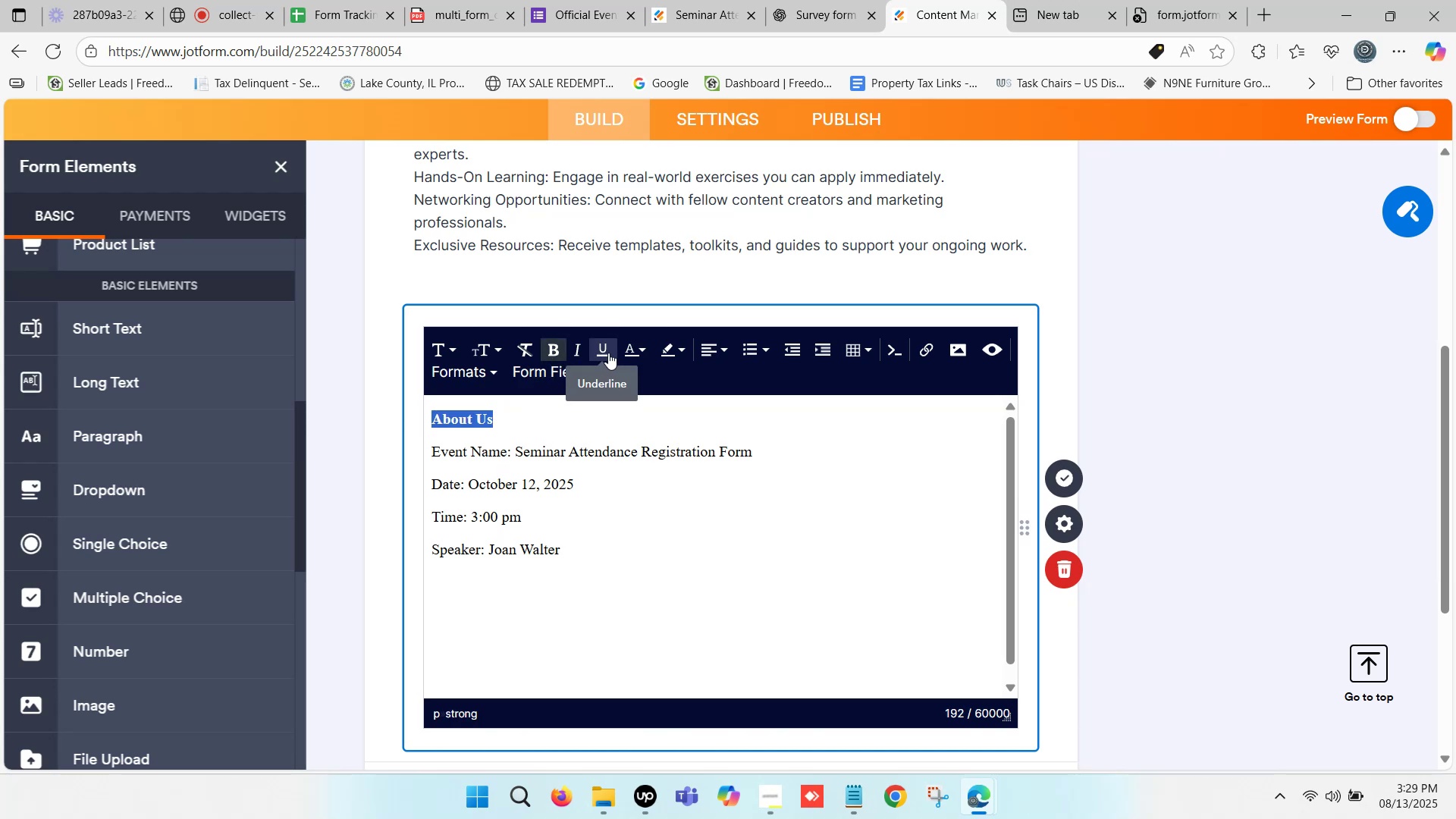 
mouse_move([510, 350])
 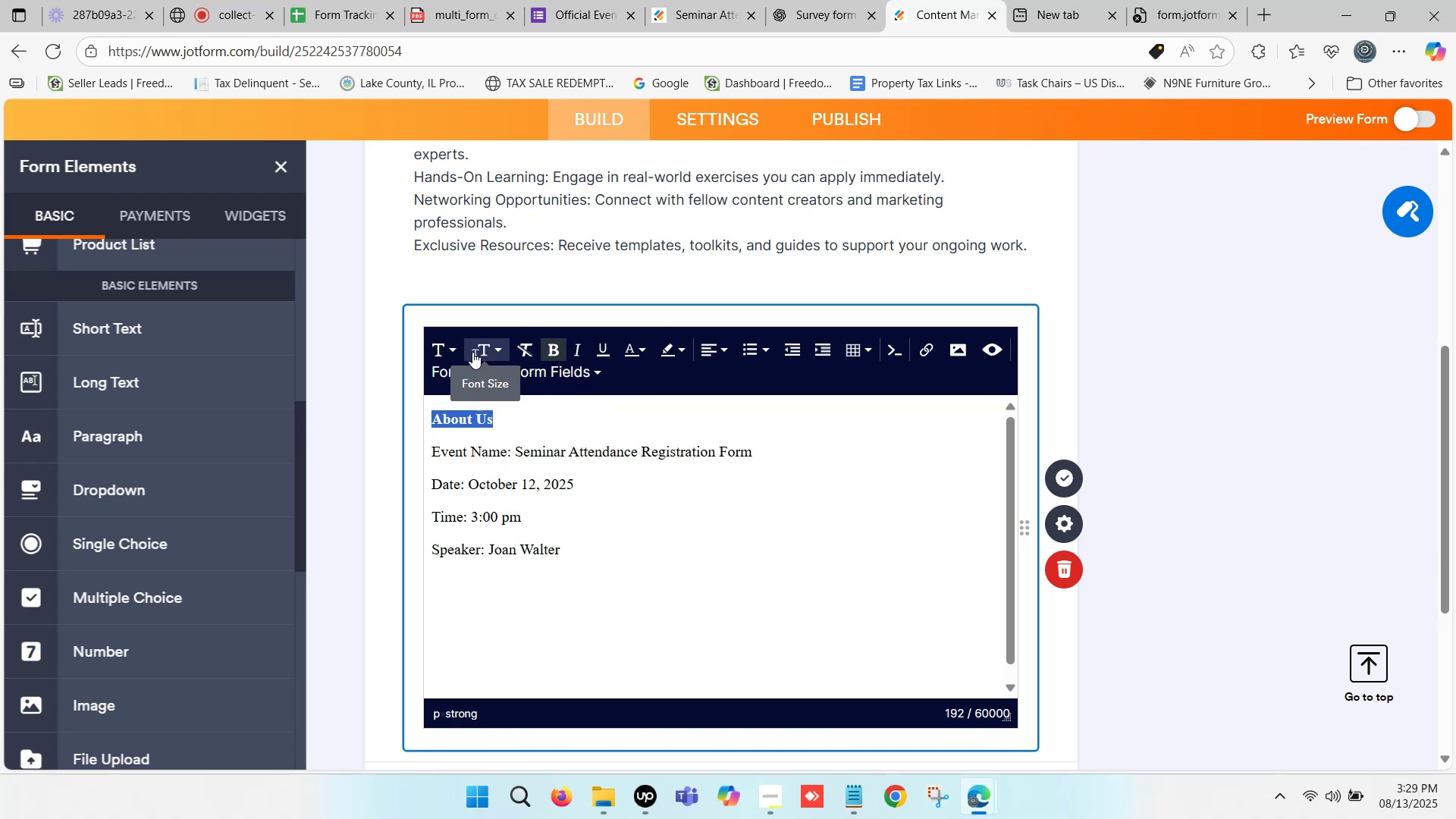 
left_click([479, 352])
 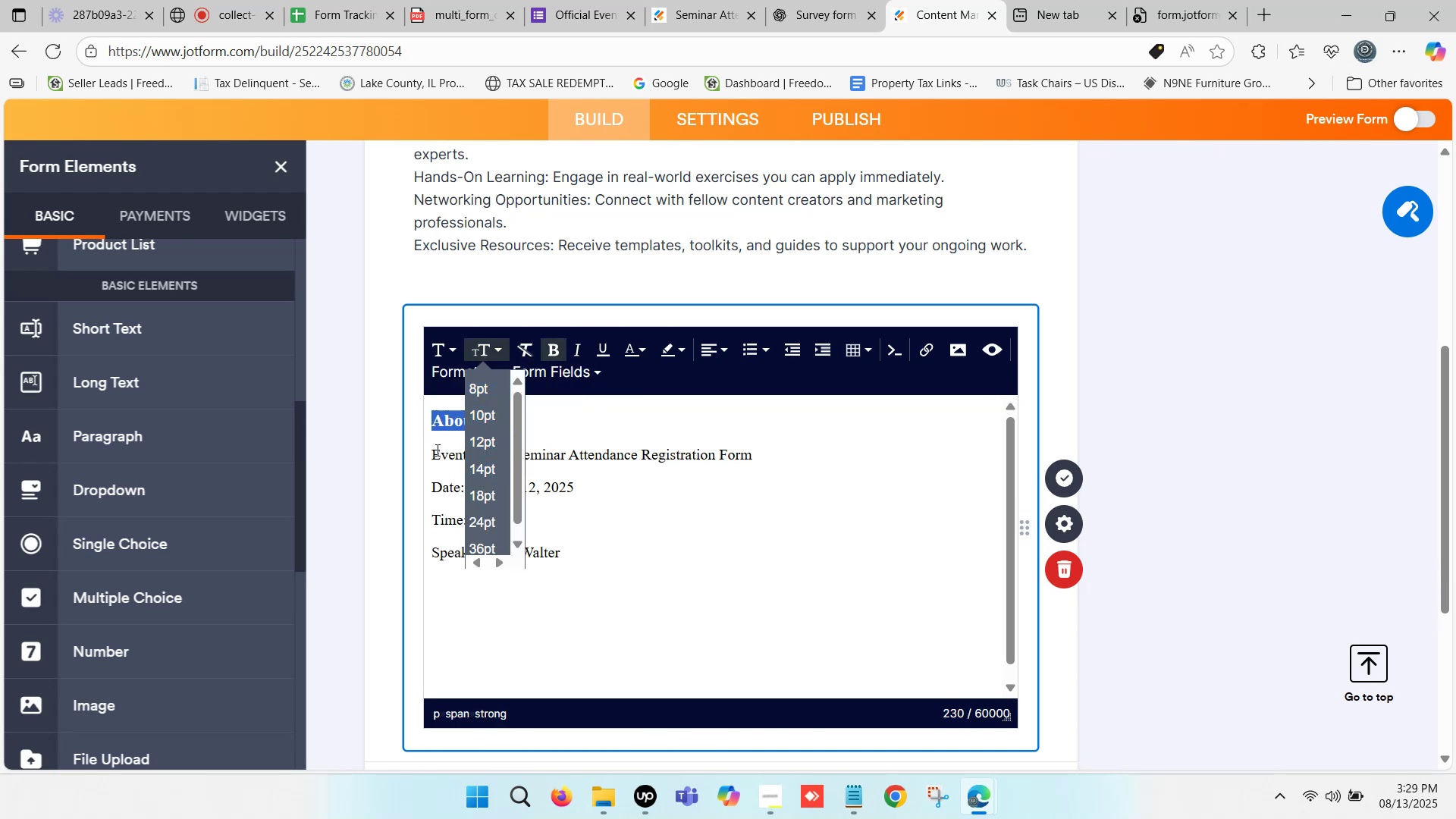 
left_click([431, 467])
 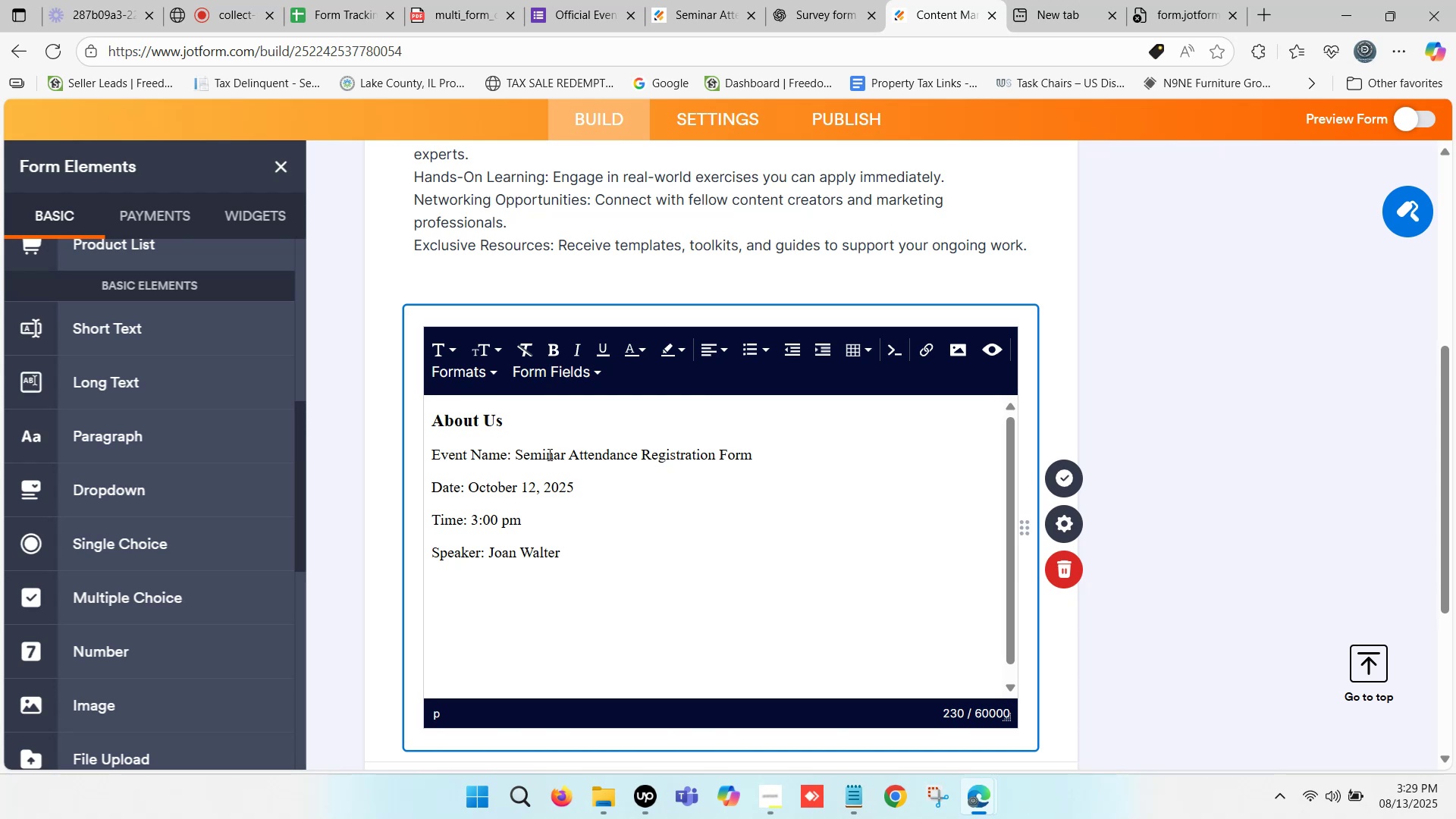 
left_click_drag(start_coordinate=[516, 450], to_coordinate=[748, 450])
 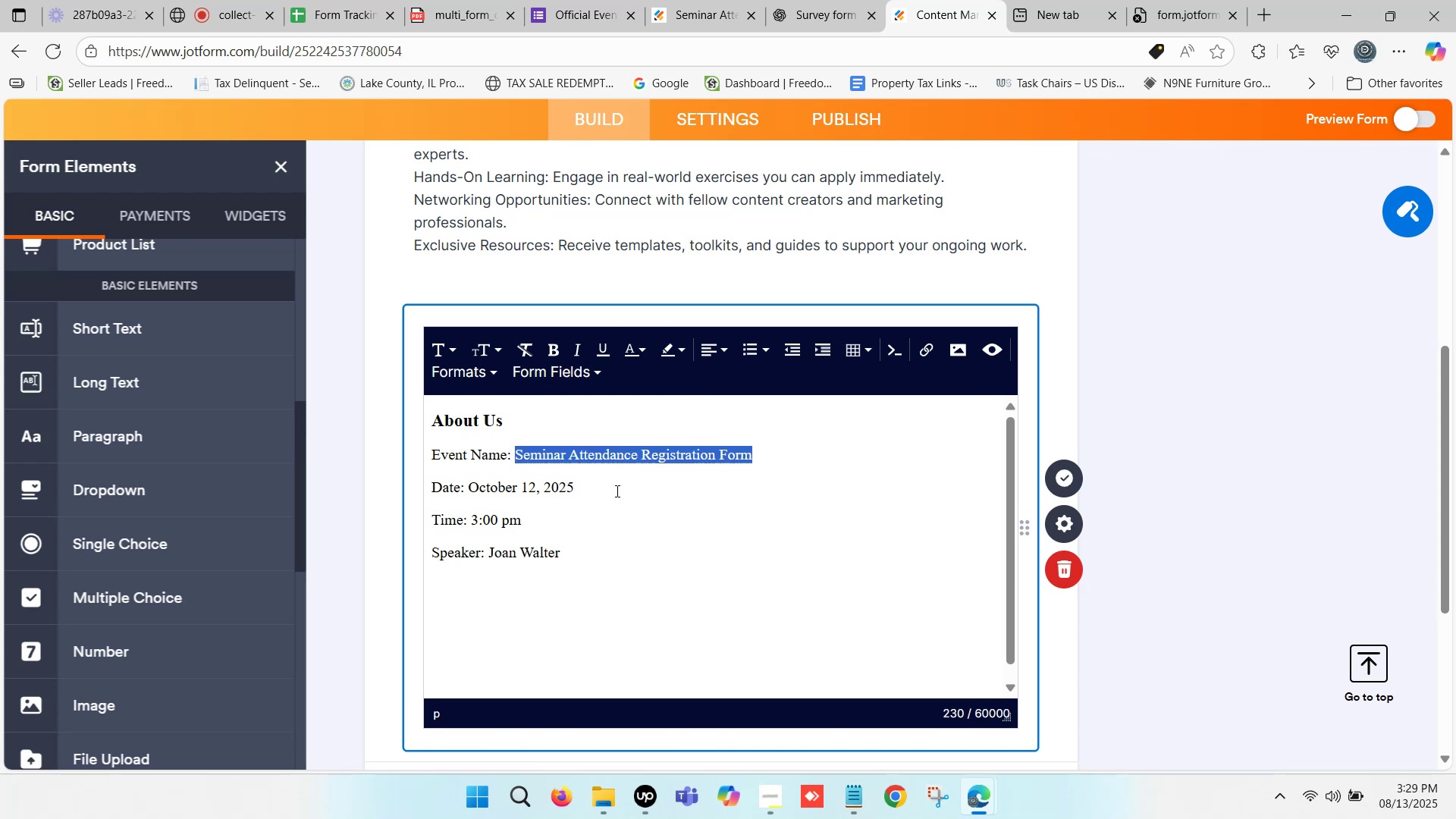 
key(Backspace)
 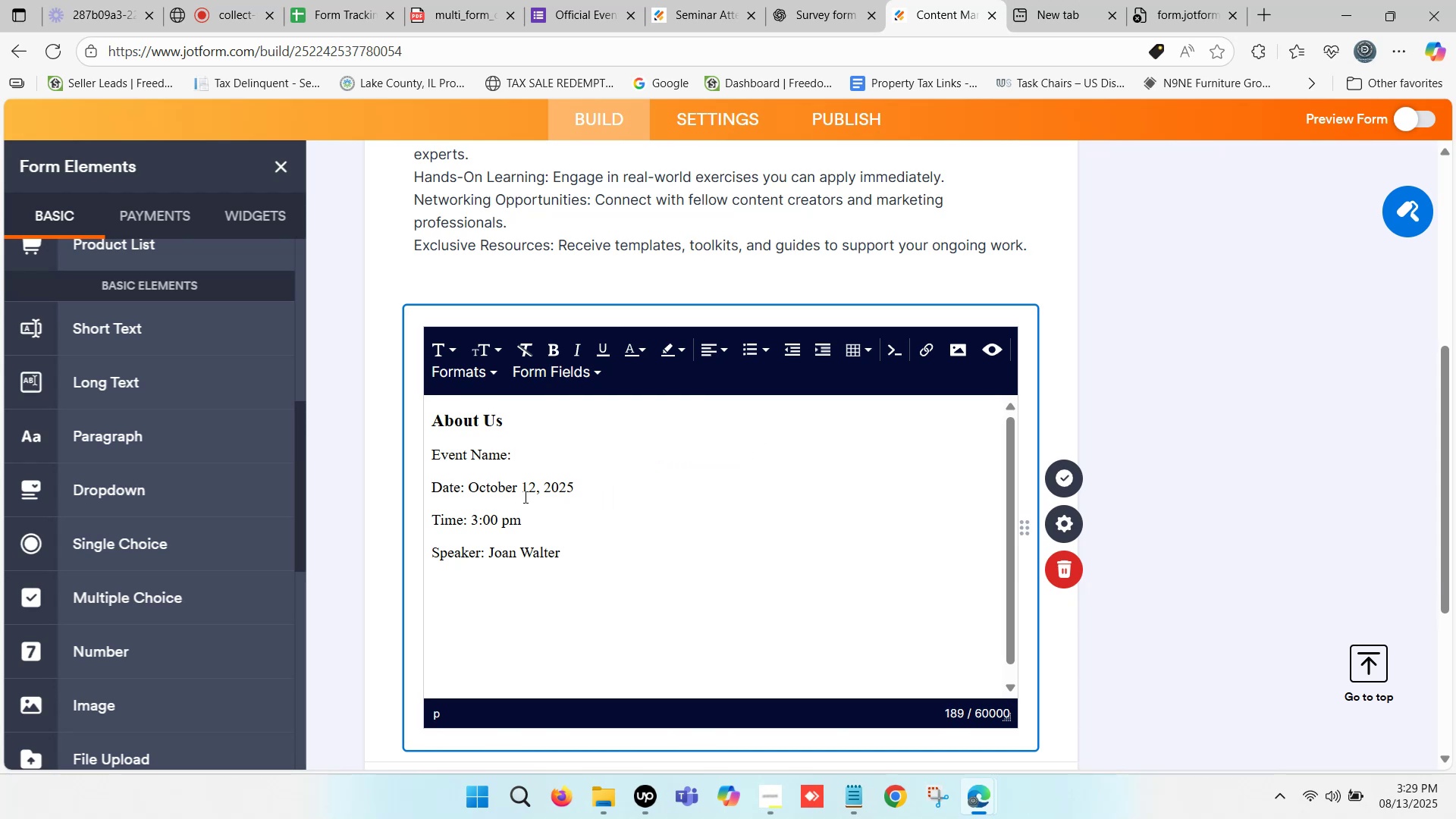 
left_click_drag(start_coordinate=[523, 491], to_coordinate=[582, 490])
 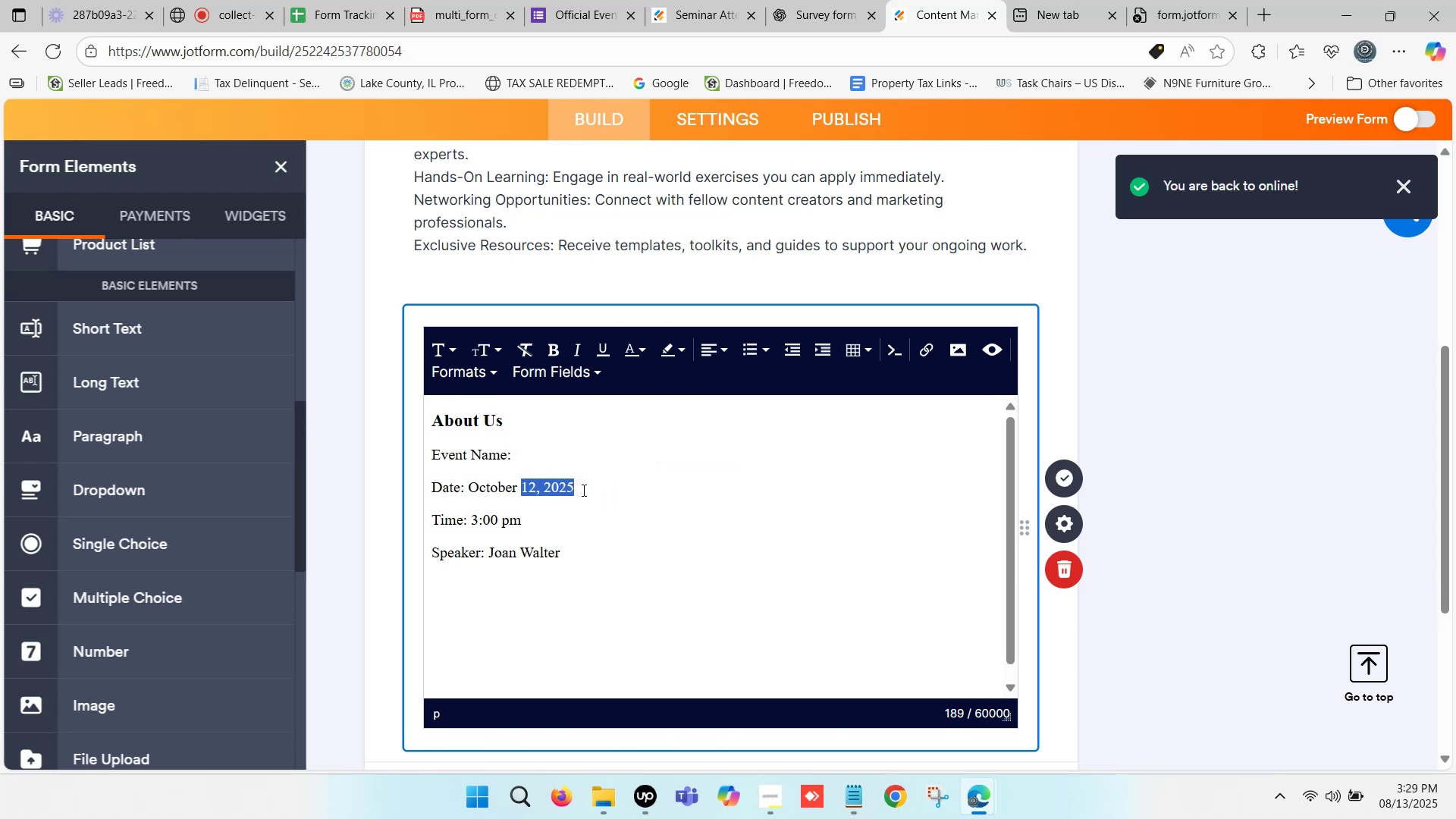 
key(Backspace)
 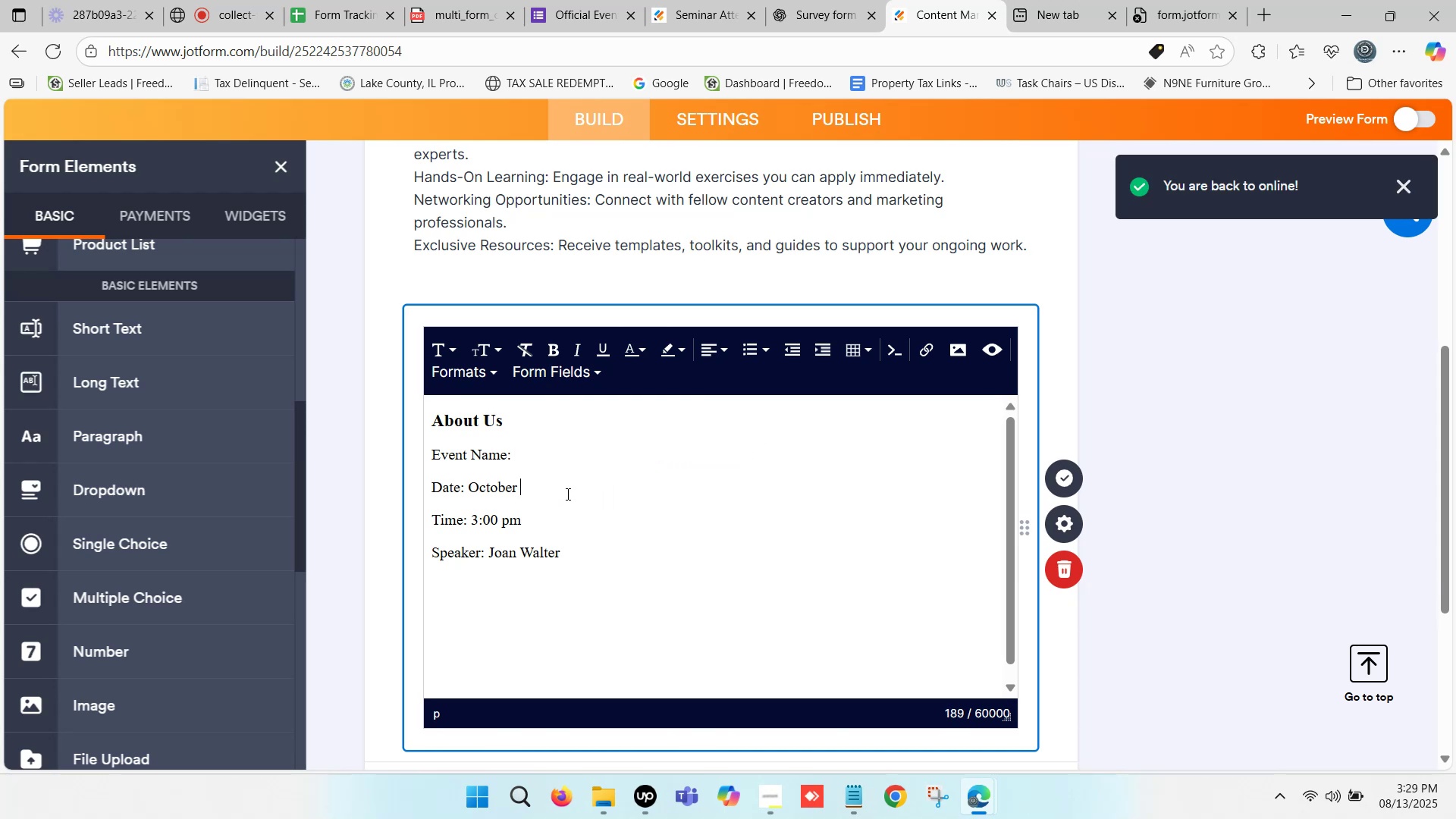 
key(Backspace)
 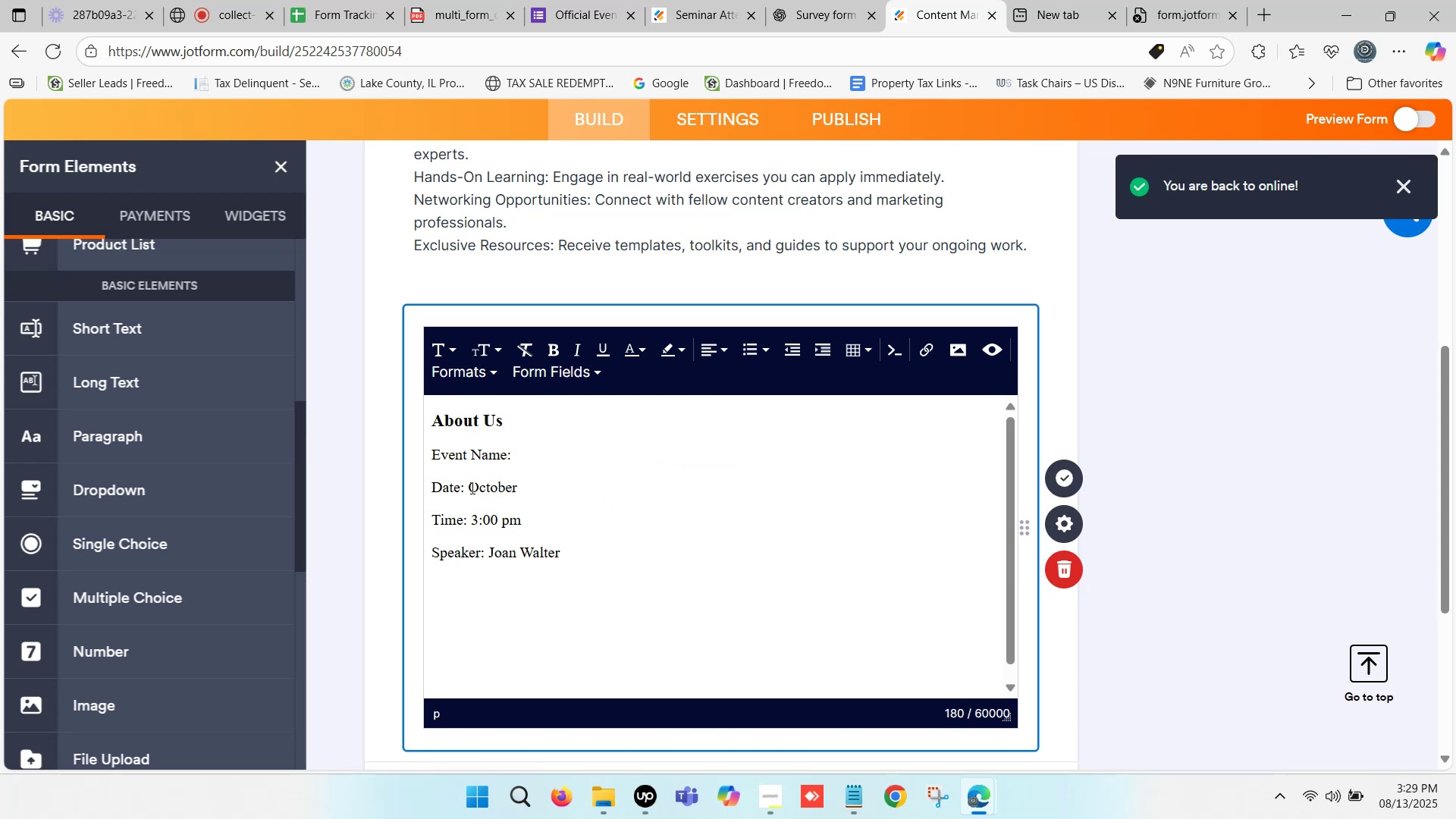 
left_click_drag(start_coordinate=[467, 485], to_coordinate=[538, 485])
 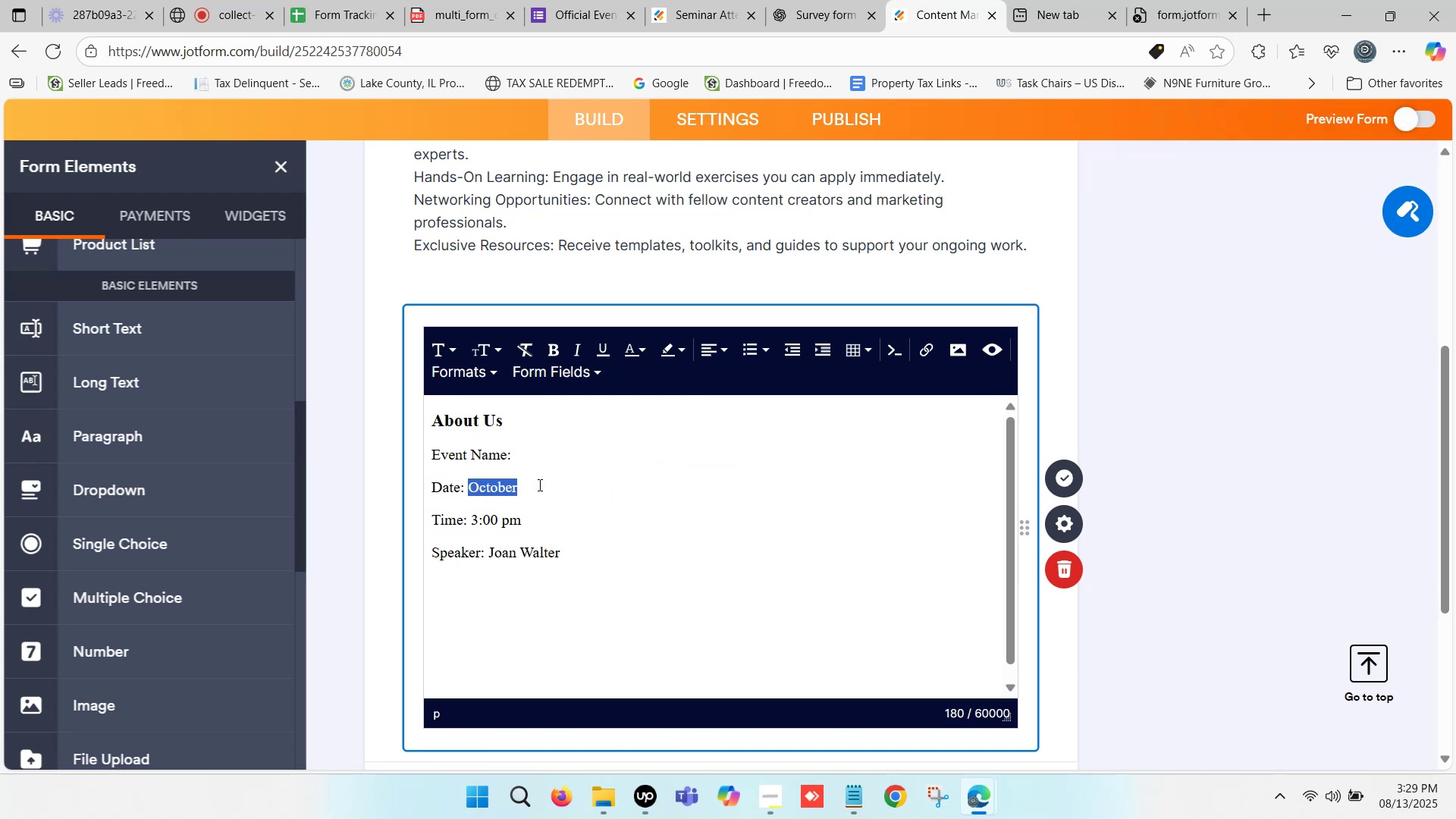 
key(Backspace)
 